 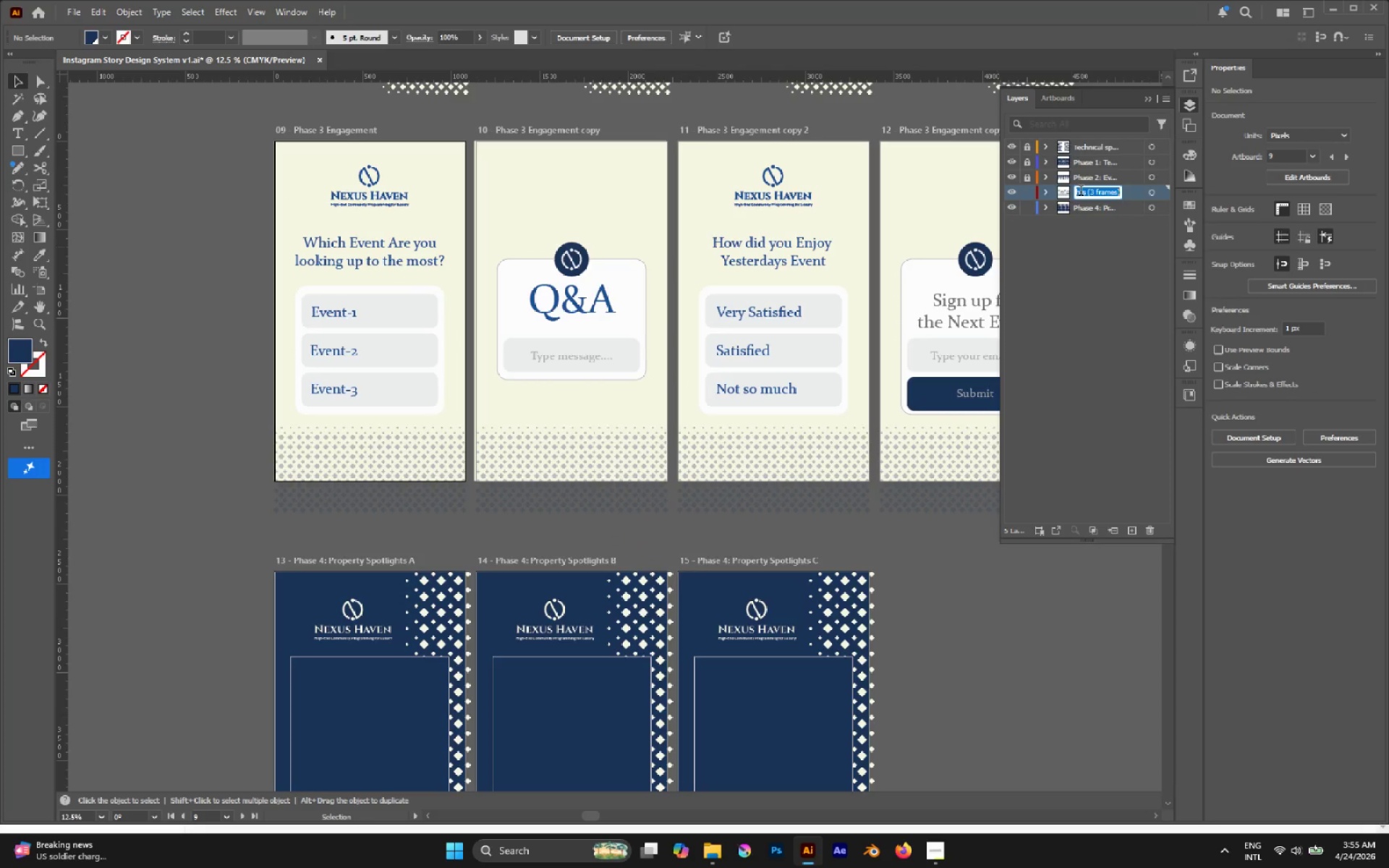 
key(Control+V)
 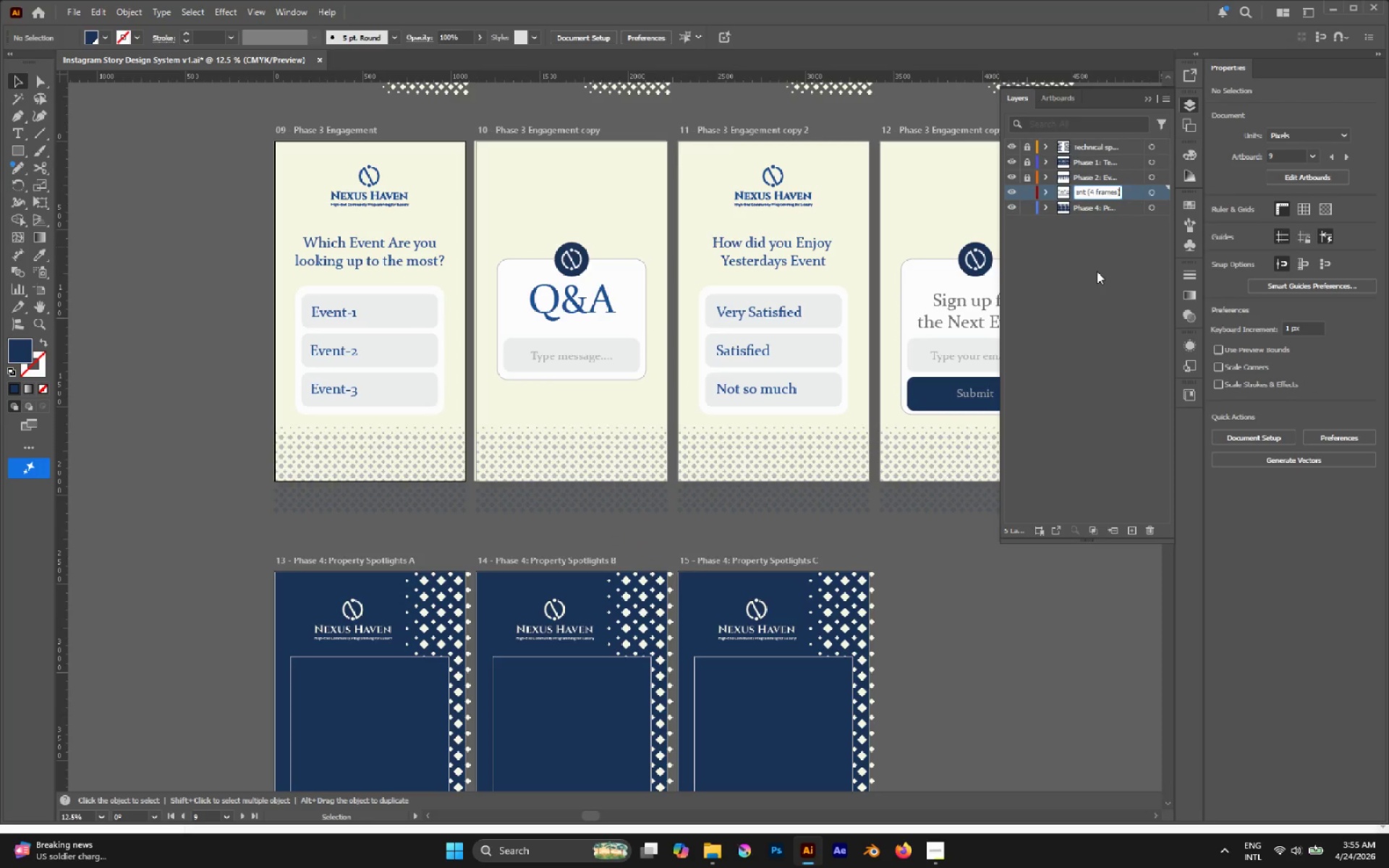 
left_click([1097, 271])
 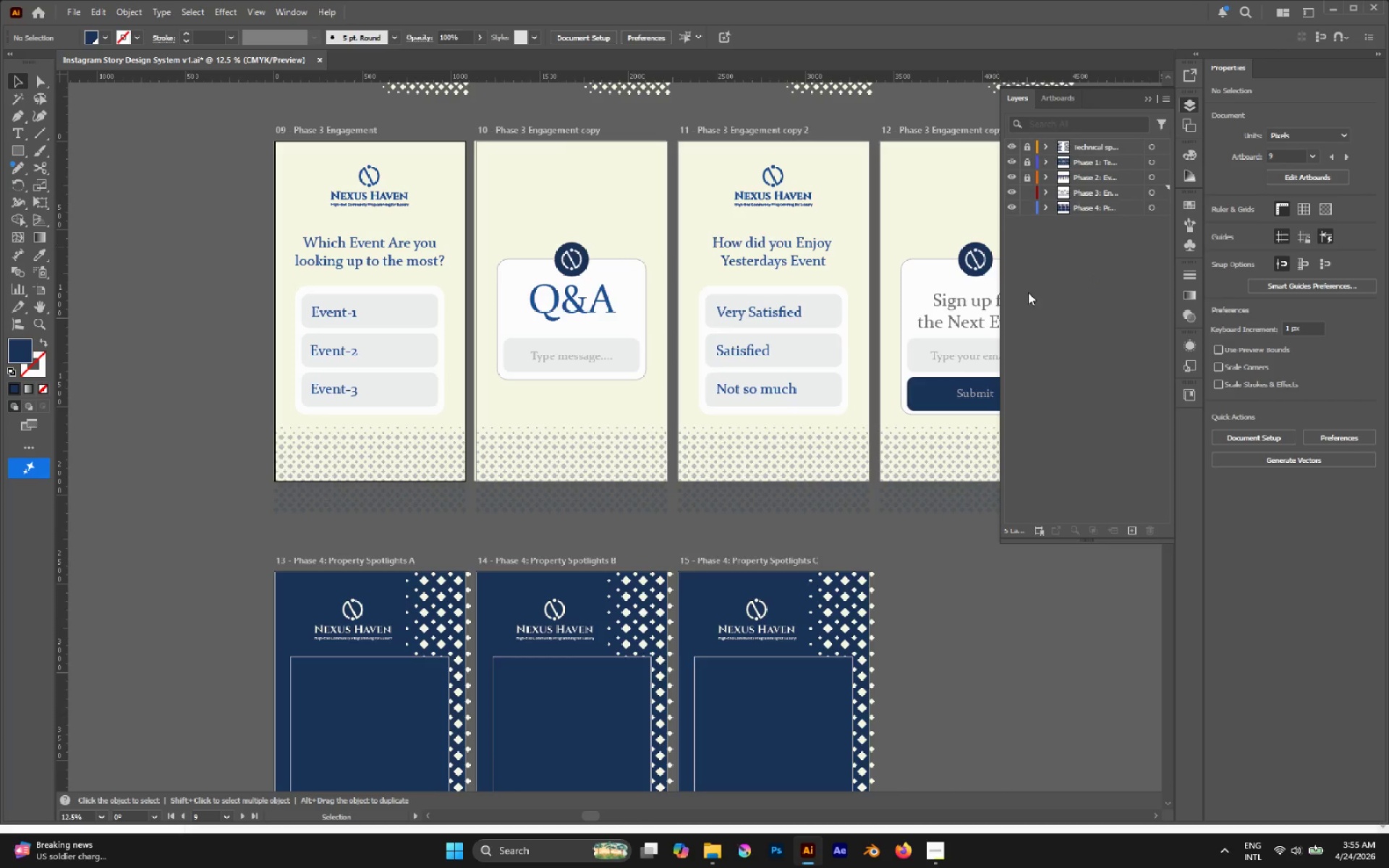 
hold_key(key=AltLeft, duration=0.41)
 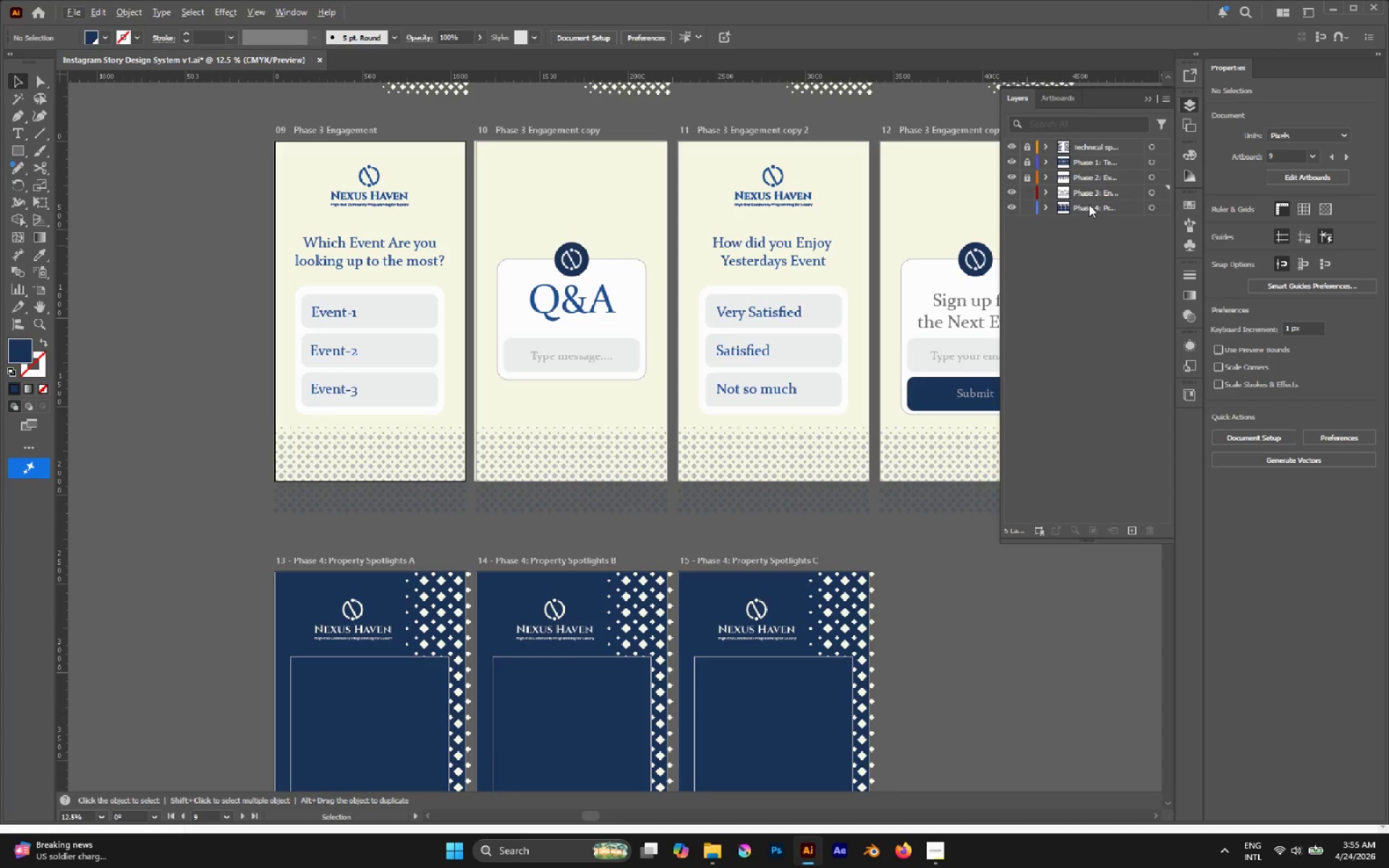 
double_click([1089, 205])
 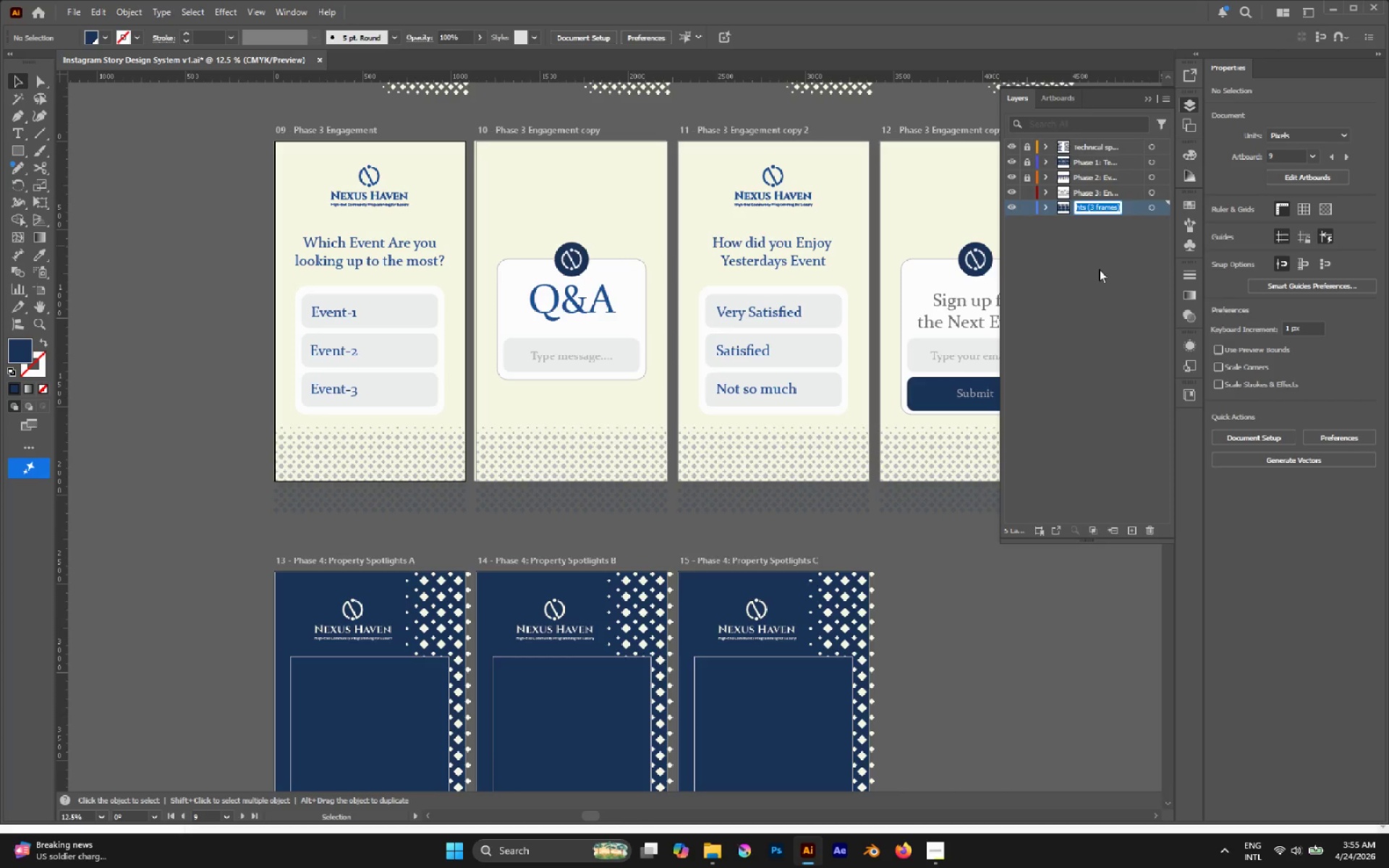 
left_click([1099, 271])
 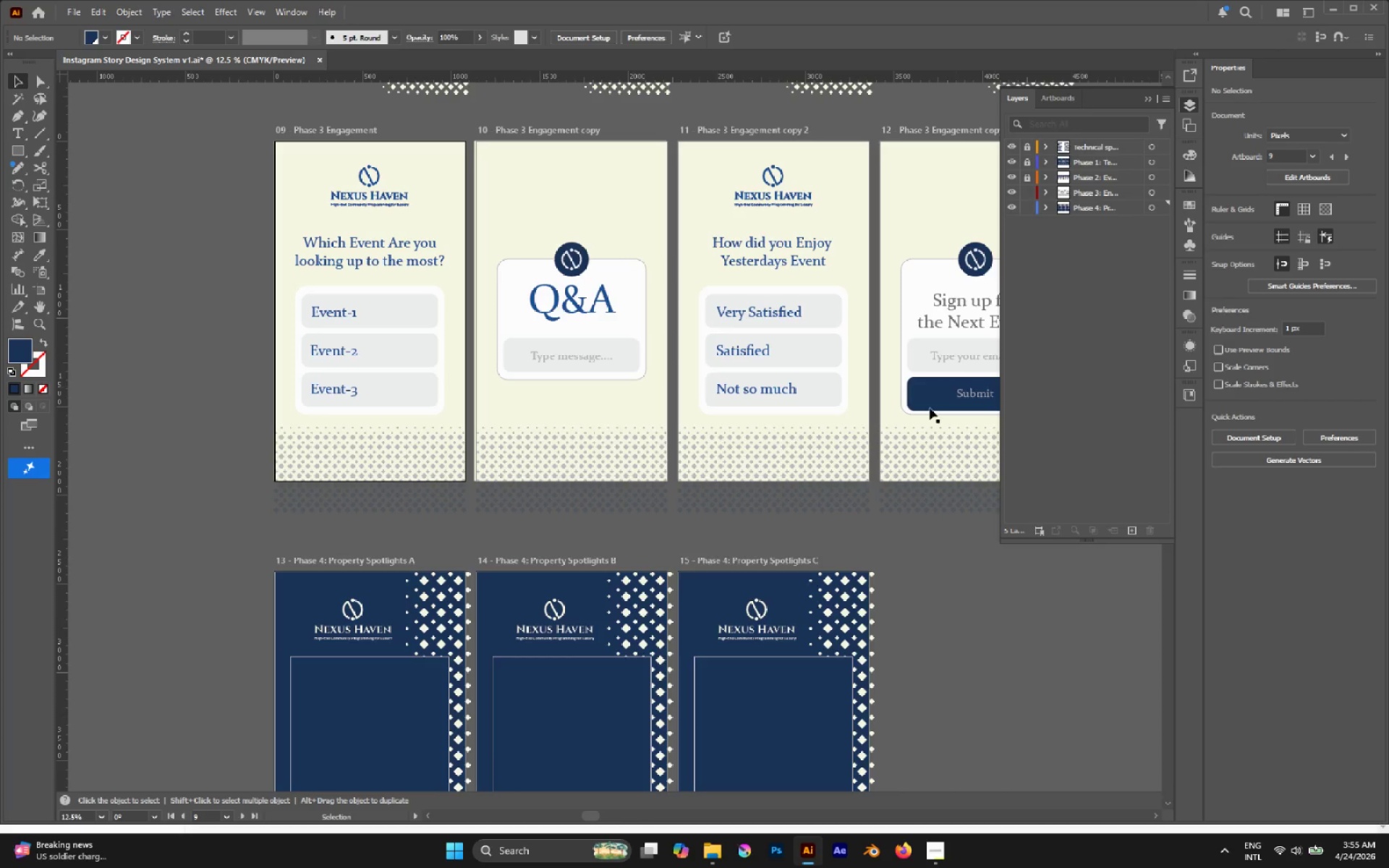 
hold_key(key=AltLeft, duration=0.48)
scroll: coordinate [712, 561], scroll_direction: down, amount: 1.0
 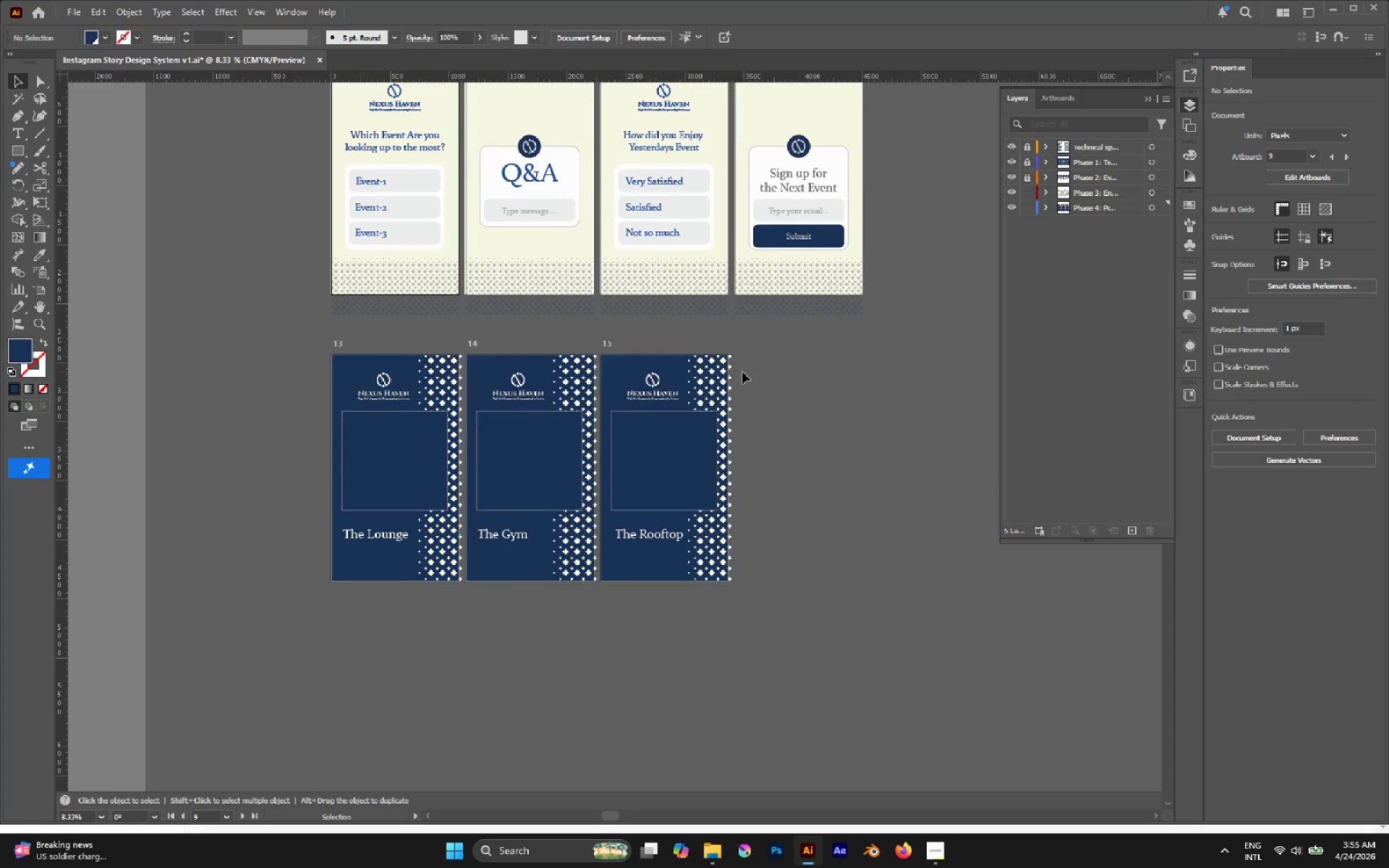 
hold_key(key=AltLeft, duration=0.48)
scroll: coordinate [719, 568], scroll_direction: down, amount: 1.0
 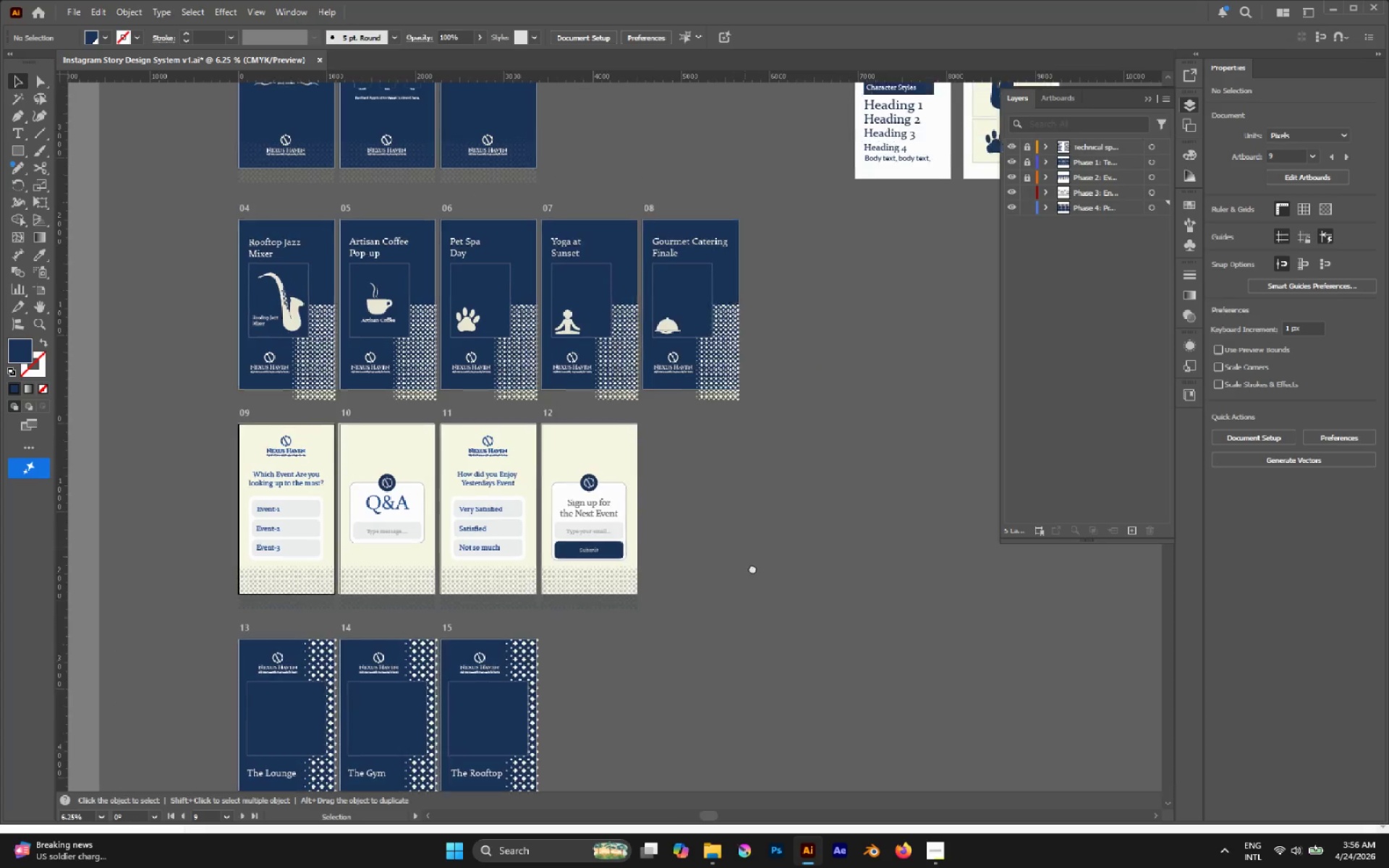 
hold_key(key=AltLeft, duration=0.39)
scroll: coordinate [747, 562], scroll_direction: down, amount: 1.0
 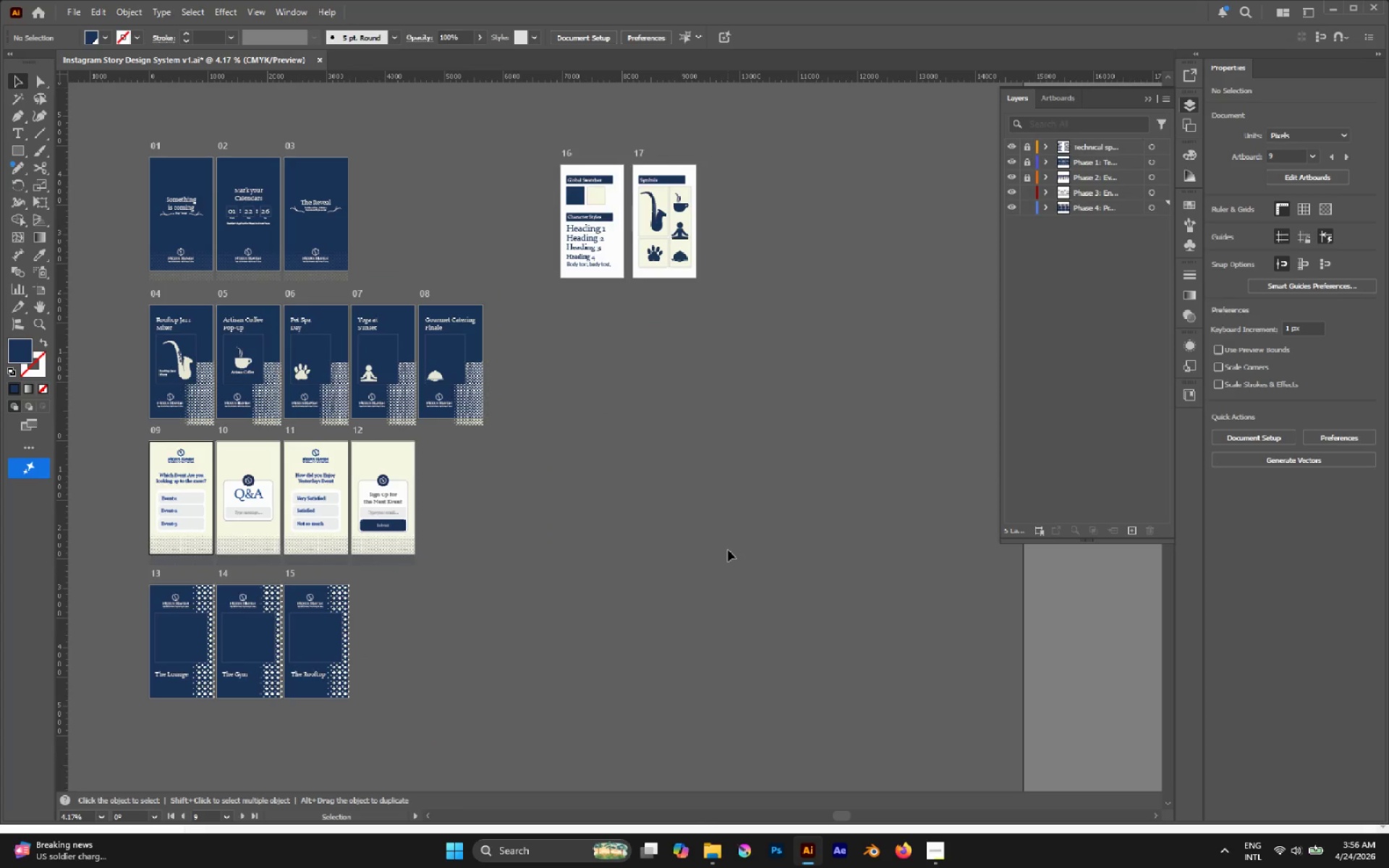 
wait(5.76)
 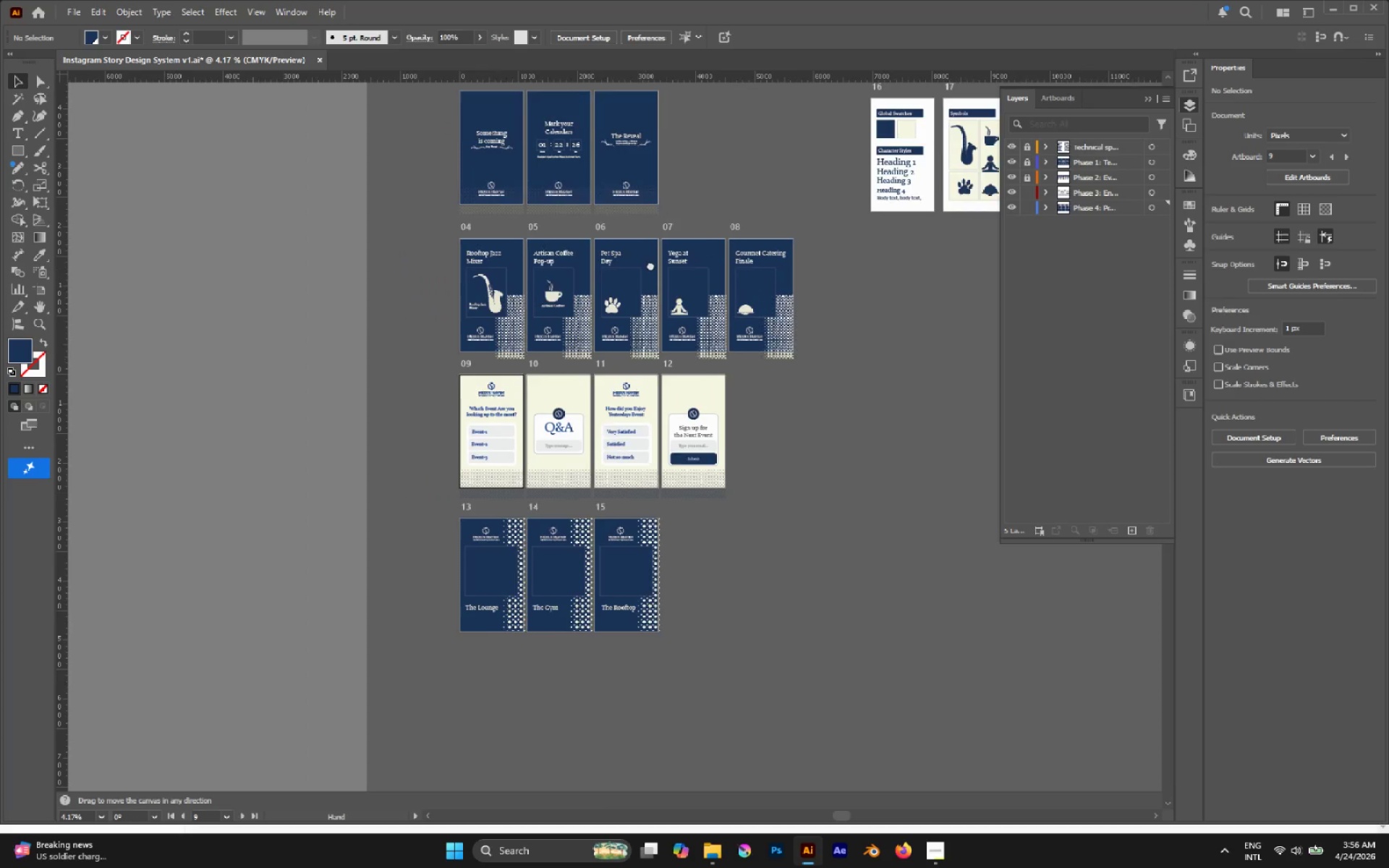 
hold_key(key=AltLeft, duration=1.02)
 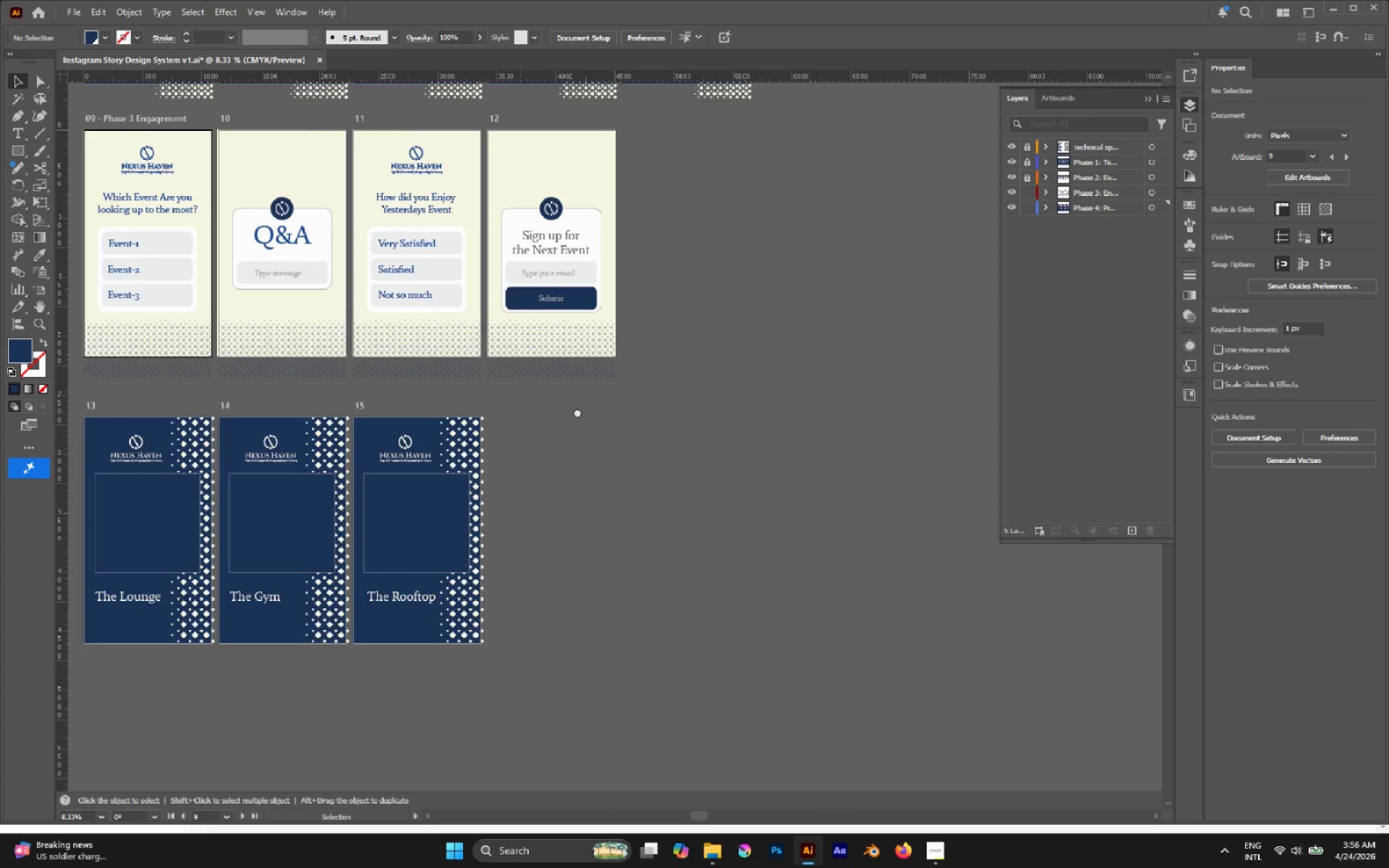 
scroll: coordinate [532, 613], scroll_direction: up, amount: 3.0
 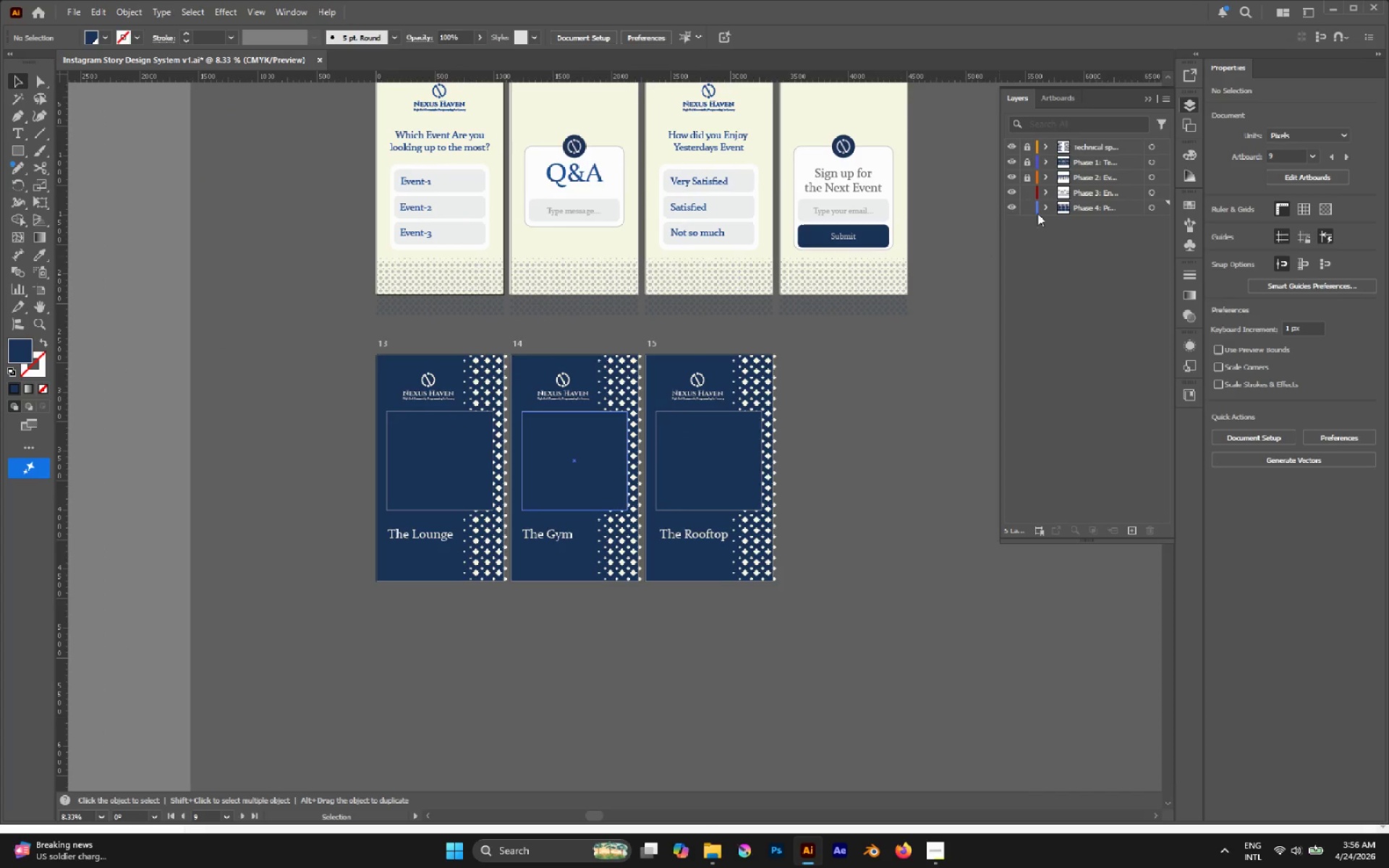 
left_click([1044, 207])
 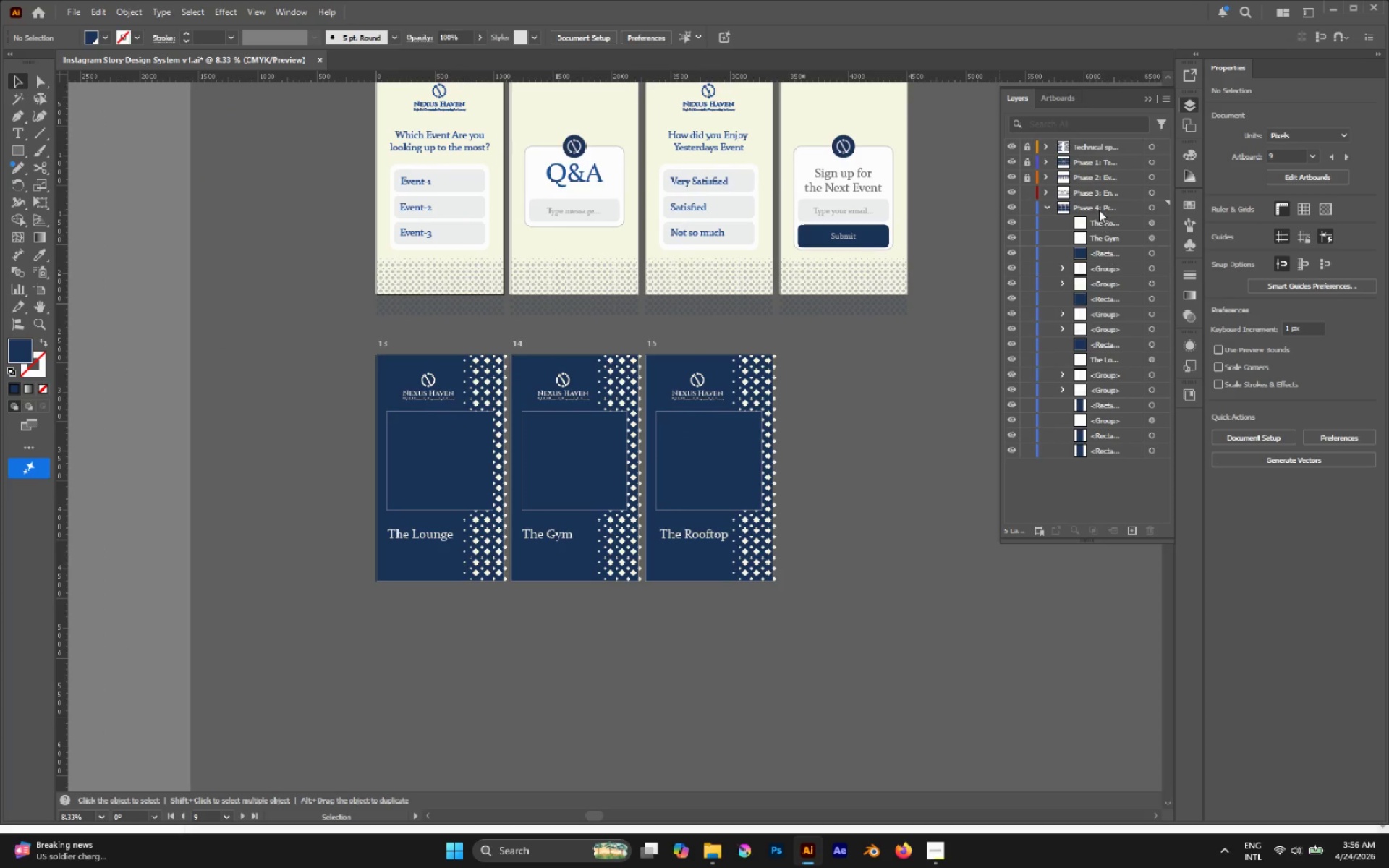 
left_click([1103, 225])
 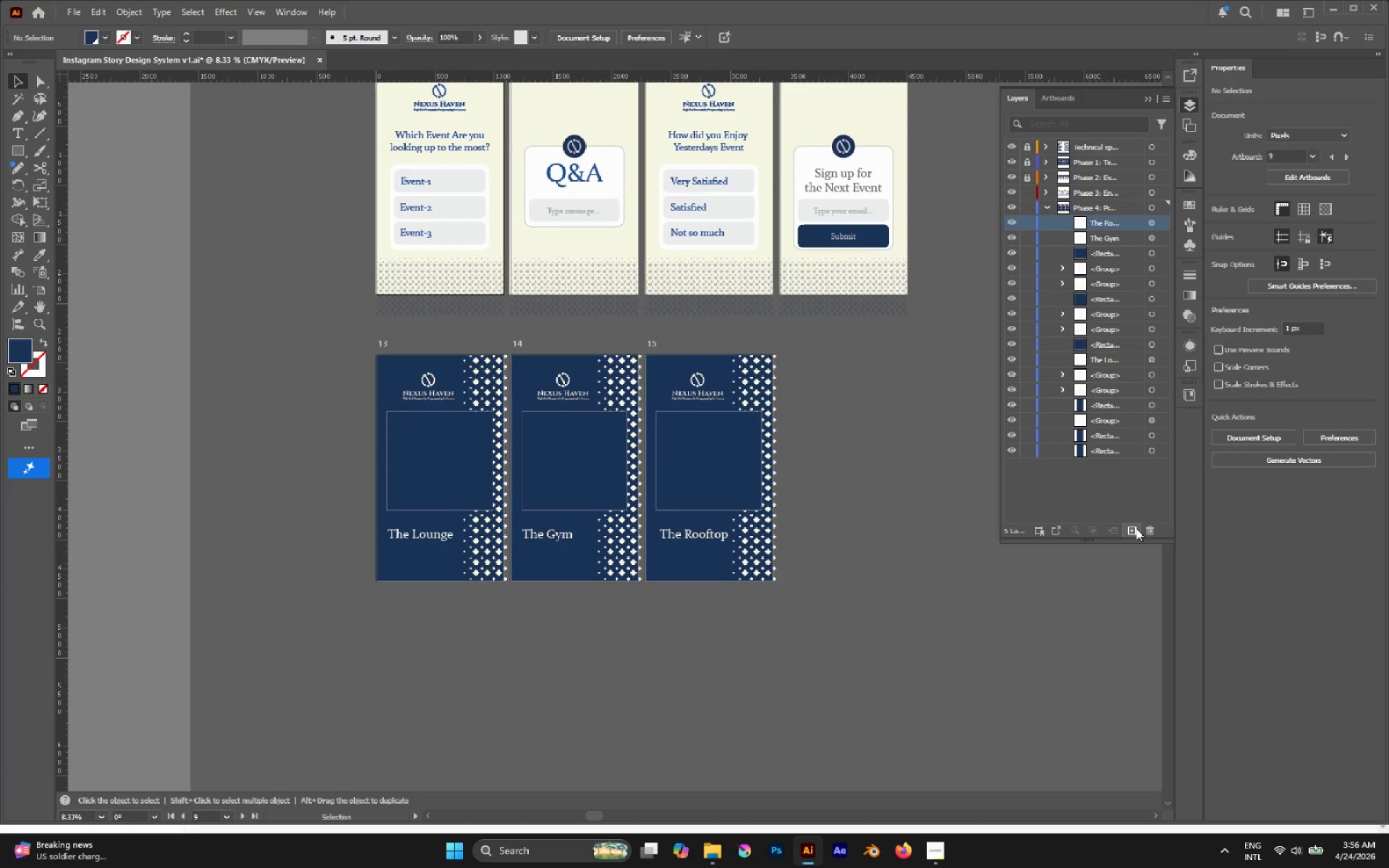 
left_click([1134, 529])
 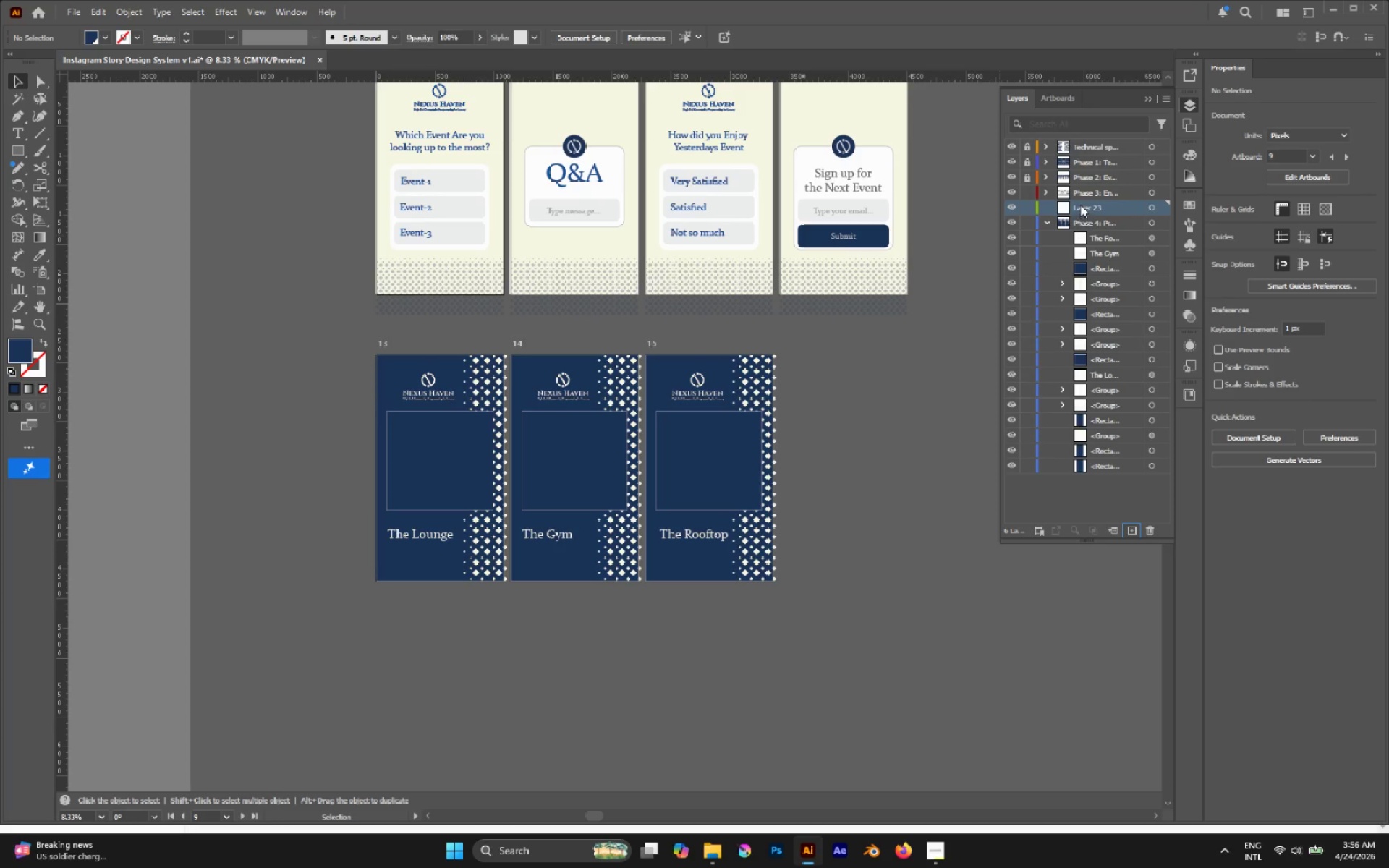 
left_click_drag(start_coordinate=[1080, 205], to_coordinate=[1093, 231])
 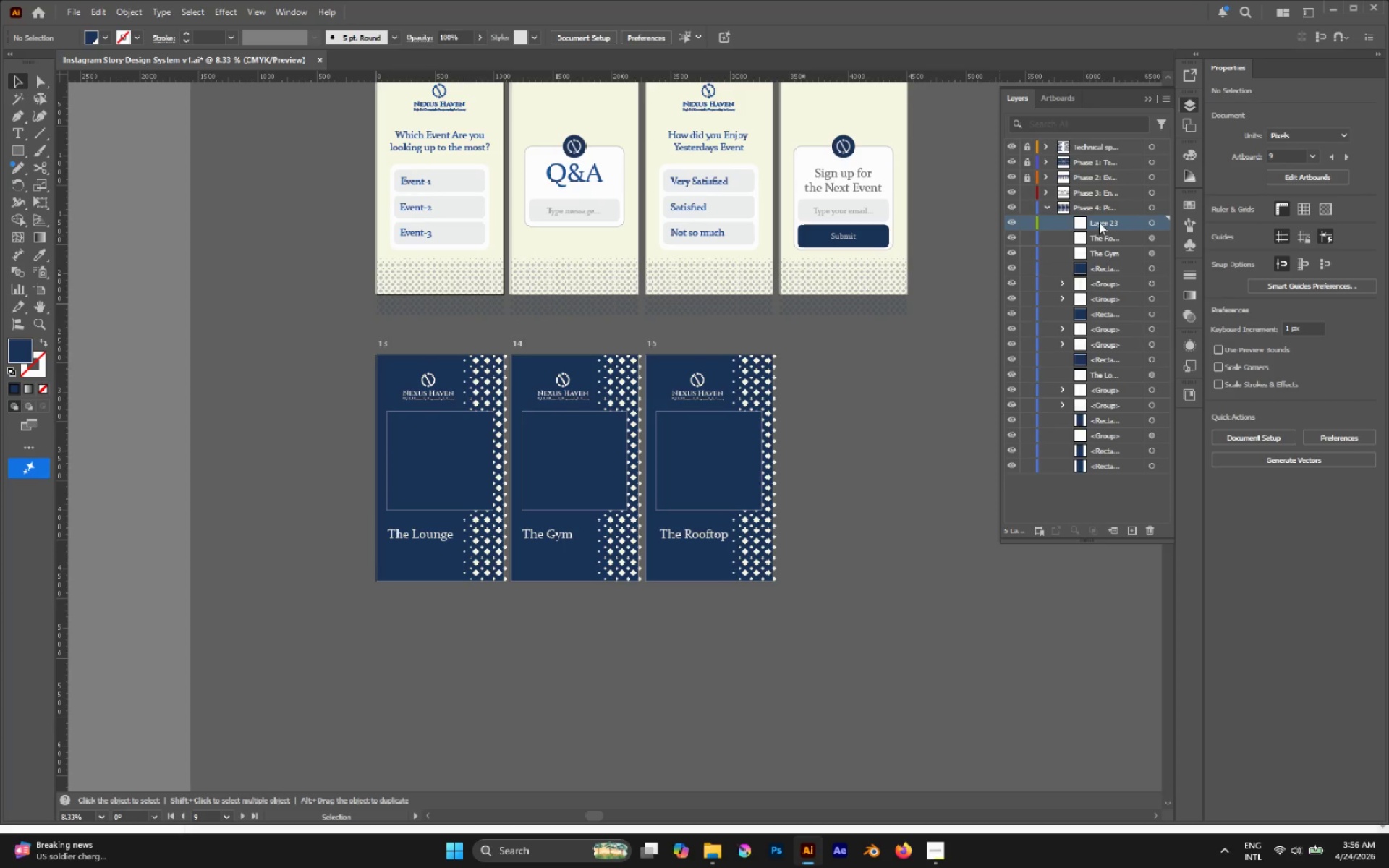 
double_click([1099, 222])
 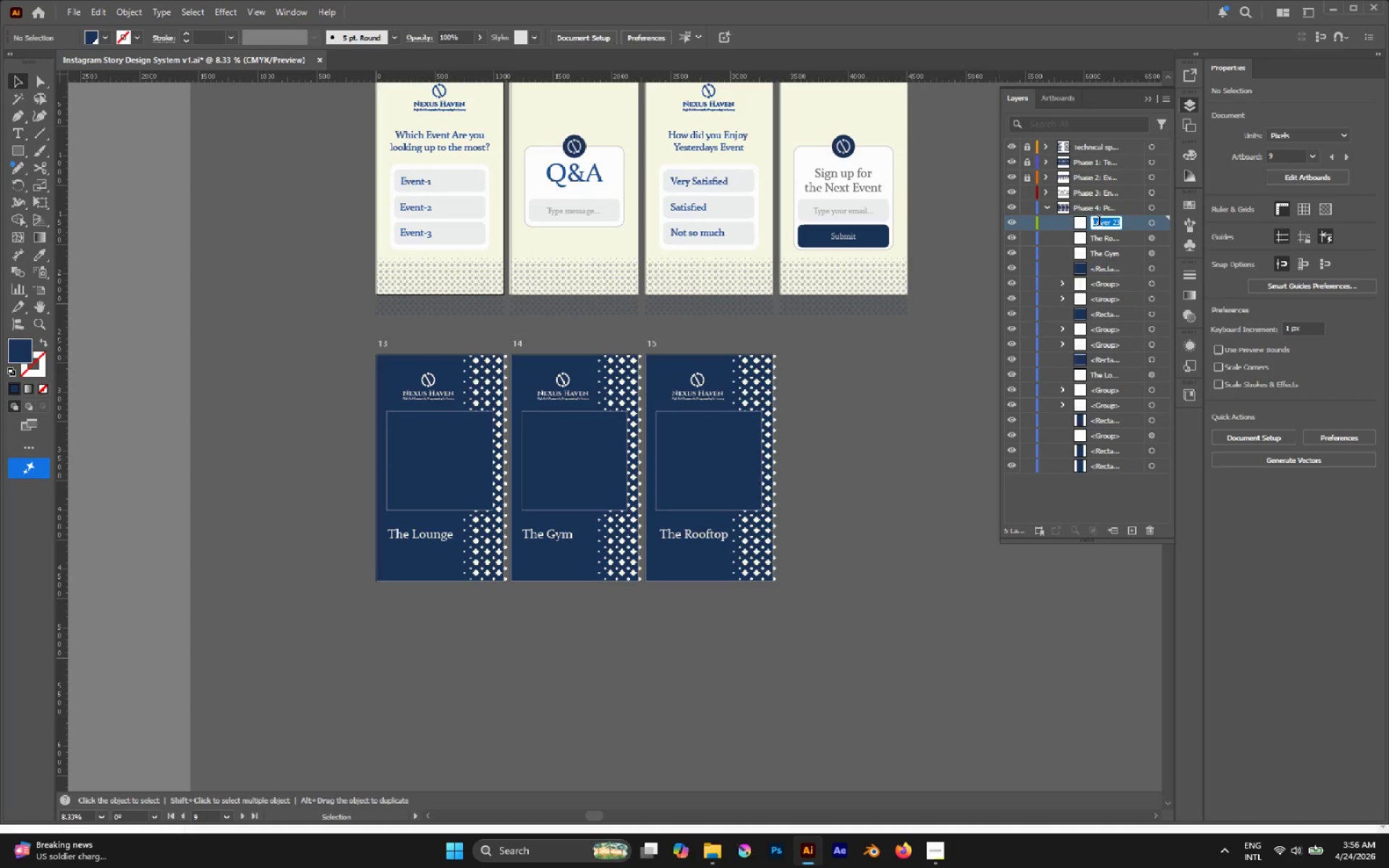 
type(CArd)
key(Backspace)
key(Backspace)
key(Backspace)
type(ards)
 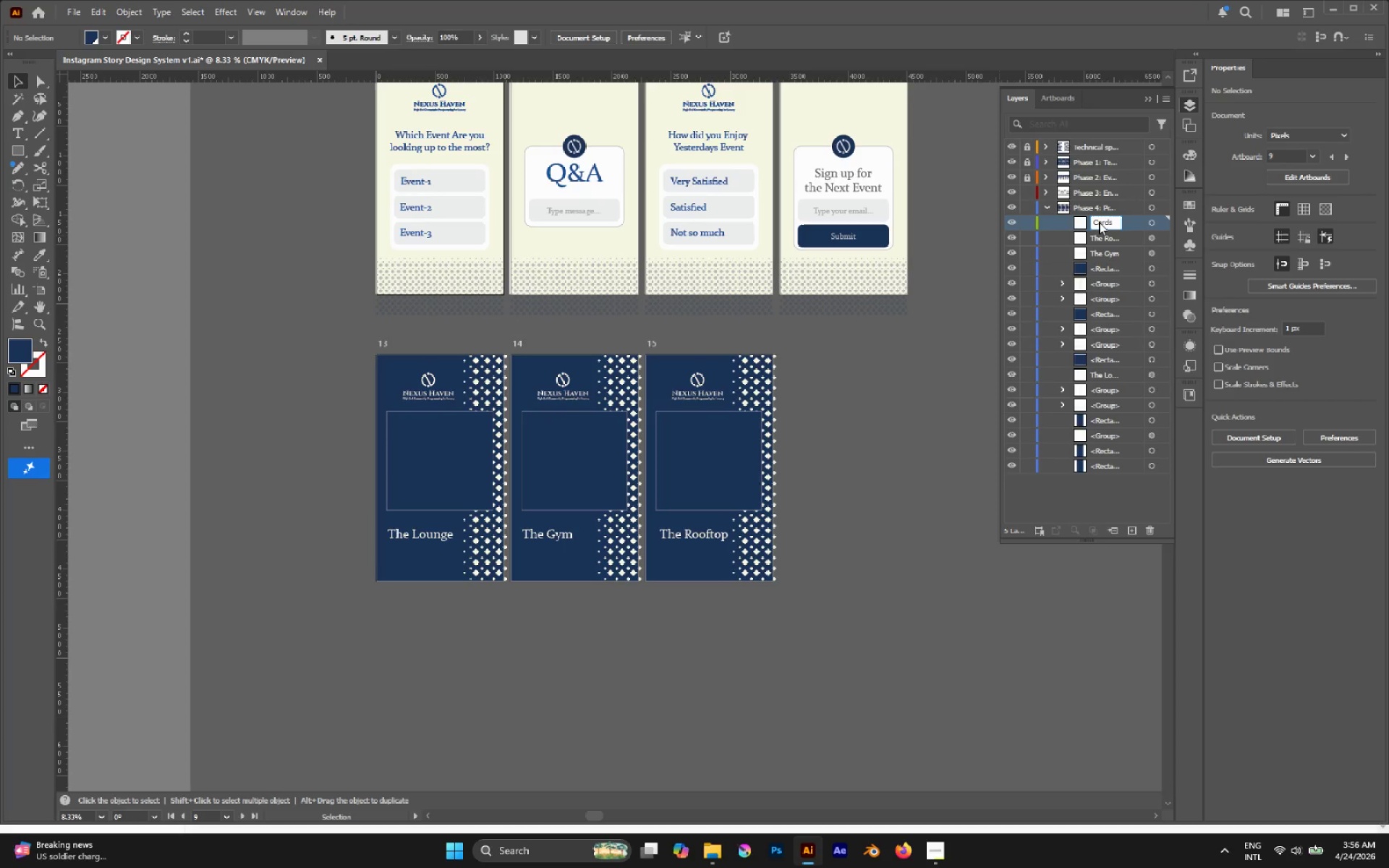 
key(Enter)
 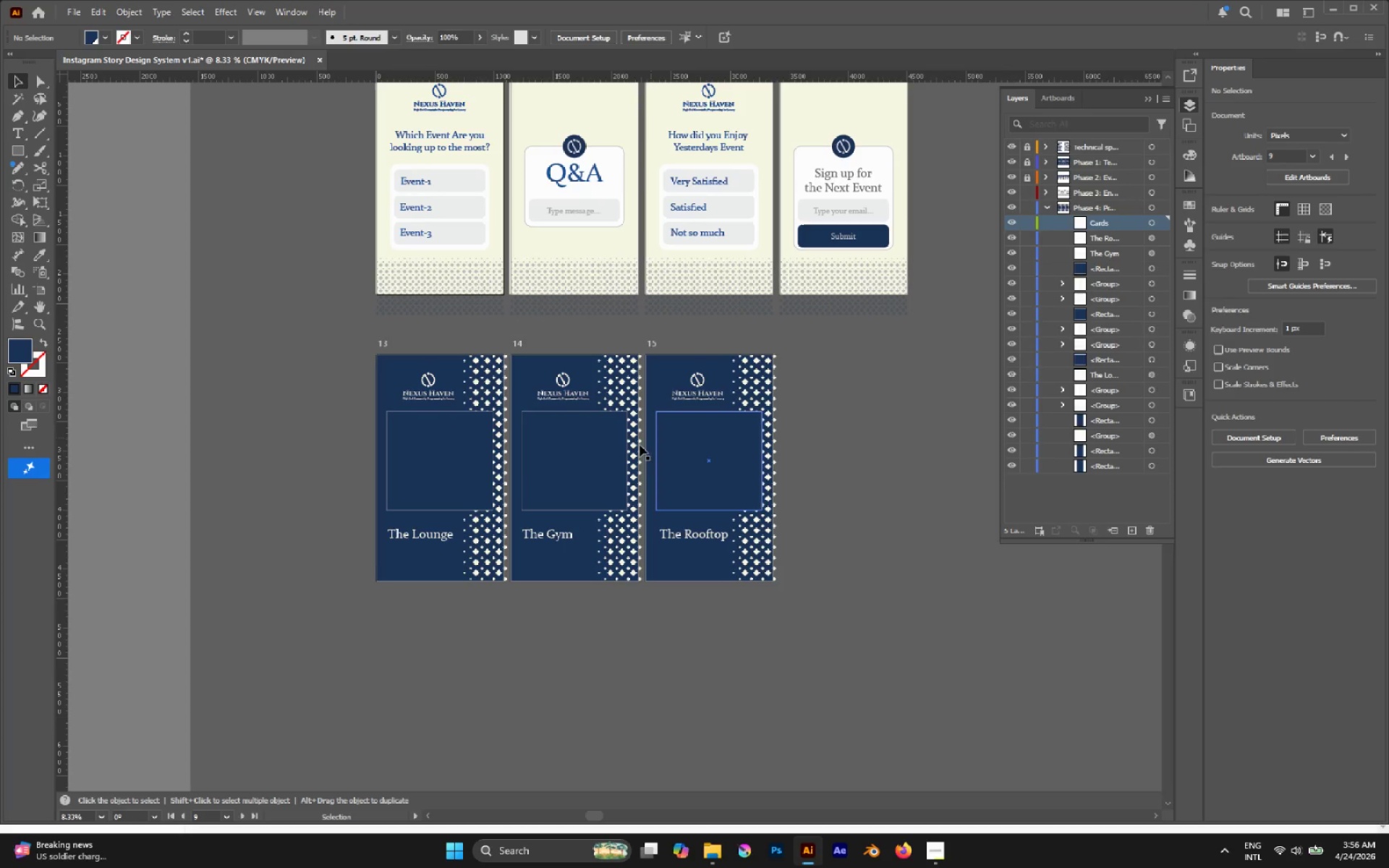 
left_click([457, 447])
 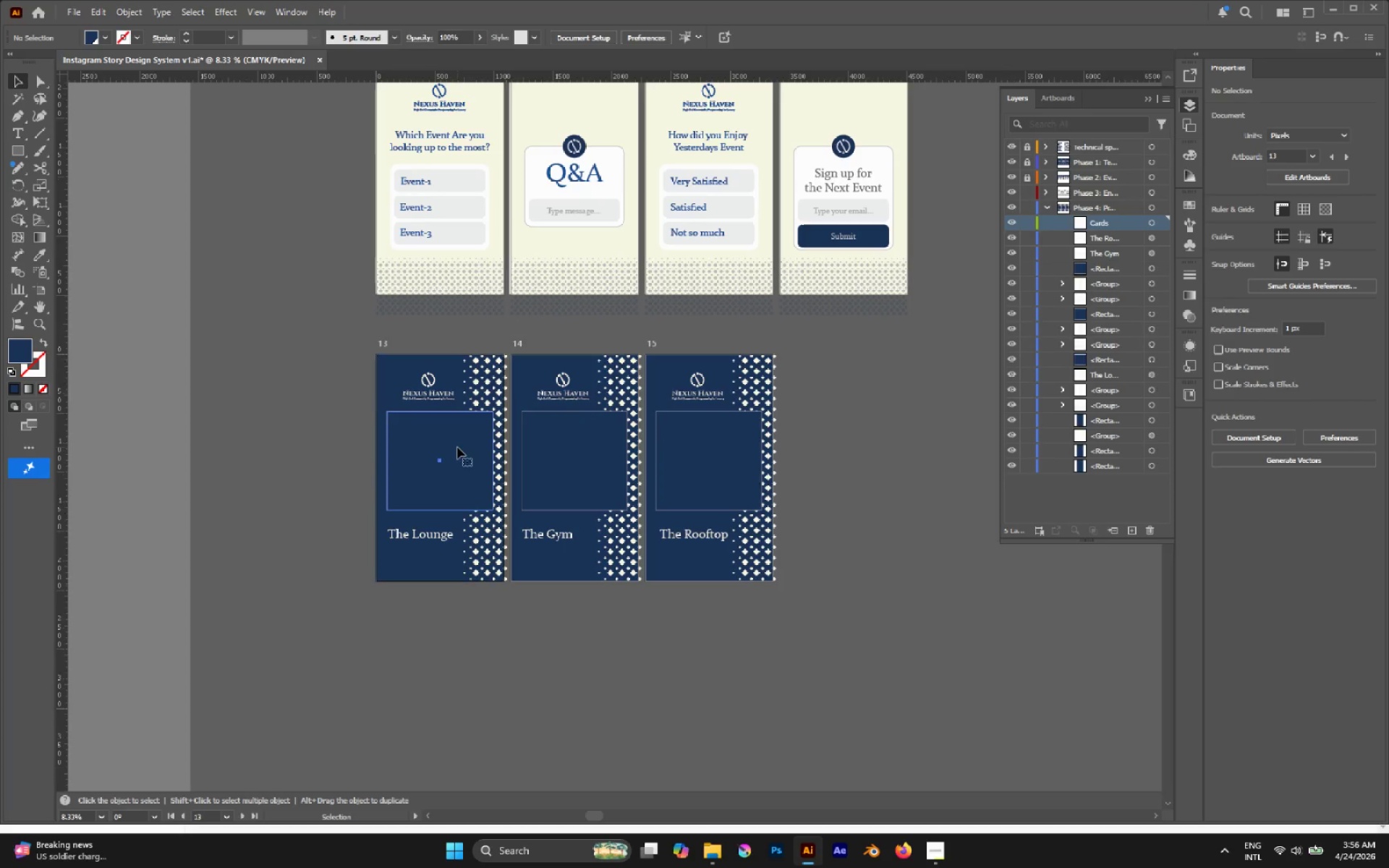 
hold_key(key=ShiftLeft, duration=1.26)
left_click([593, 453])
 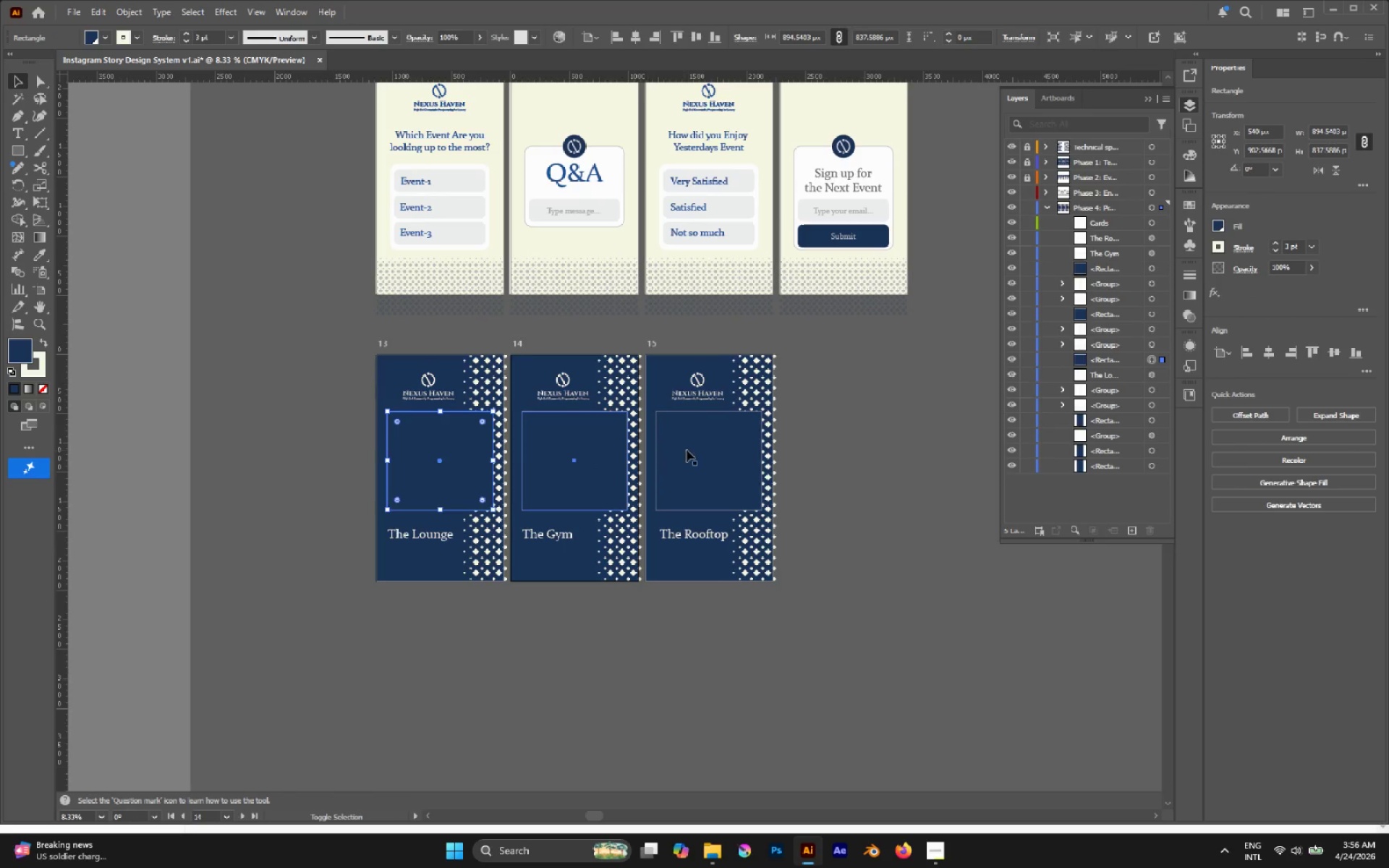 
left_click([698, 451])
 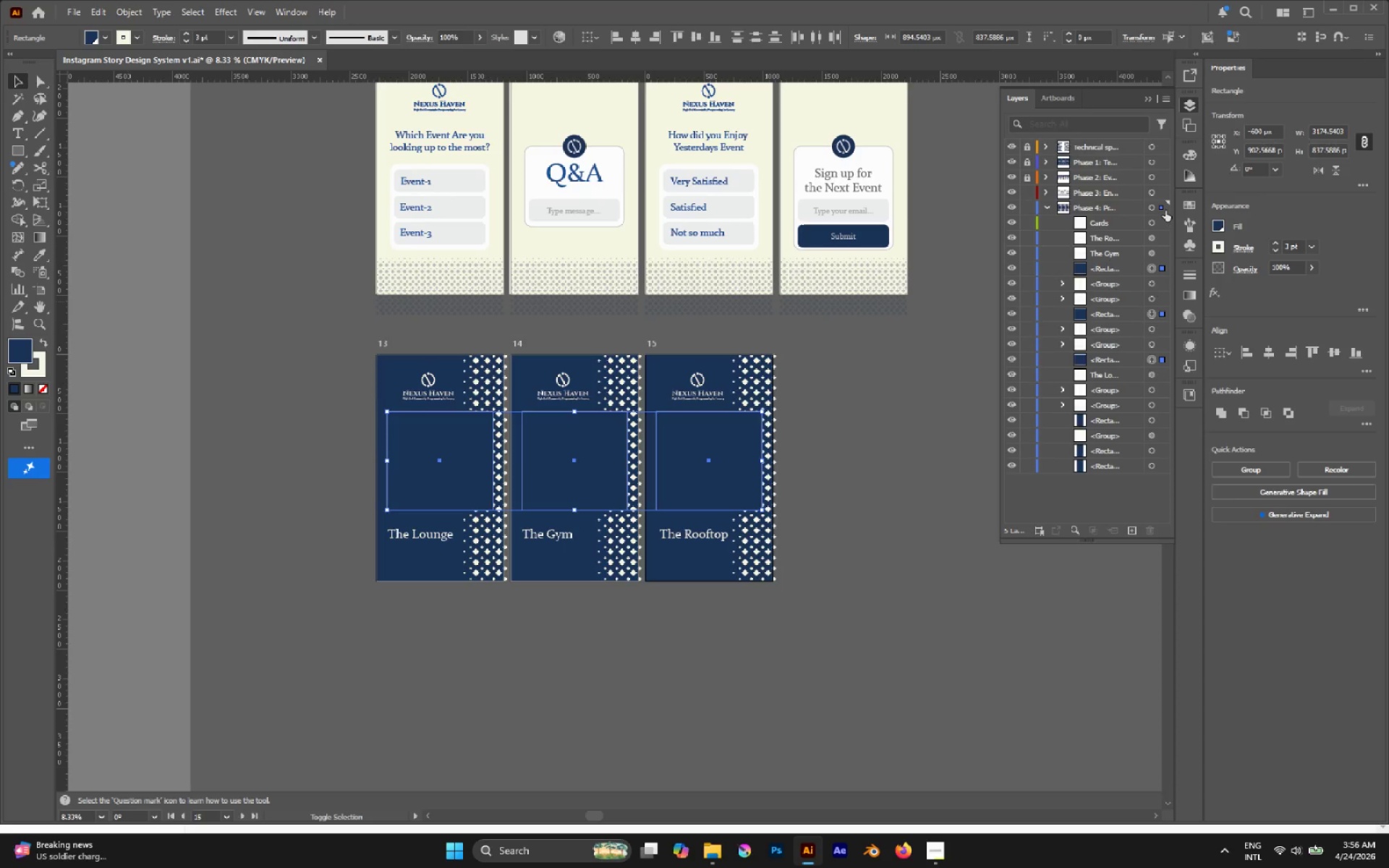 
left_click_drag(start_coordinate=[1165, 208], to_coordinate=[1165, 220])
 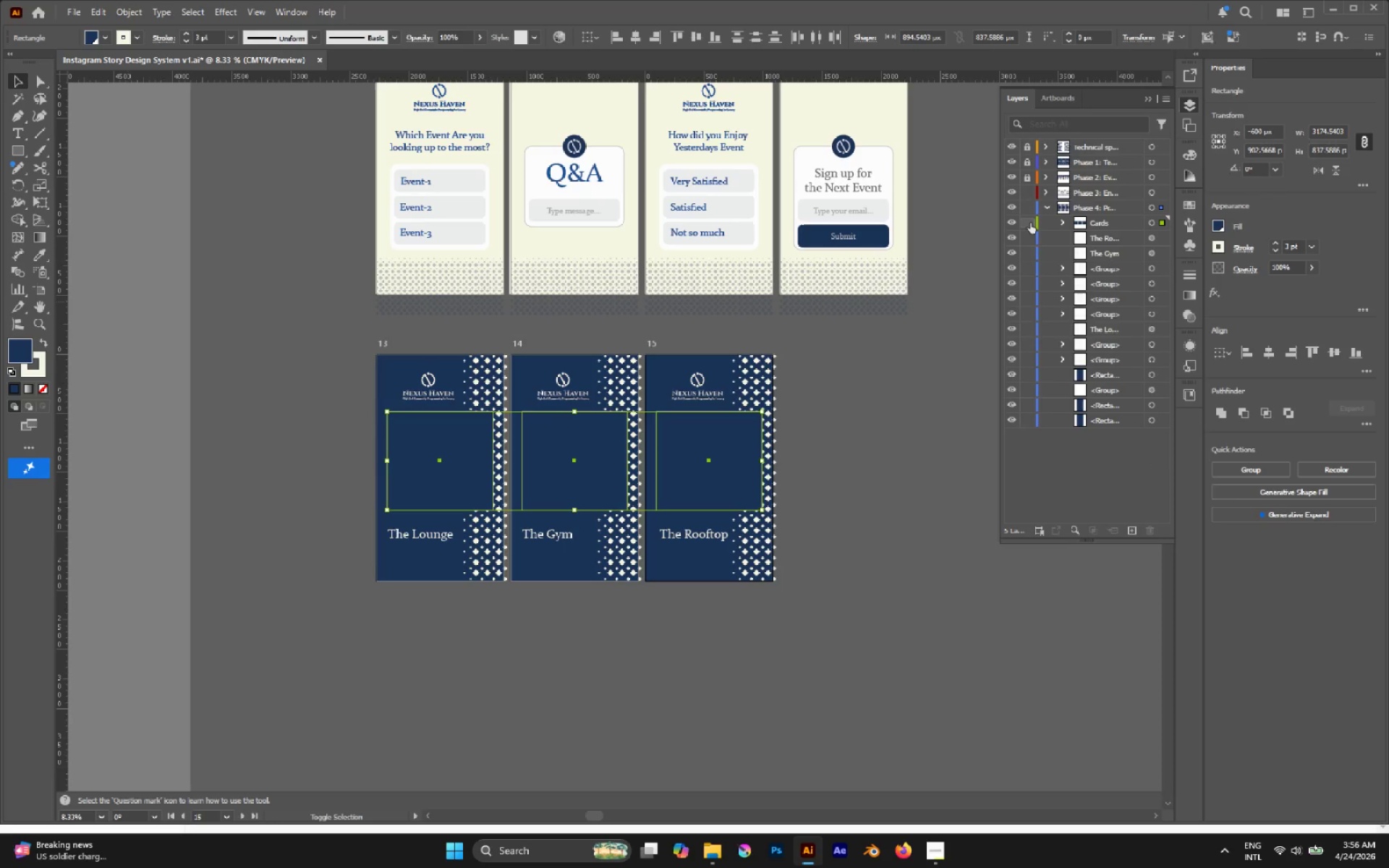 
left_click([1030, 223])
 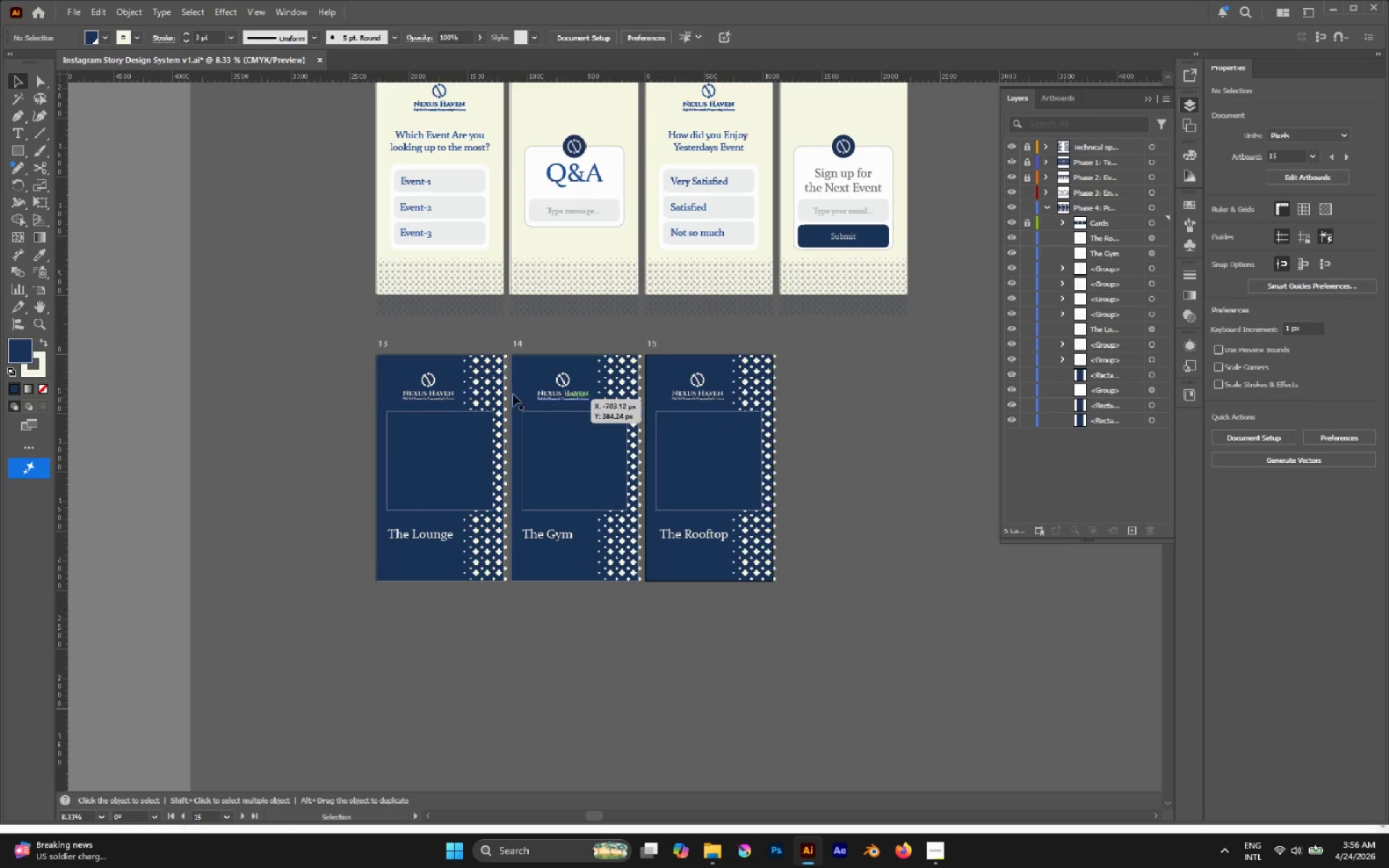 
left_click([433, 384])
 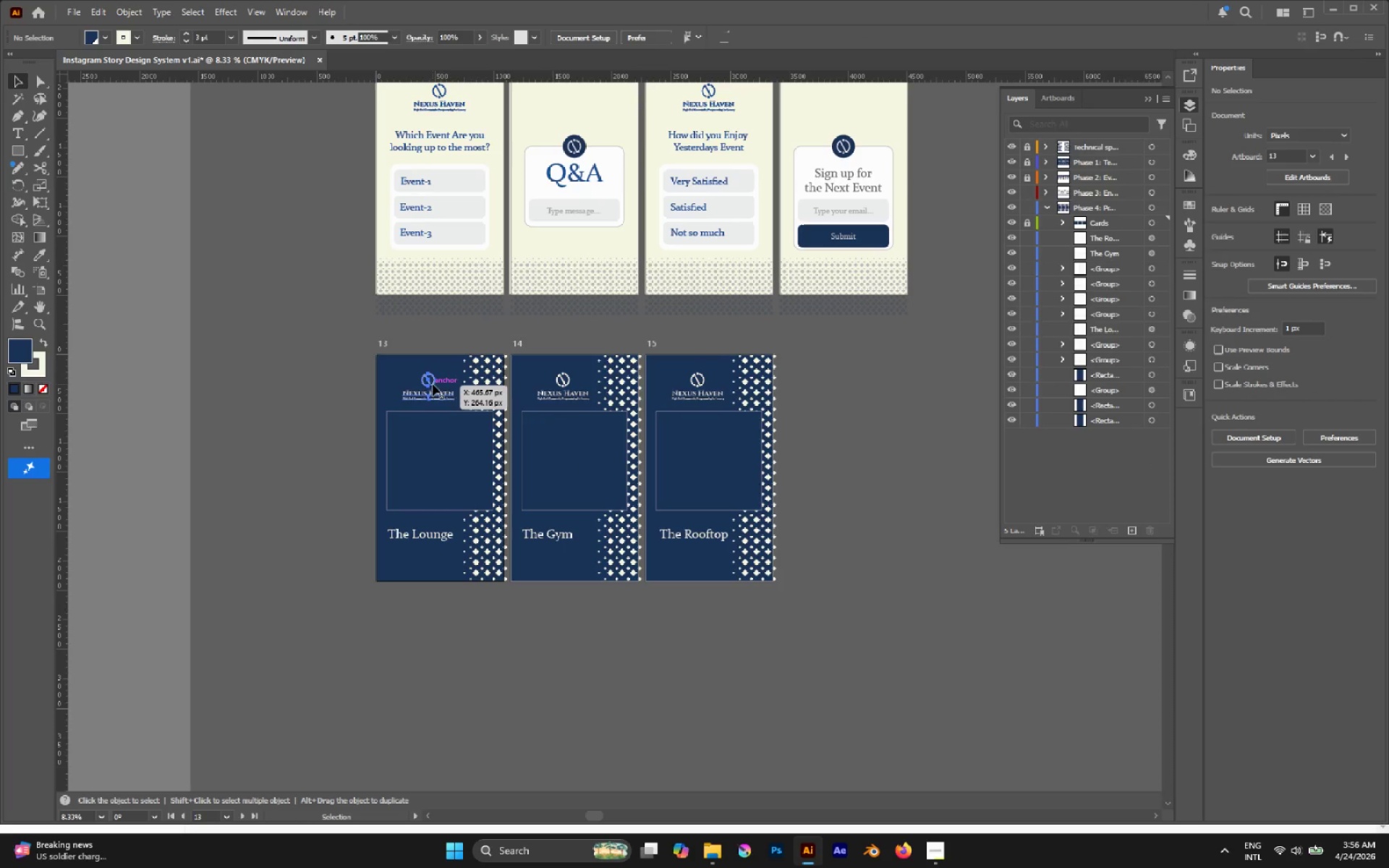 
hold_key(key=ShiftLeft, duration=1.5)
left_click([566, 385])
 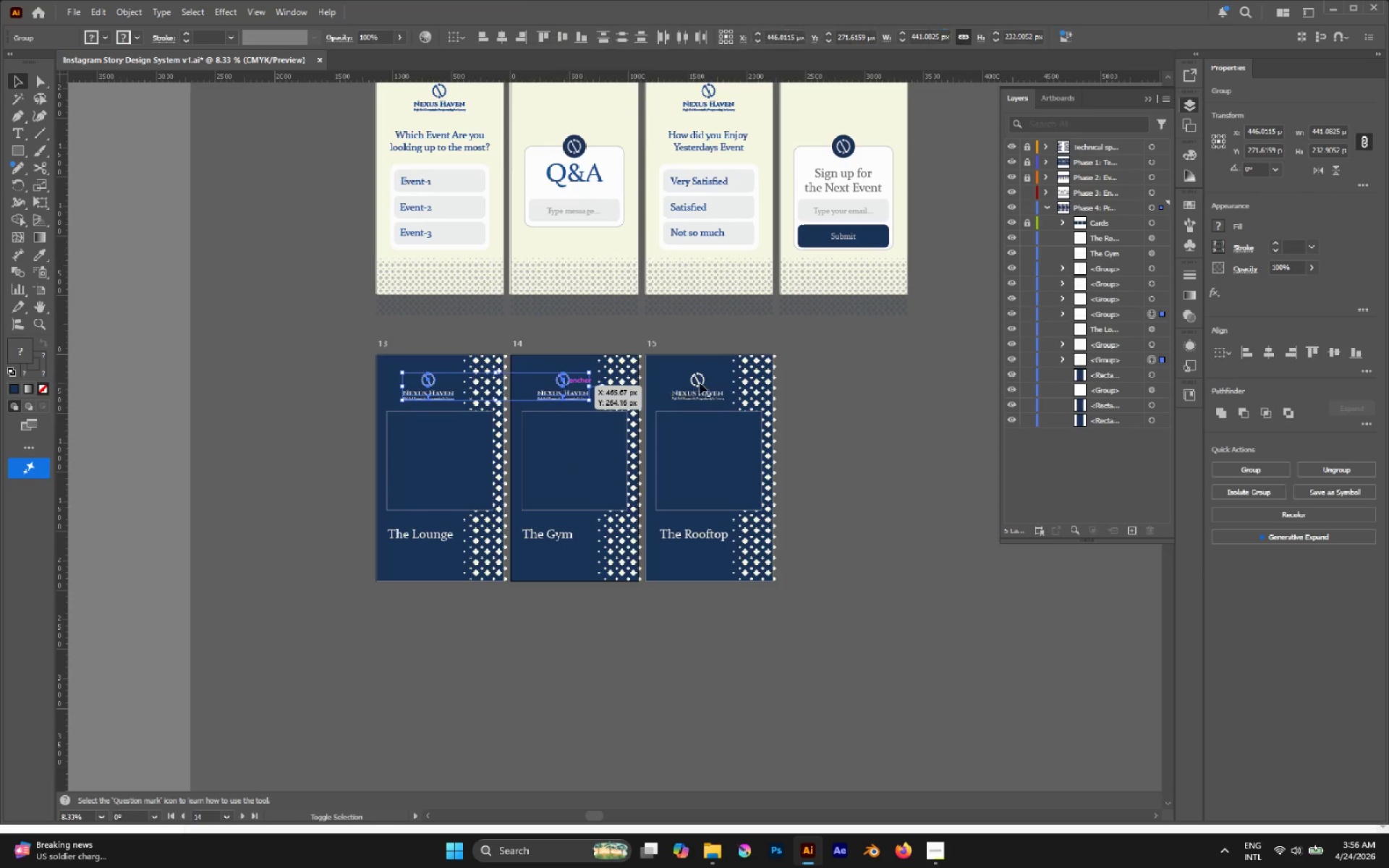 
left_click([700, 383])
 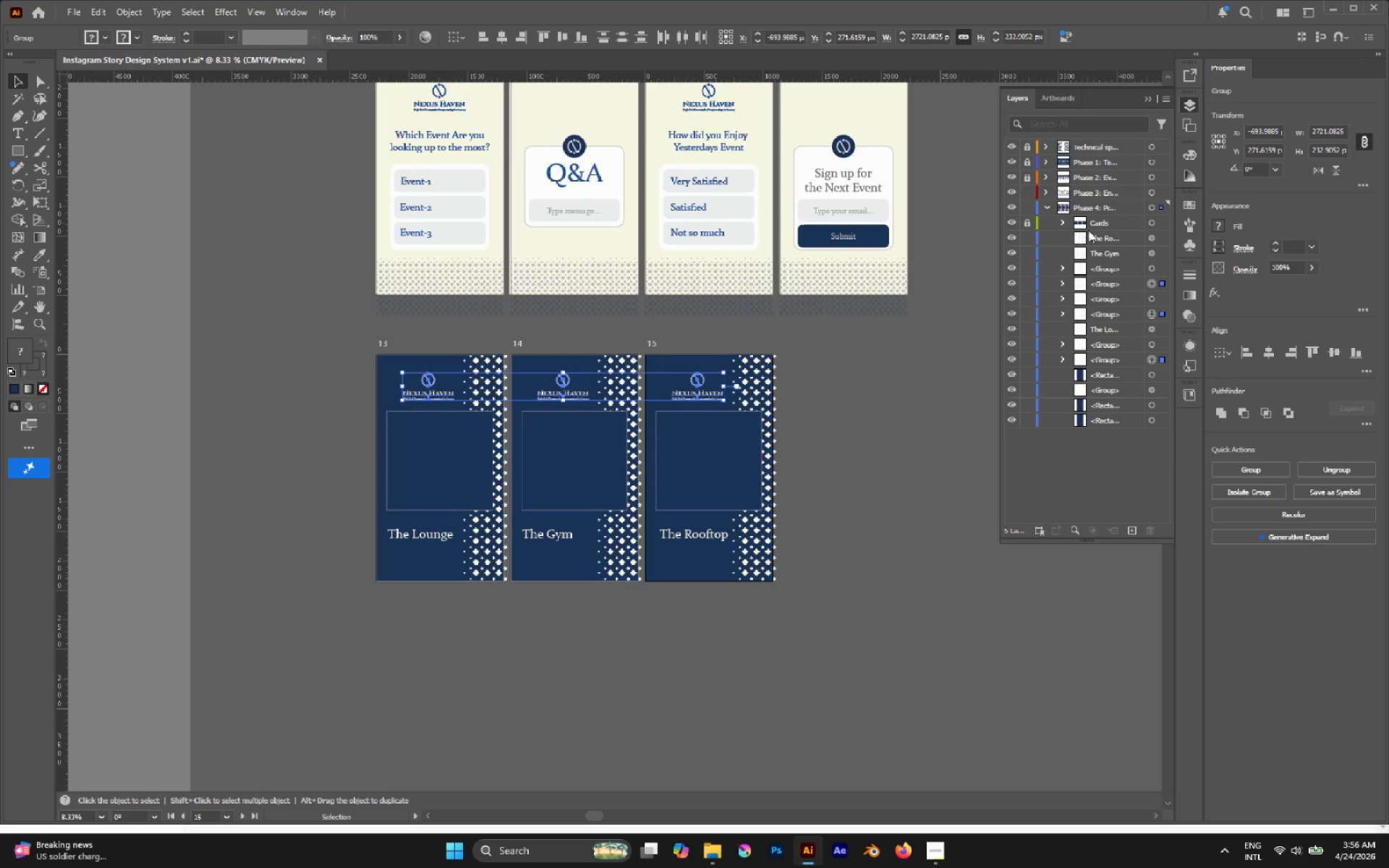 
left_click([1104, 226])
 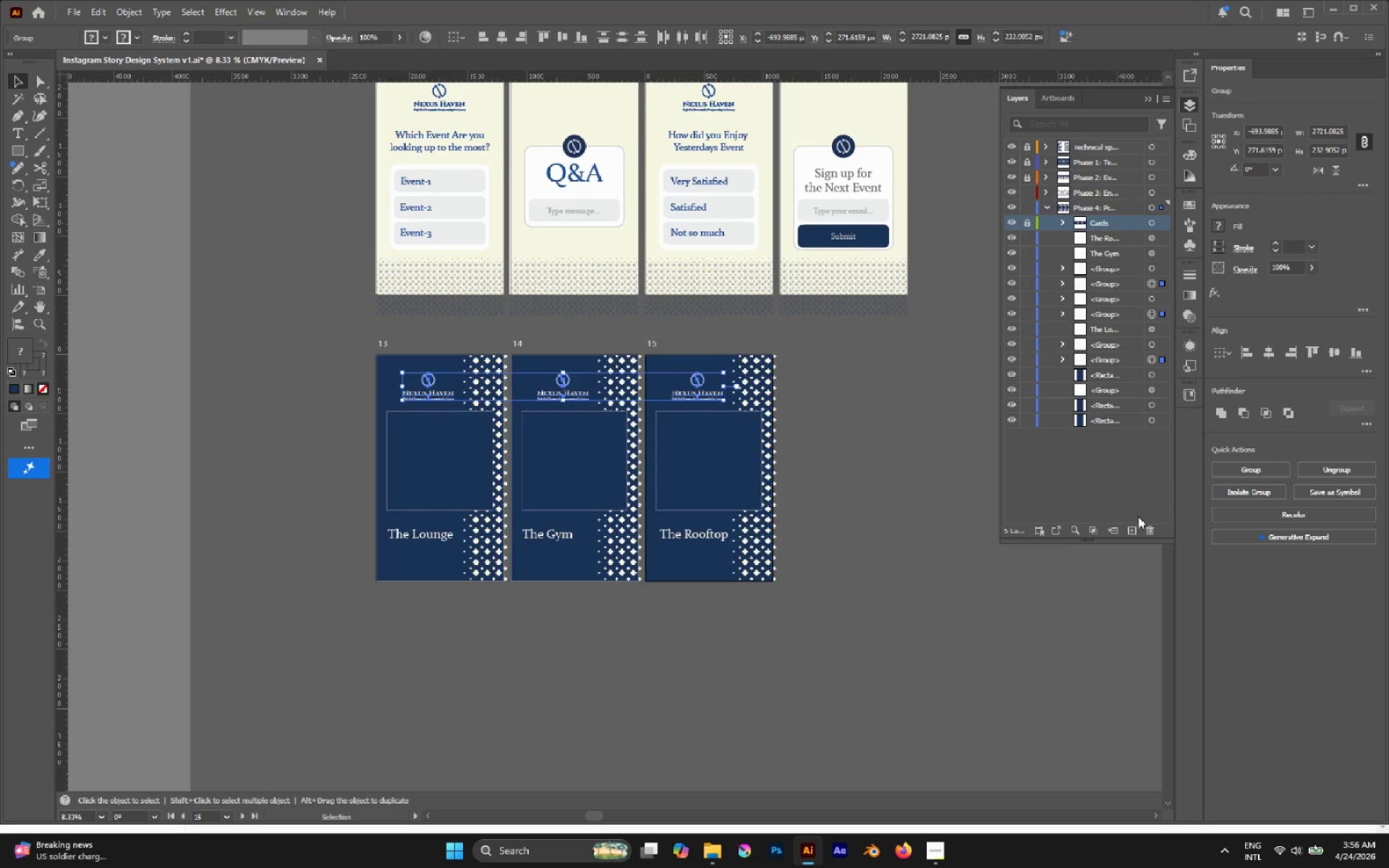 
left_click([1129, 526])
 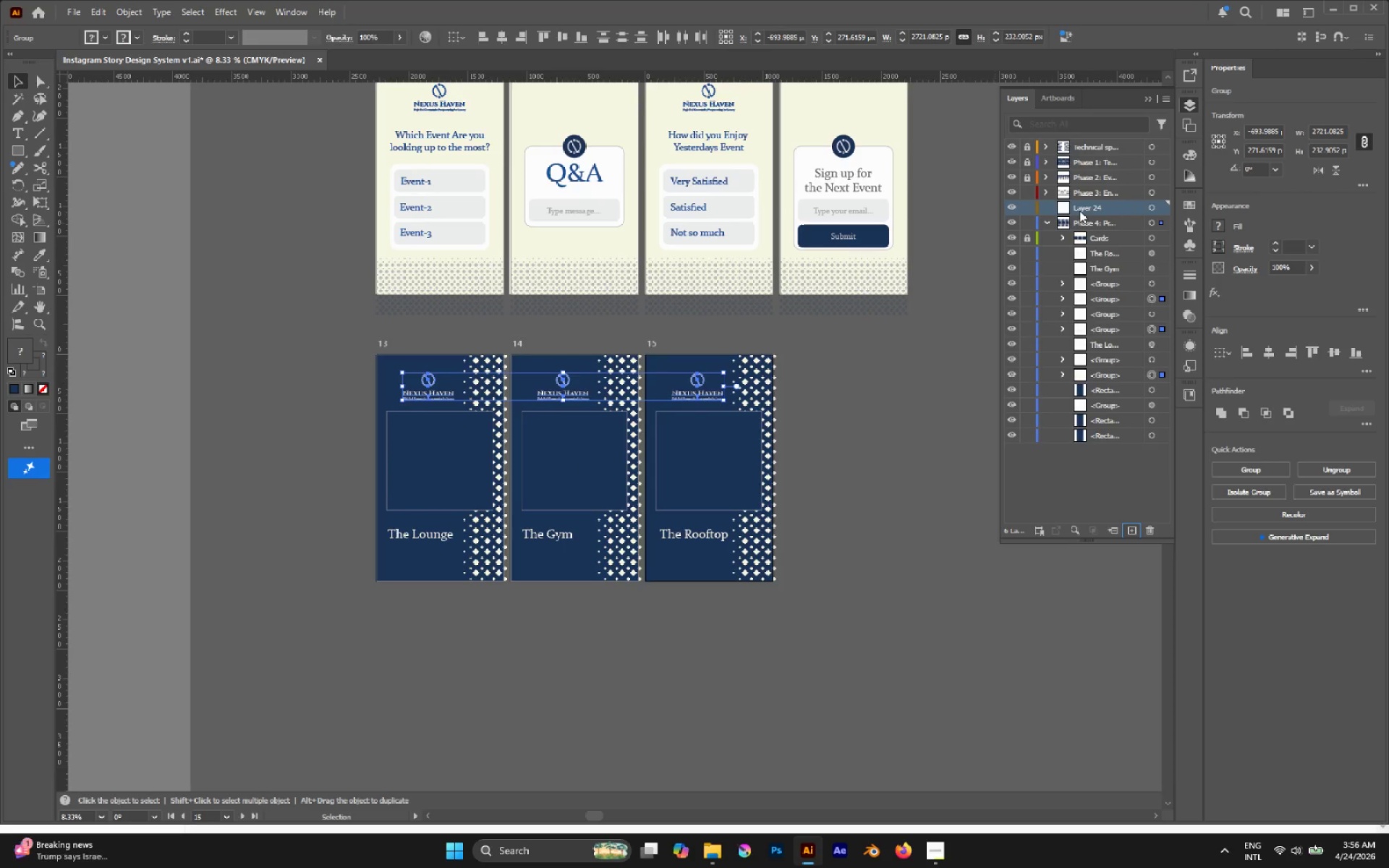 
left_click_drag(start_coordinate=[1081, 209], to_coordinate=[1084, 232])
 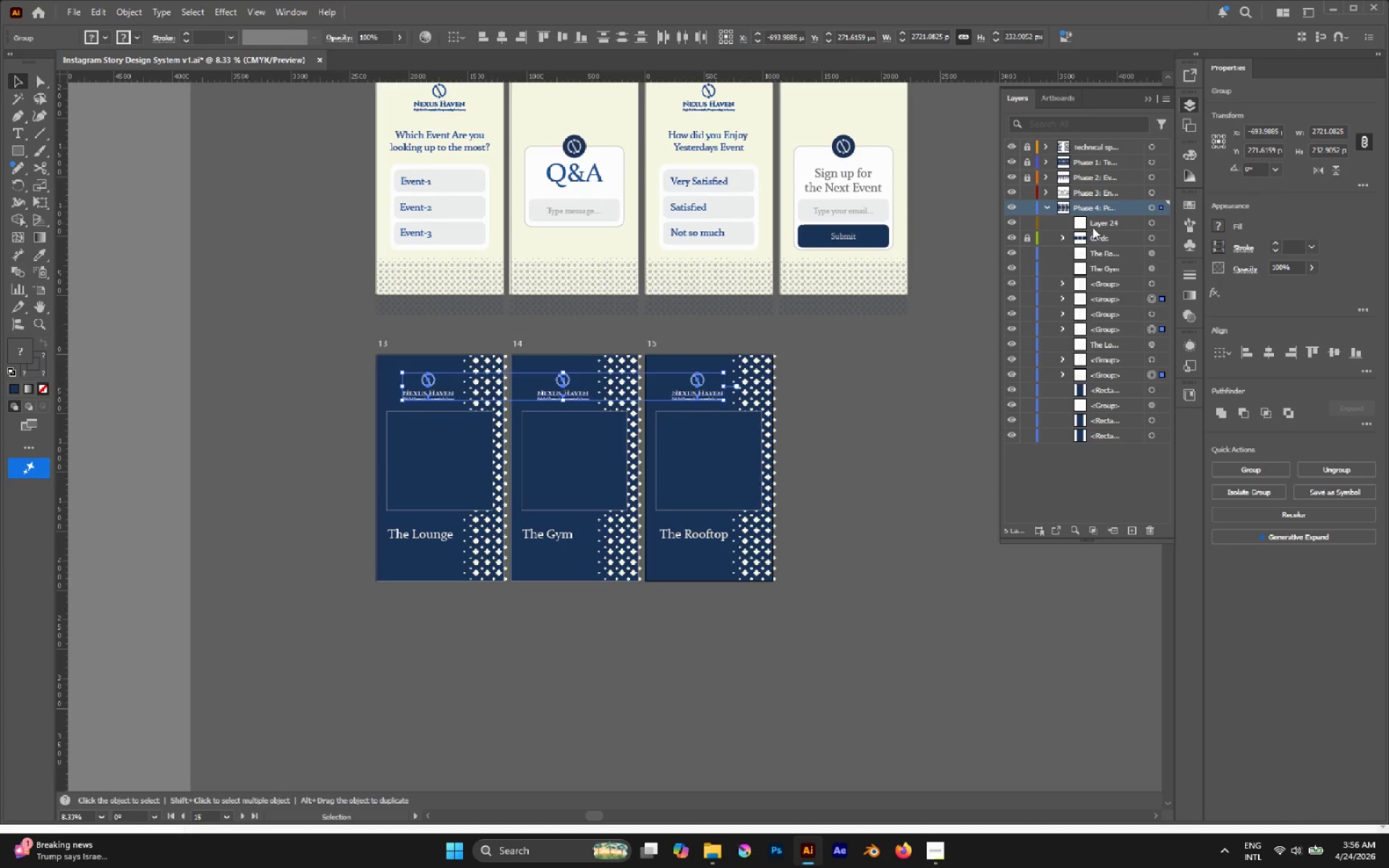 
double_click([1093, 226])
 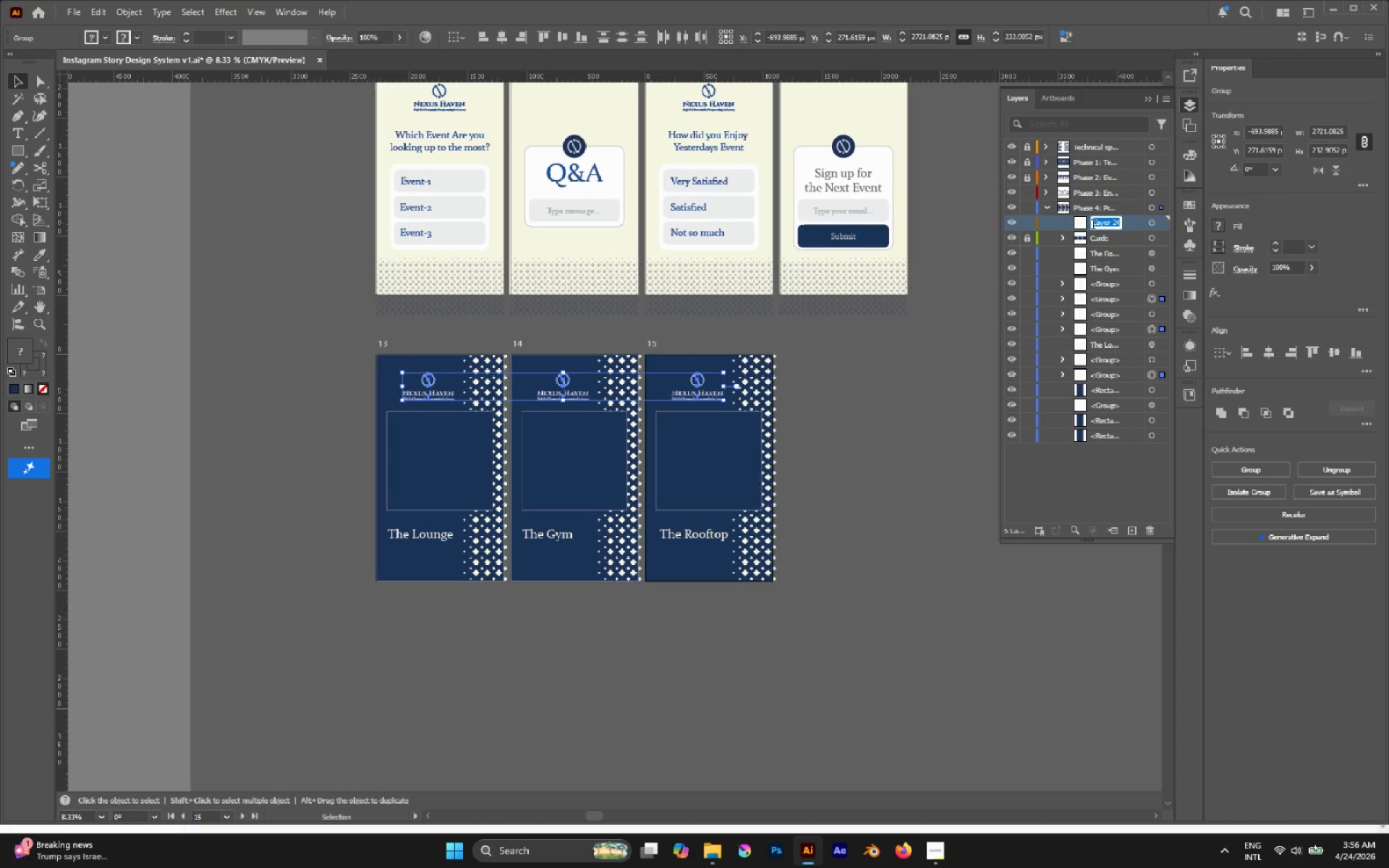 
type(LOGO)
 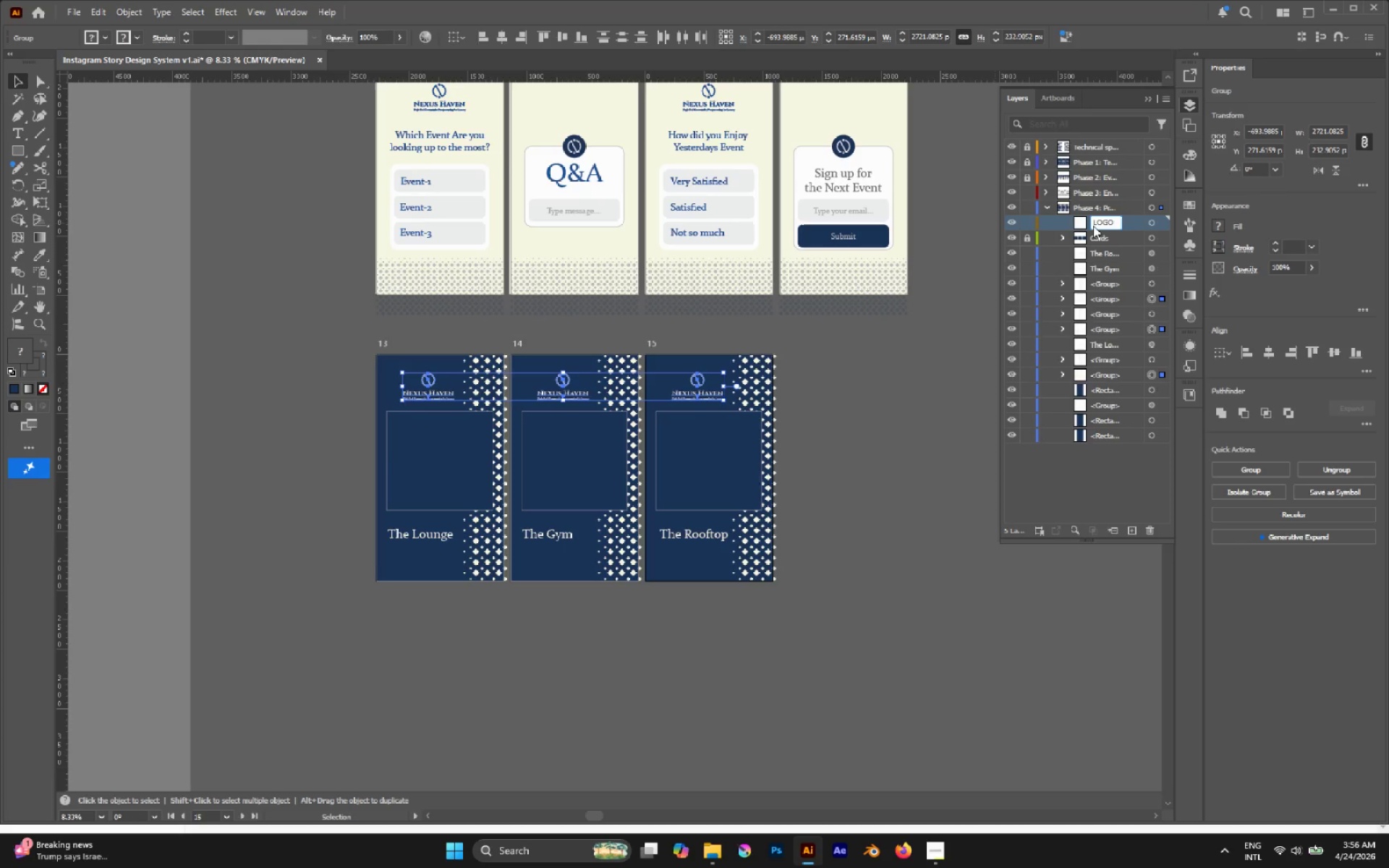 
key(Enter)
 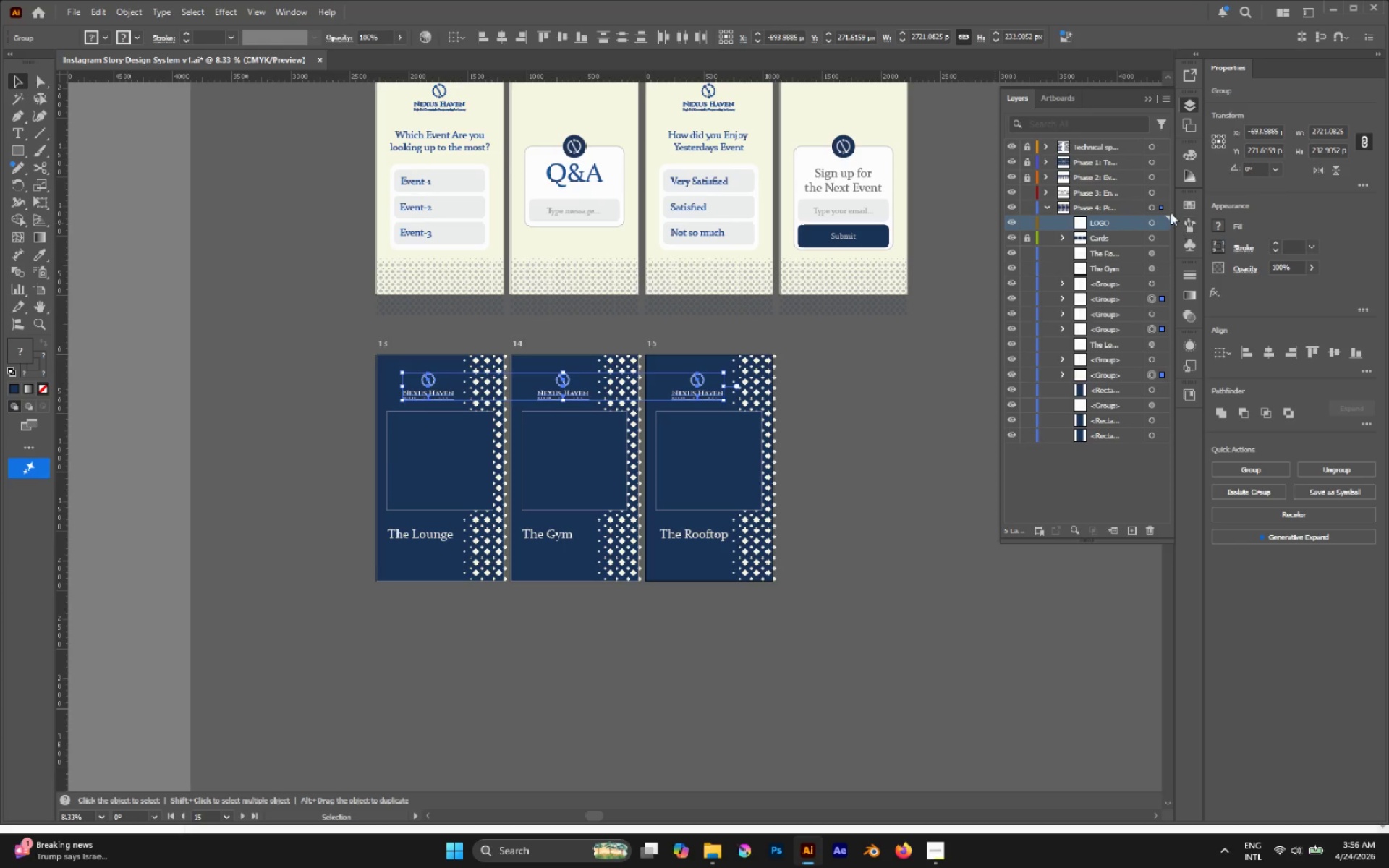 
left_click_drag(start_coordinate=[1161, 207], to_coordinate=[1163, 222])
 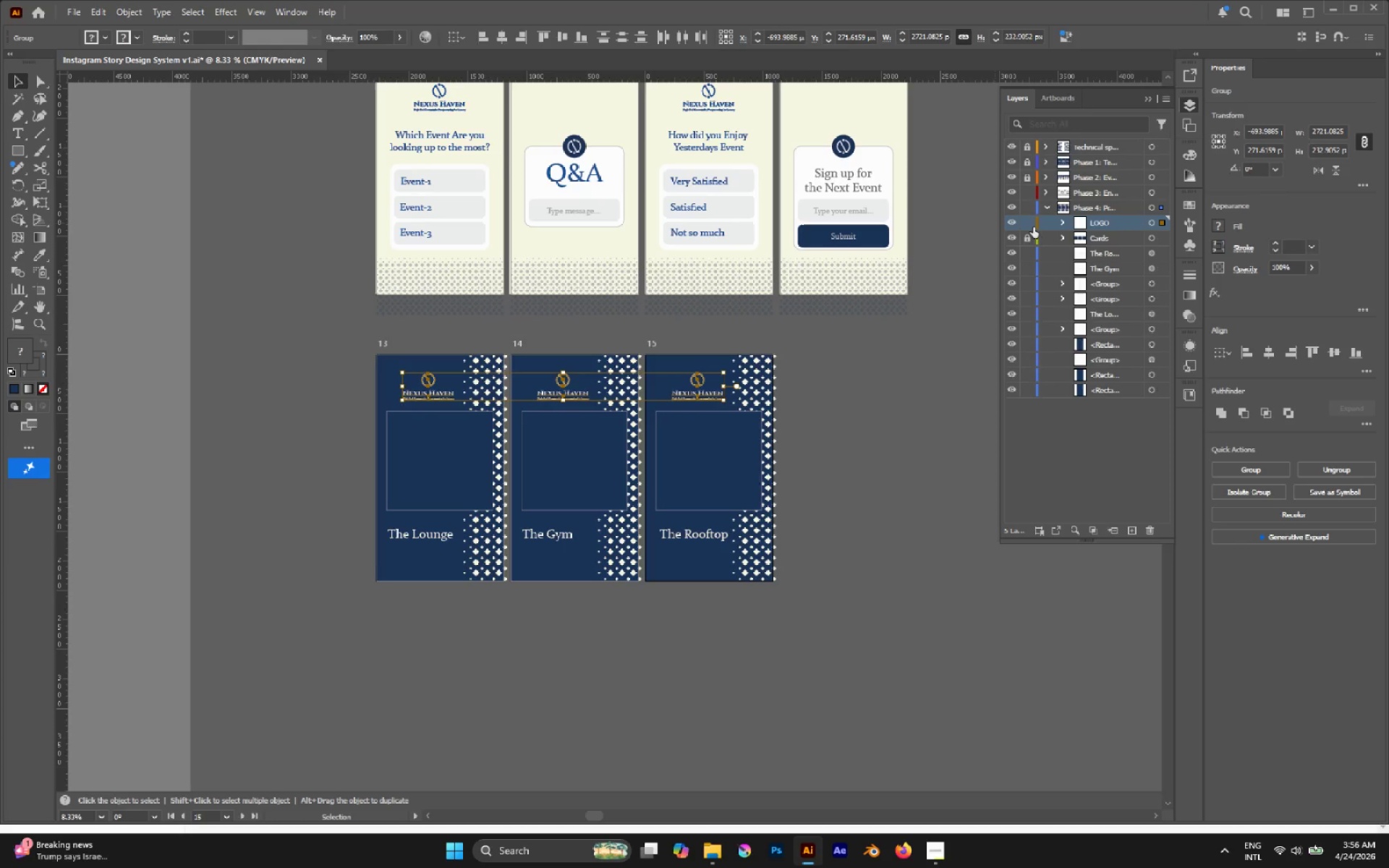 
left_click([1032, 225])
 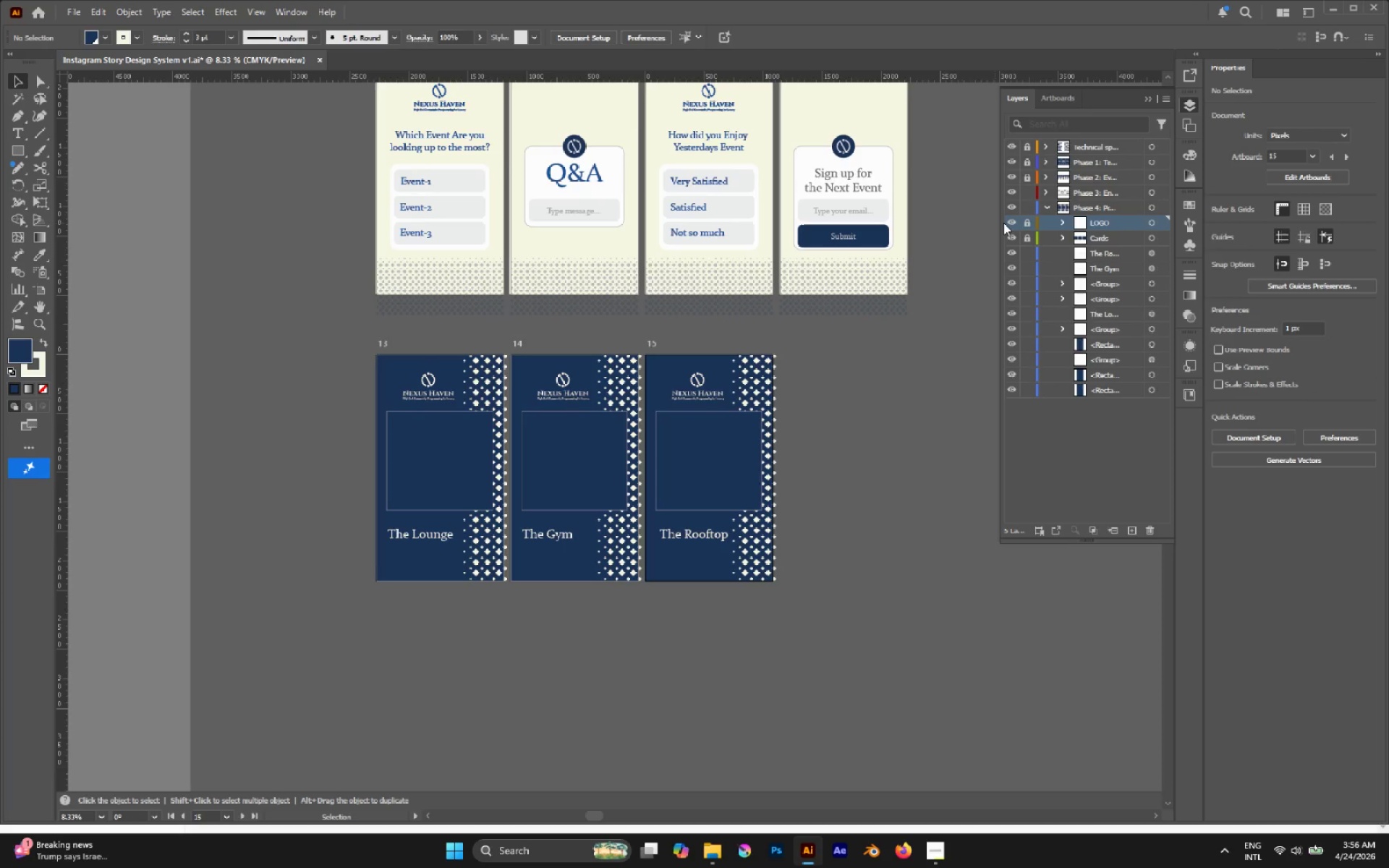 
left_click([1007, 223])
 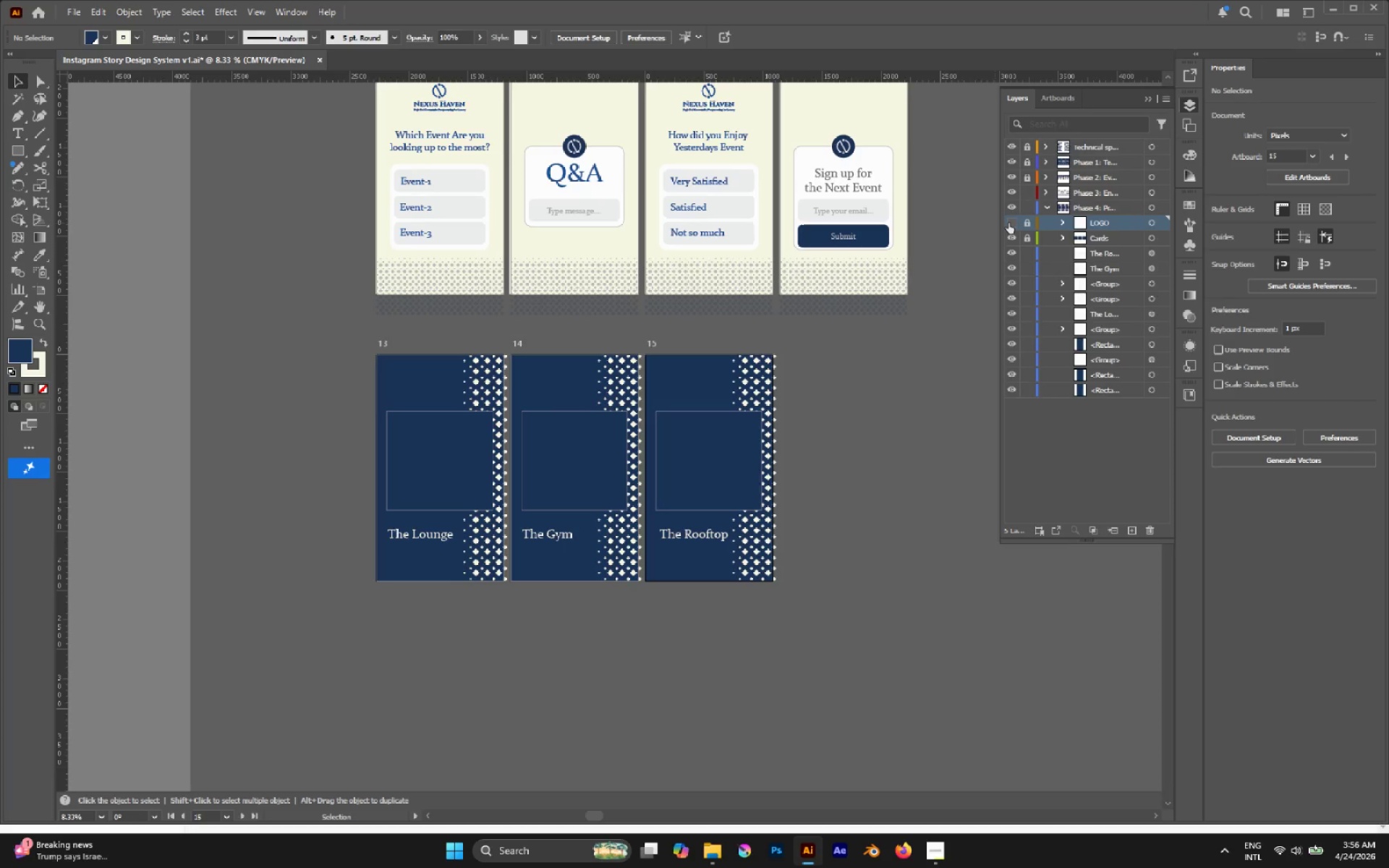 
left_click([1008, 223])
 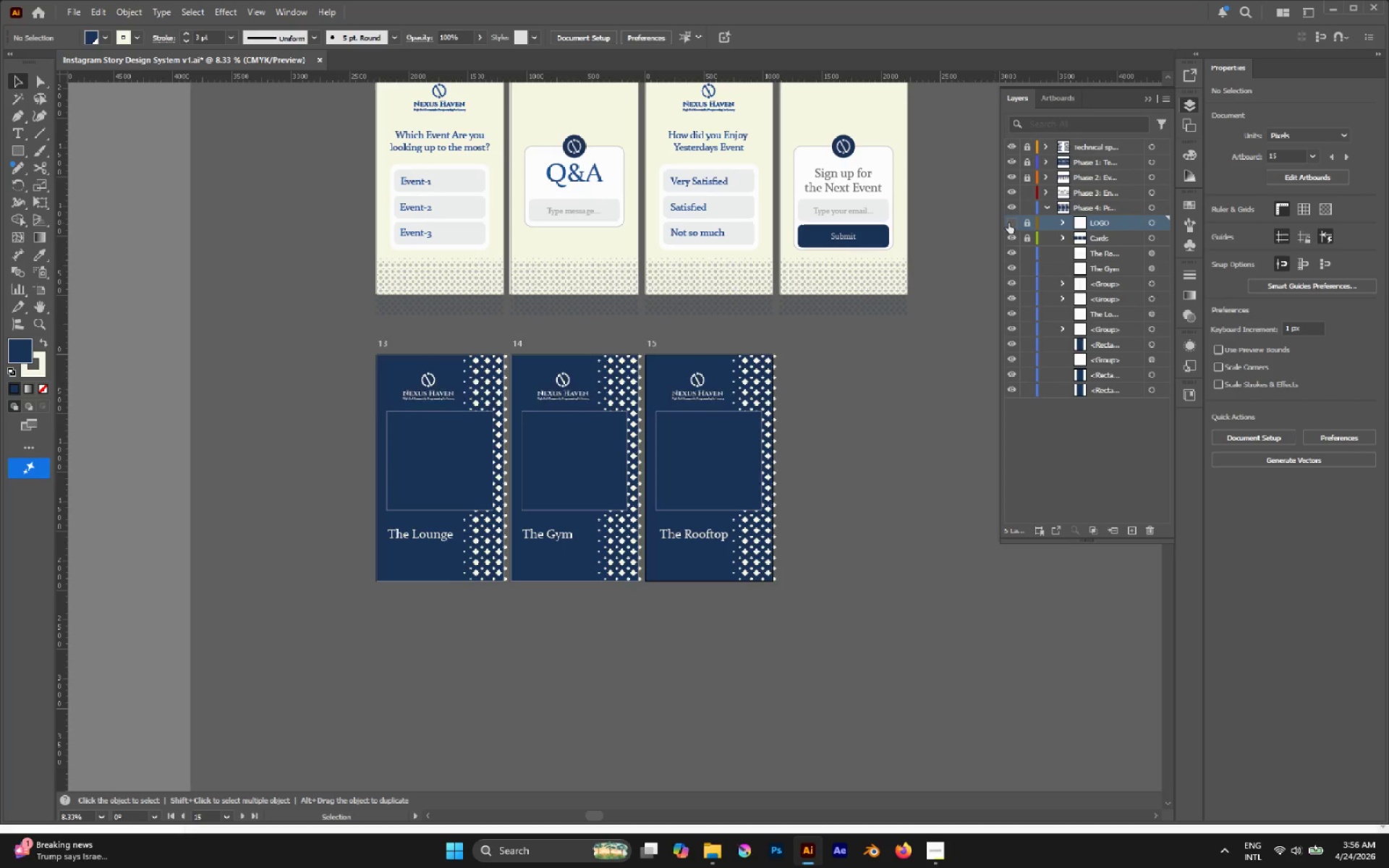 
double_click([1008, 223])
 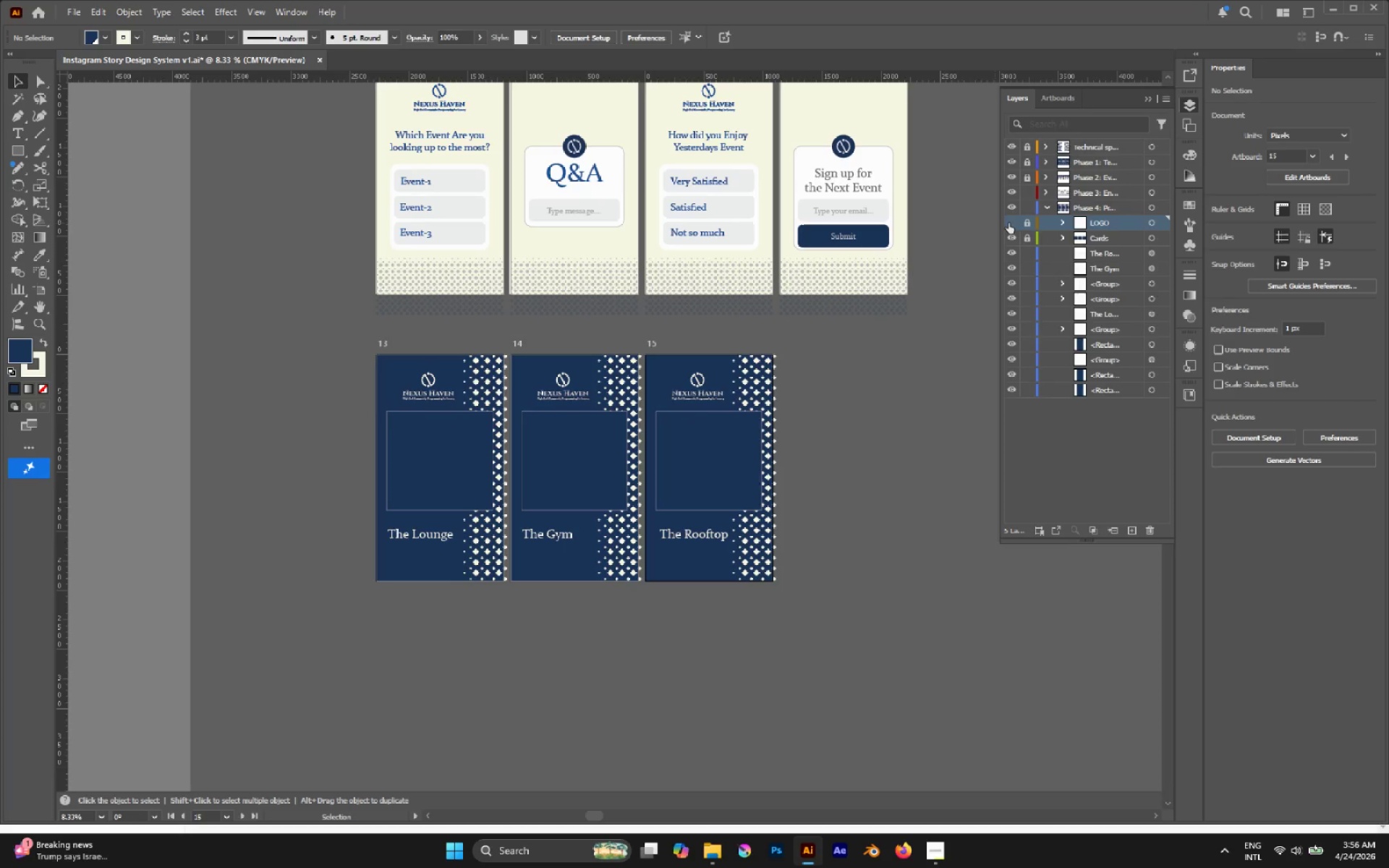 
double_click([1008, 223])
 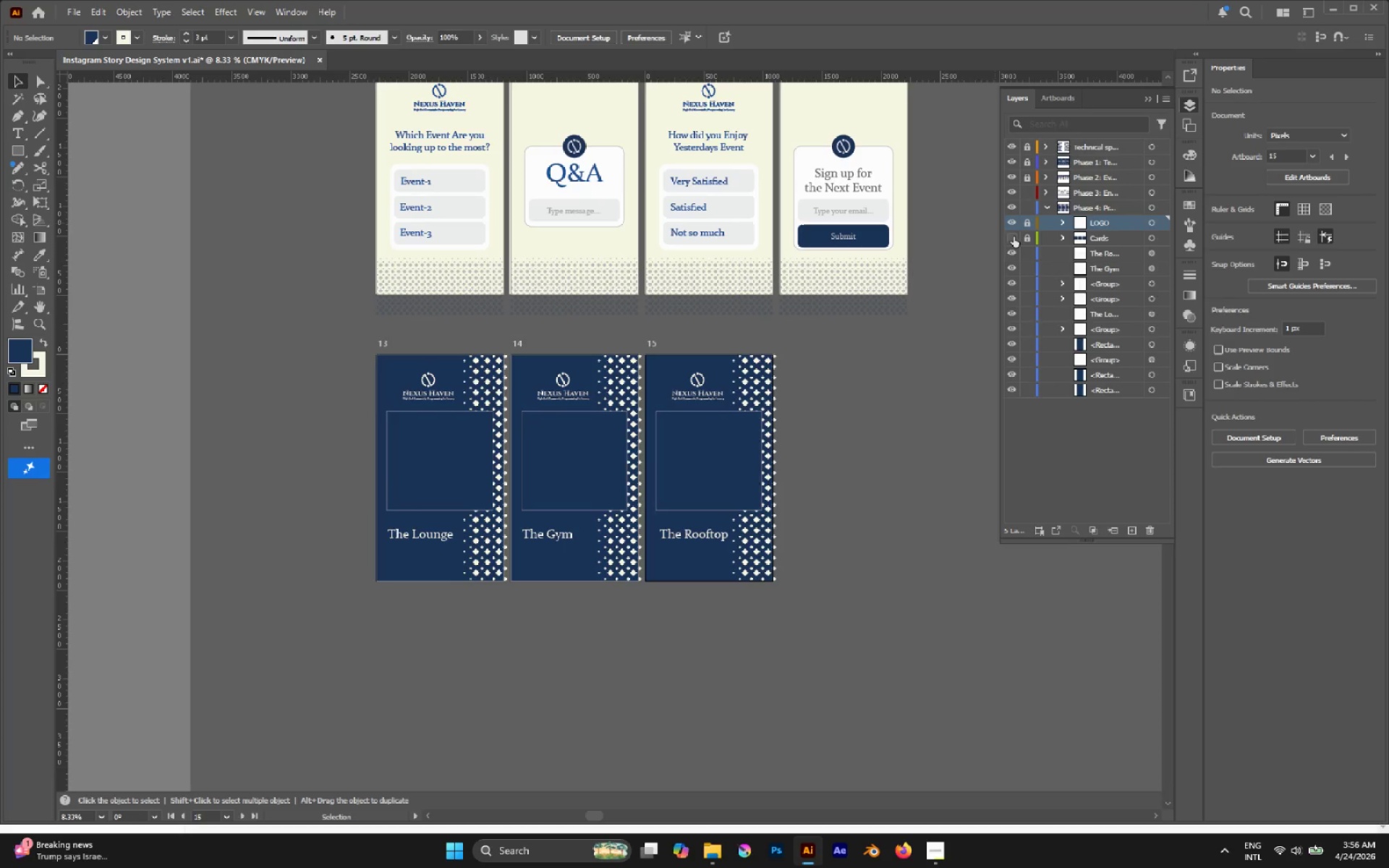 
double_click([1014, 237])
 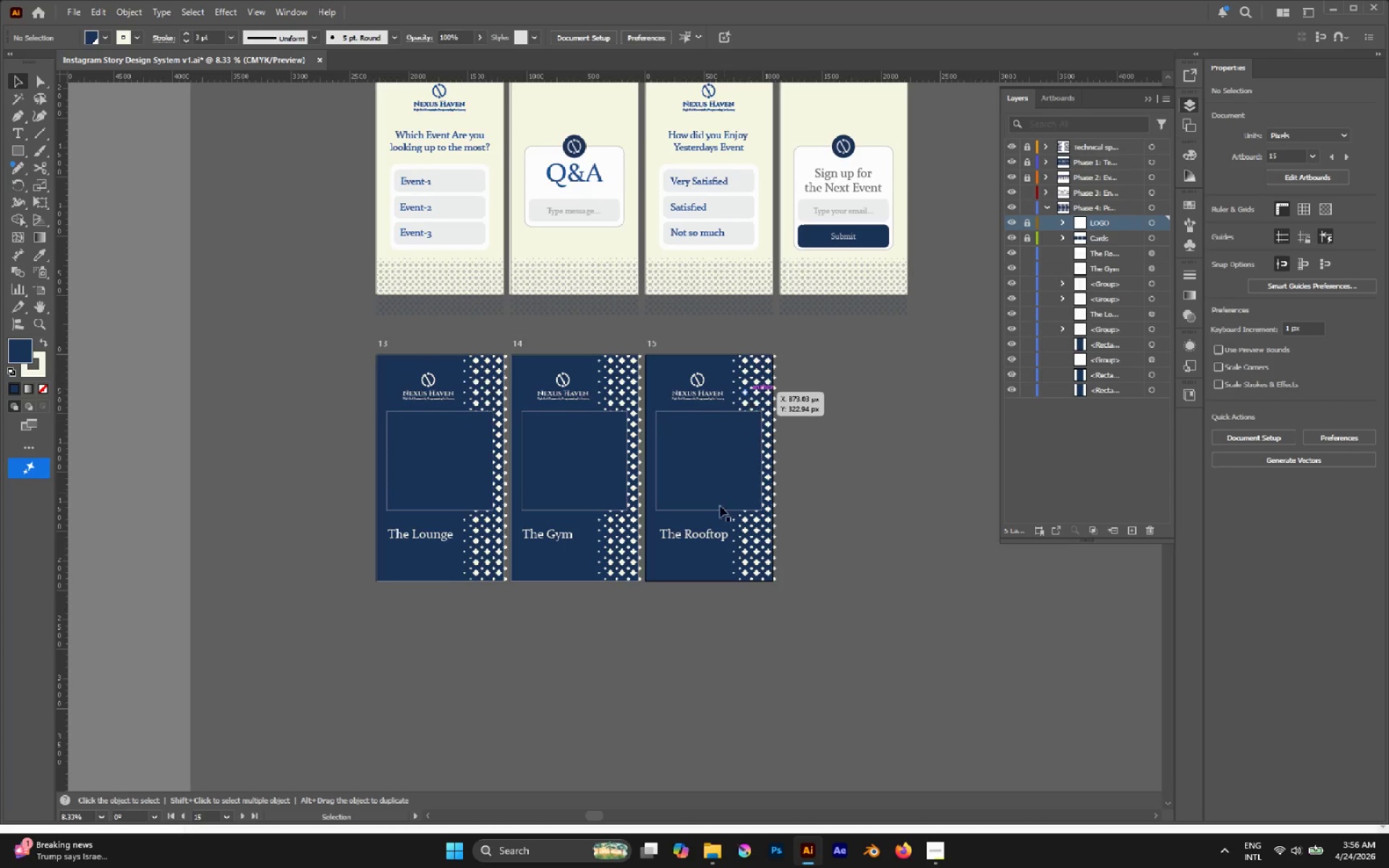 
left_click([712, 529])
 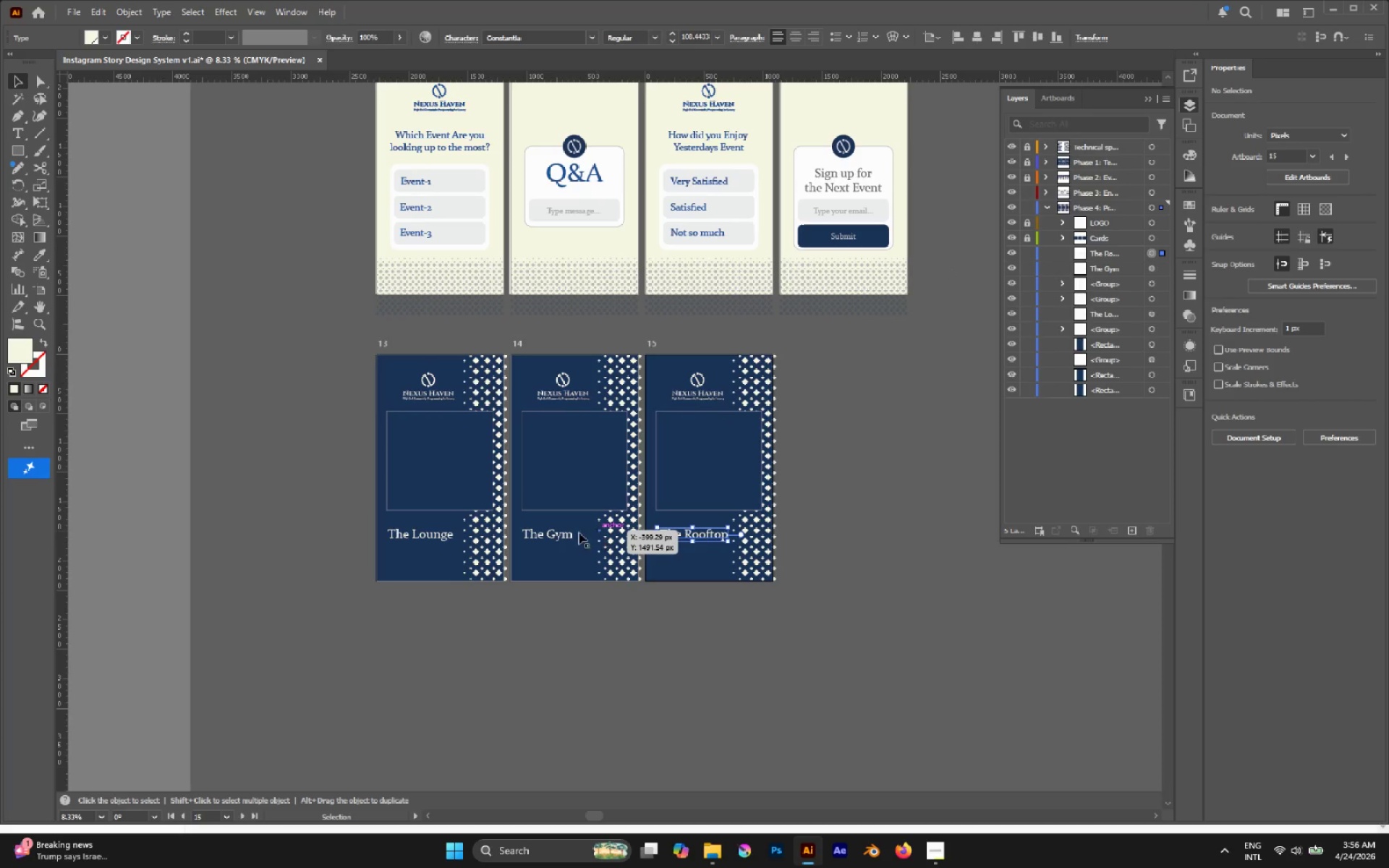 
hold_key(key=CapsLock, duration=1.49)
 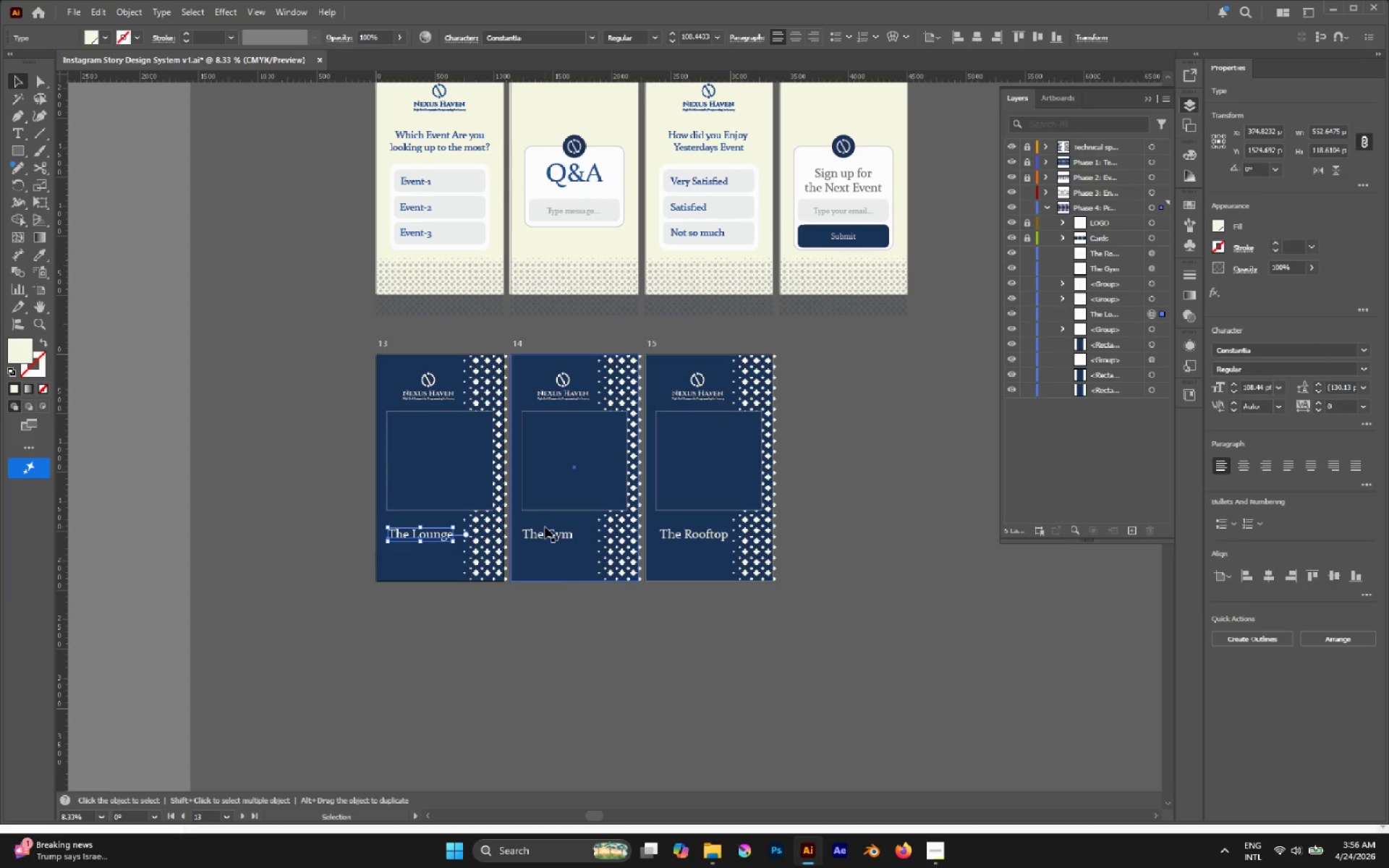 
left_click([536, 535])
 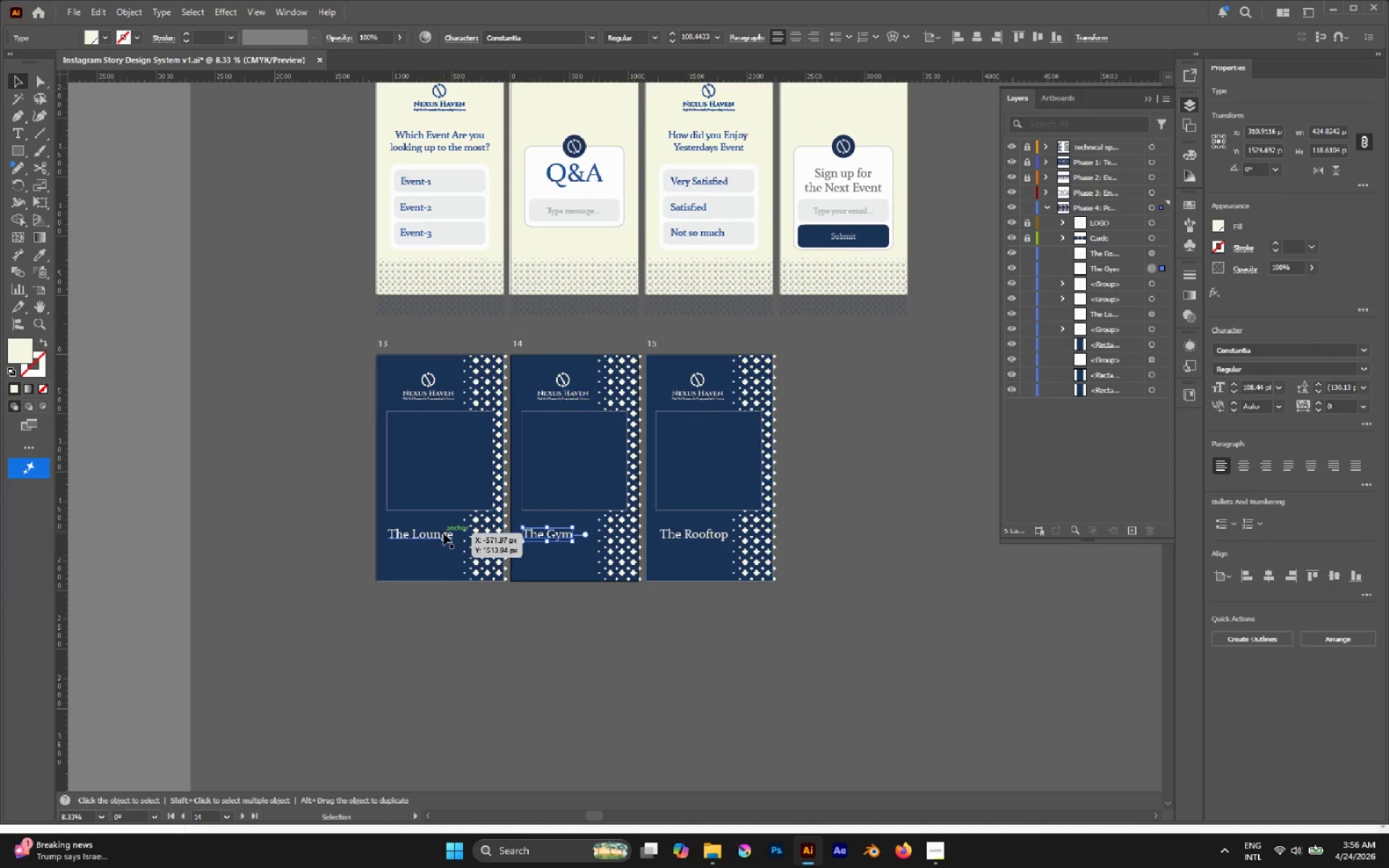 
left_click([443, 533])
 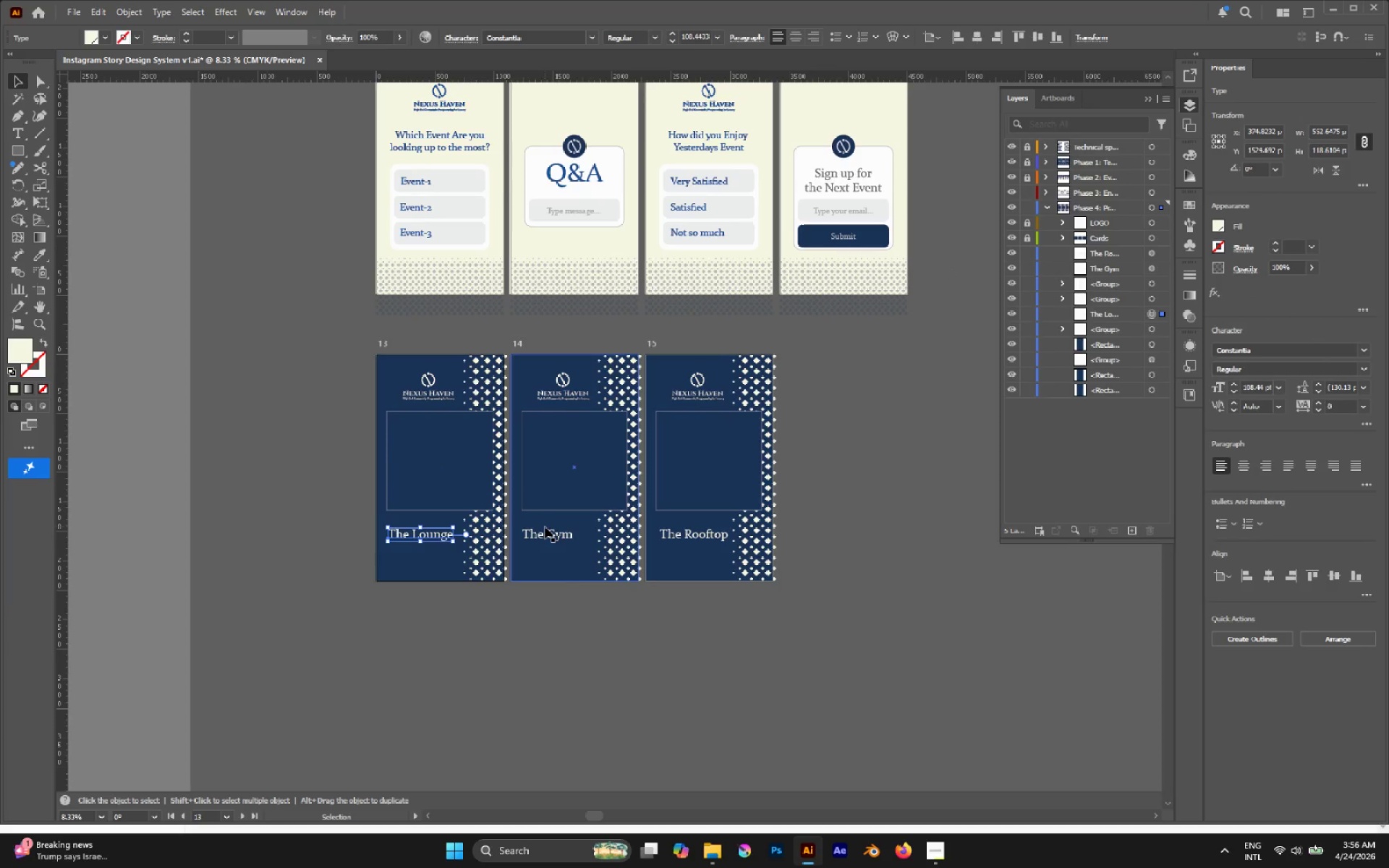 
hold_key(key=ShiftLeft, duration=2.16)
left_click([535, 531])
 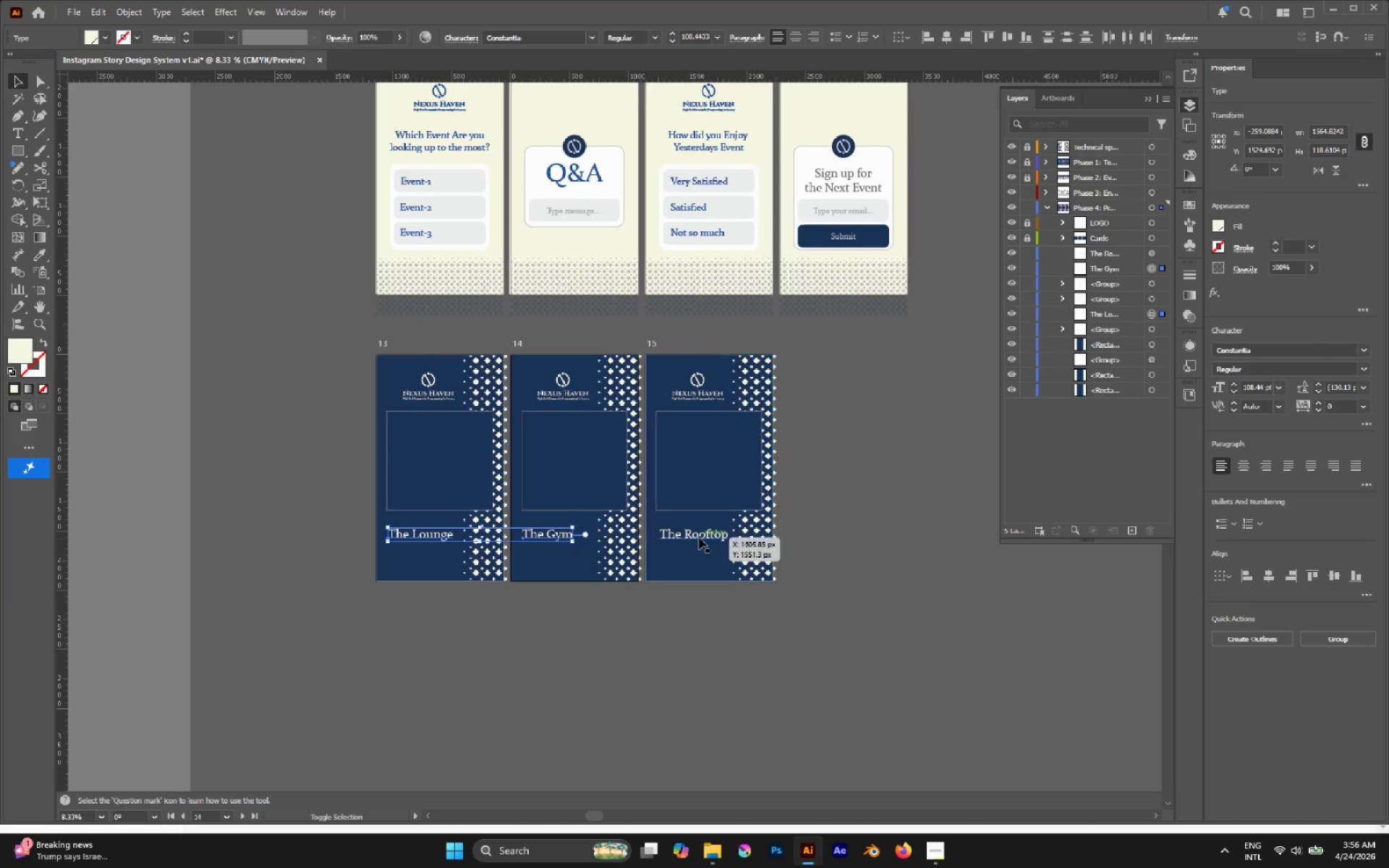 
left_click([699, 536])
 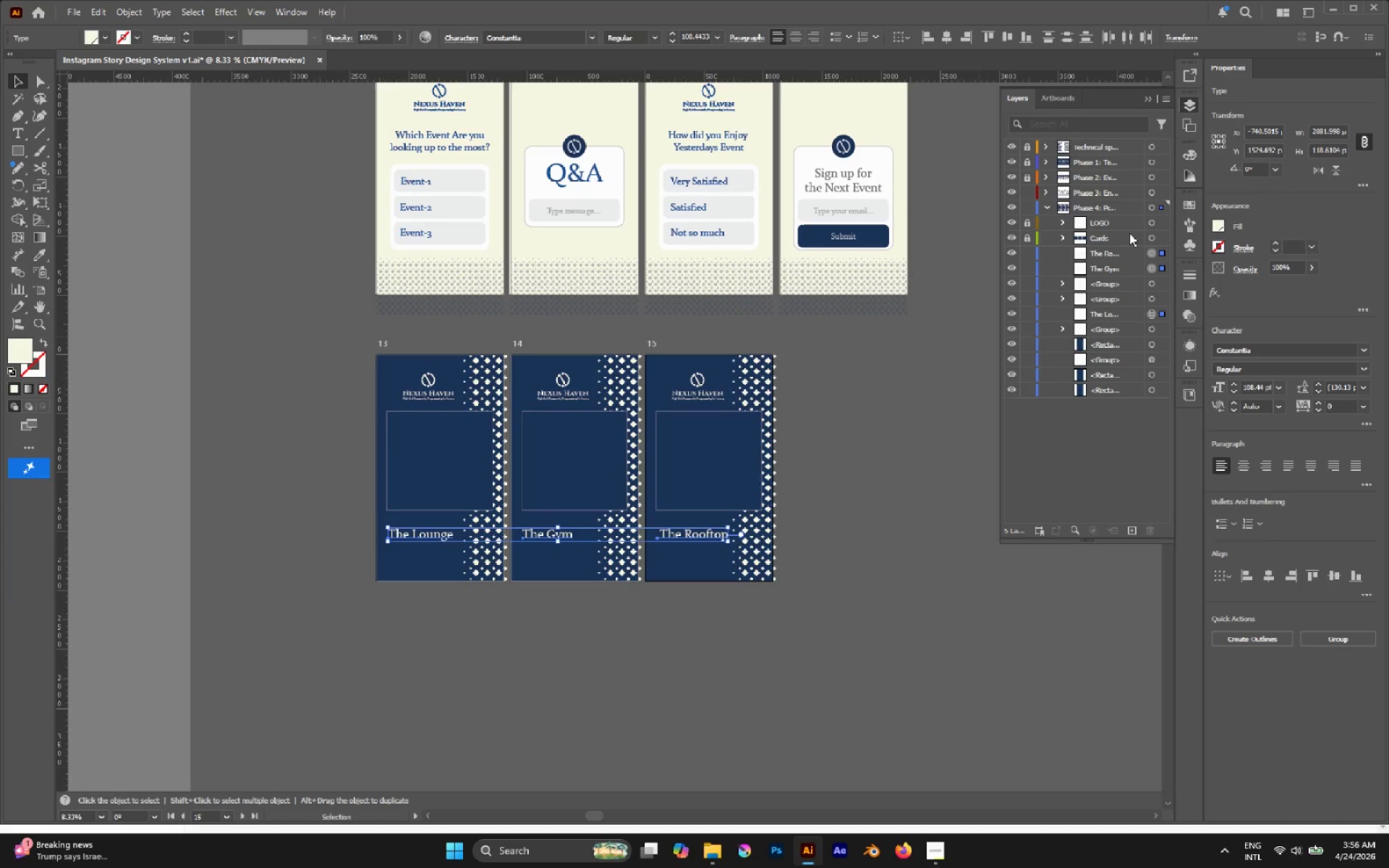 
left_click([1101, 220])
 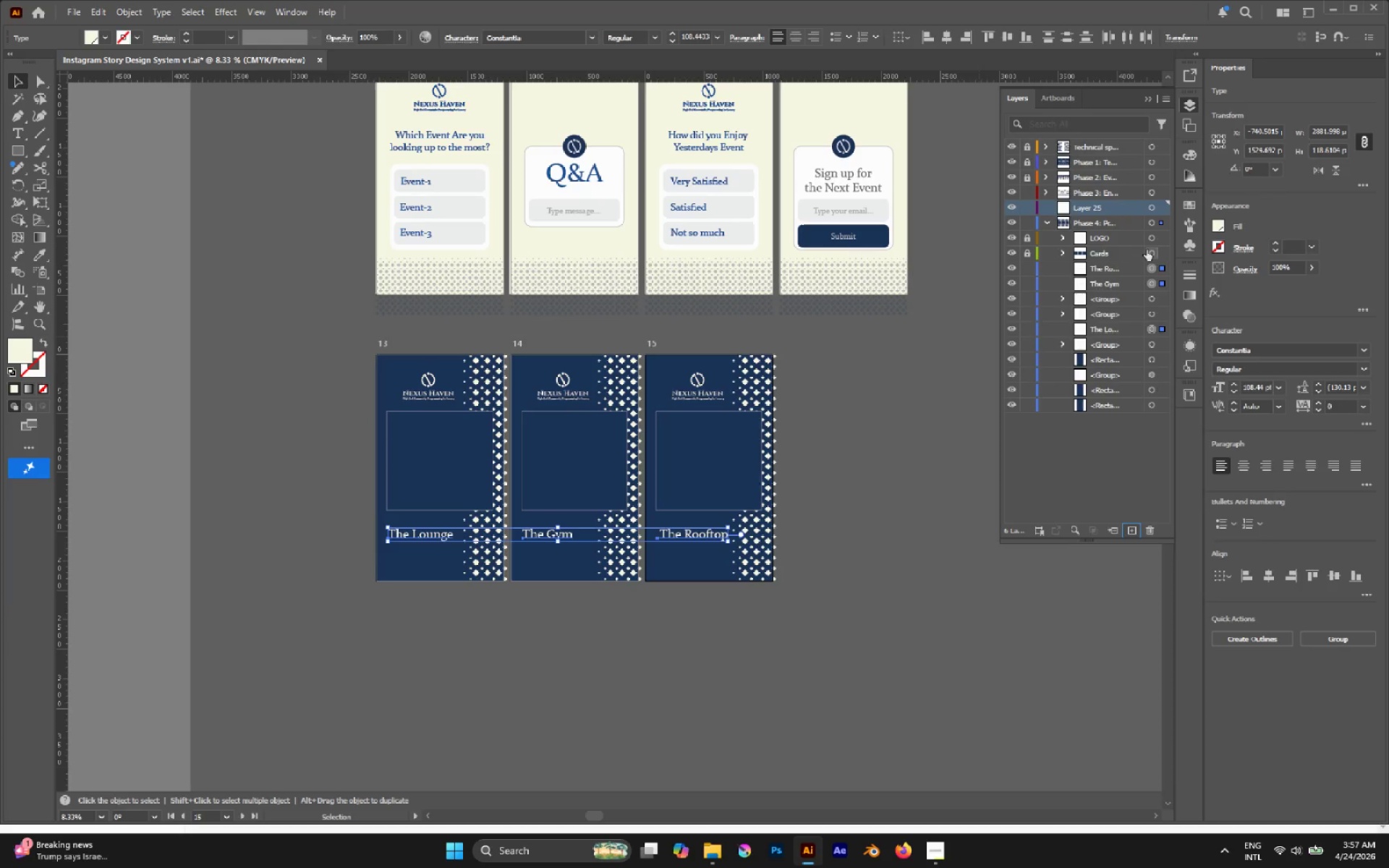 
left_click_drag(start_coordinate=[1162, 224], to_coordinate=[1159, 212])
 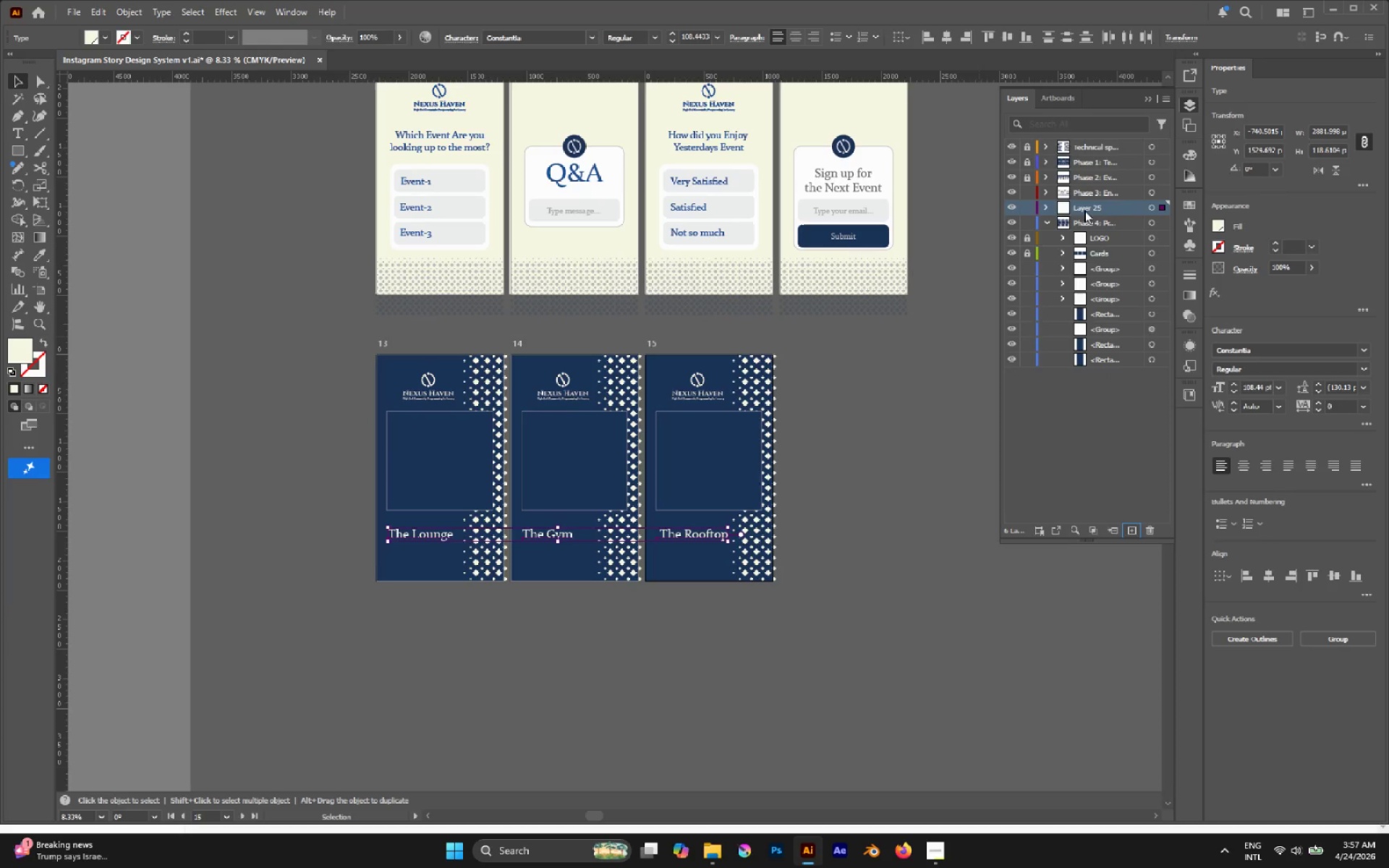 
left_click_drag(start_coordinate=[1084, 210], to_coordinate=[1097, 231])
 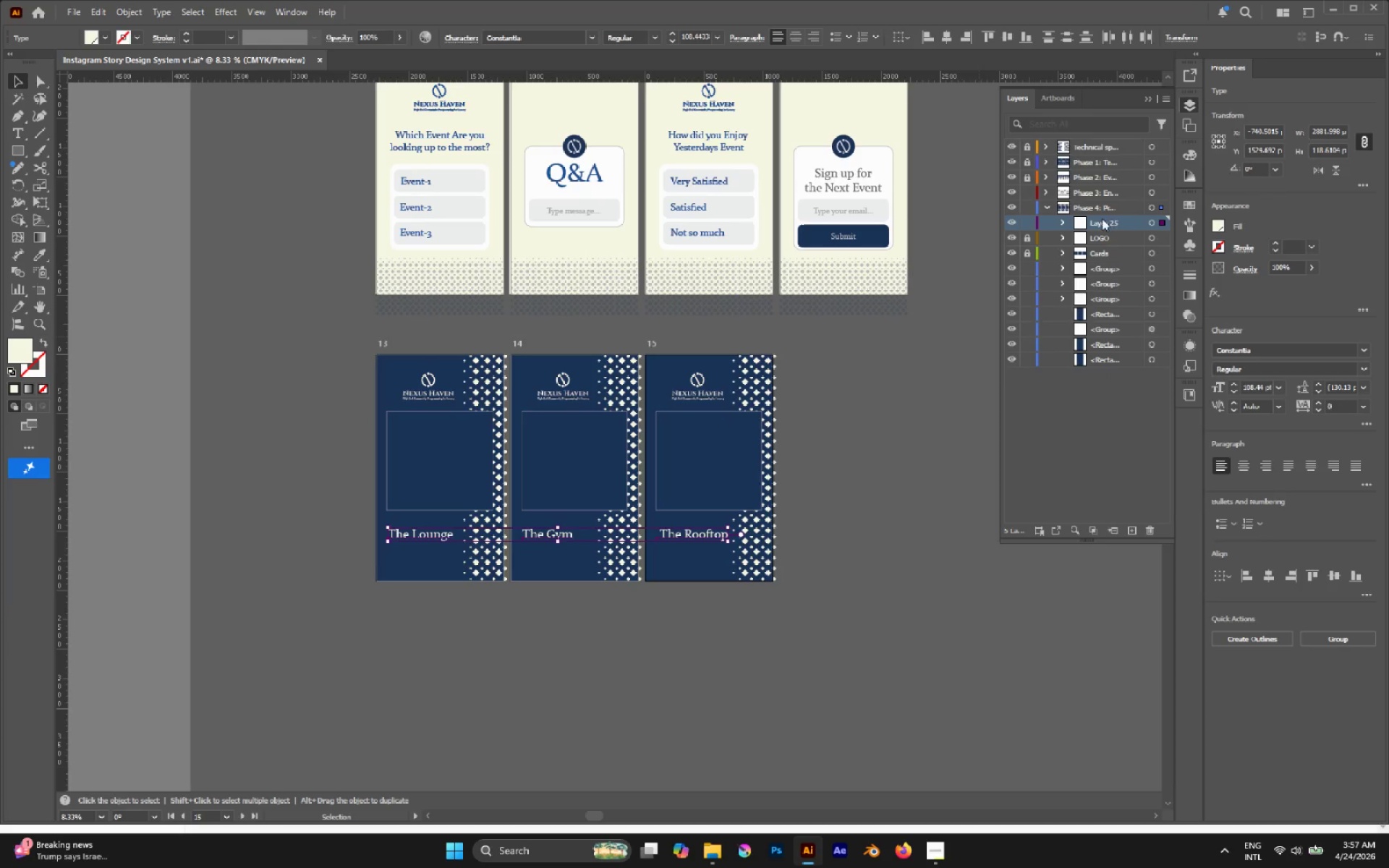 
double_click([1102, 218])
 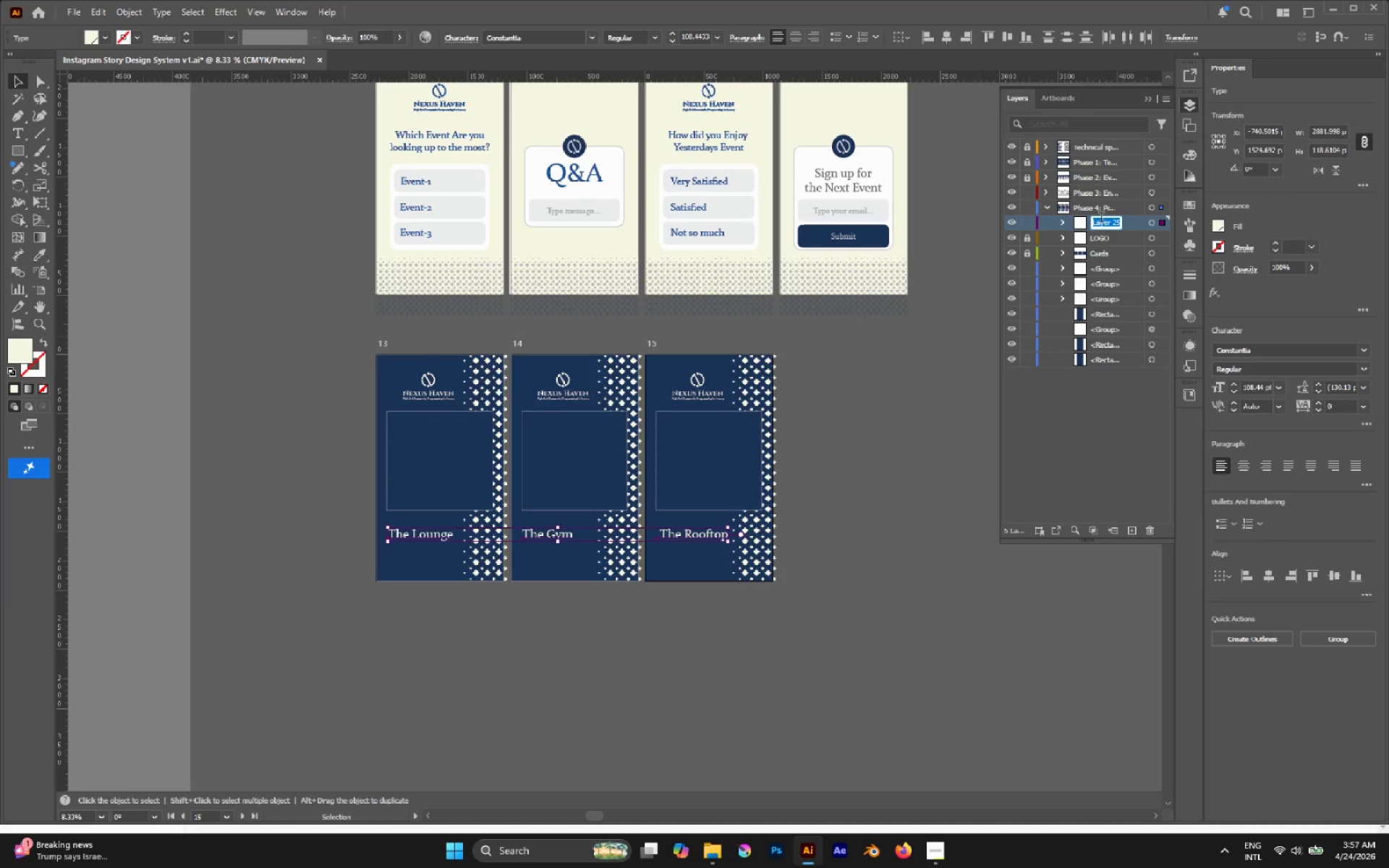 
type(TEXT)
 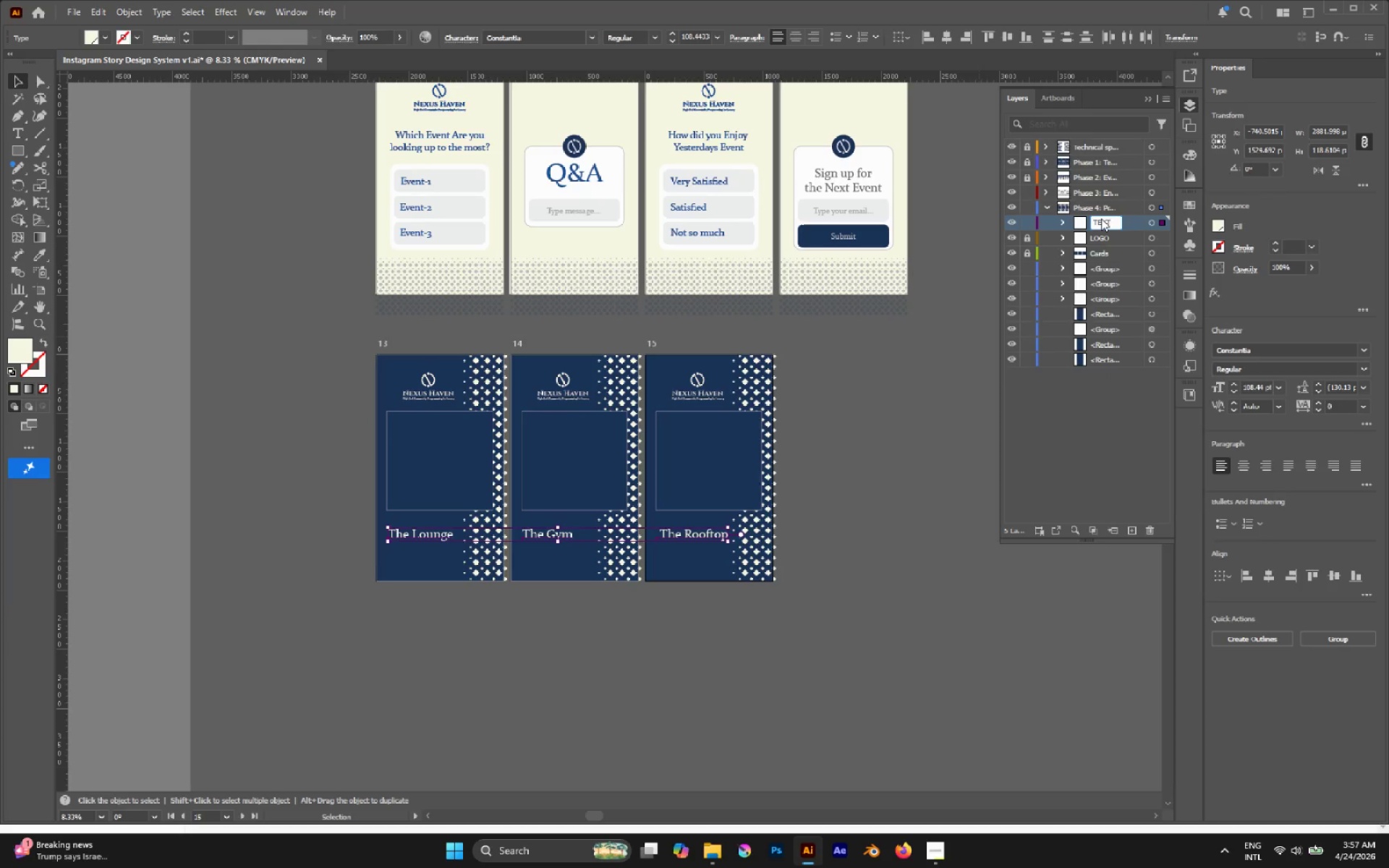 
key(Enter)
 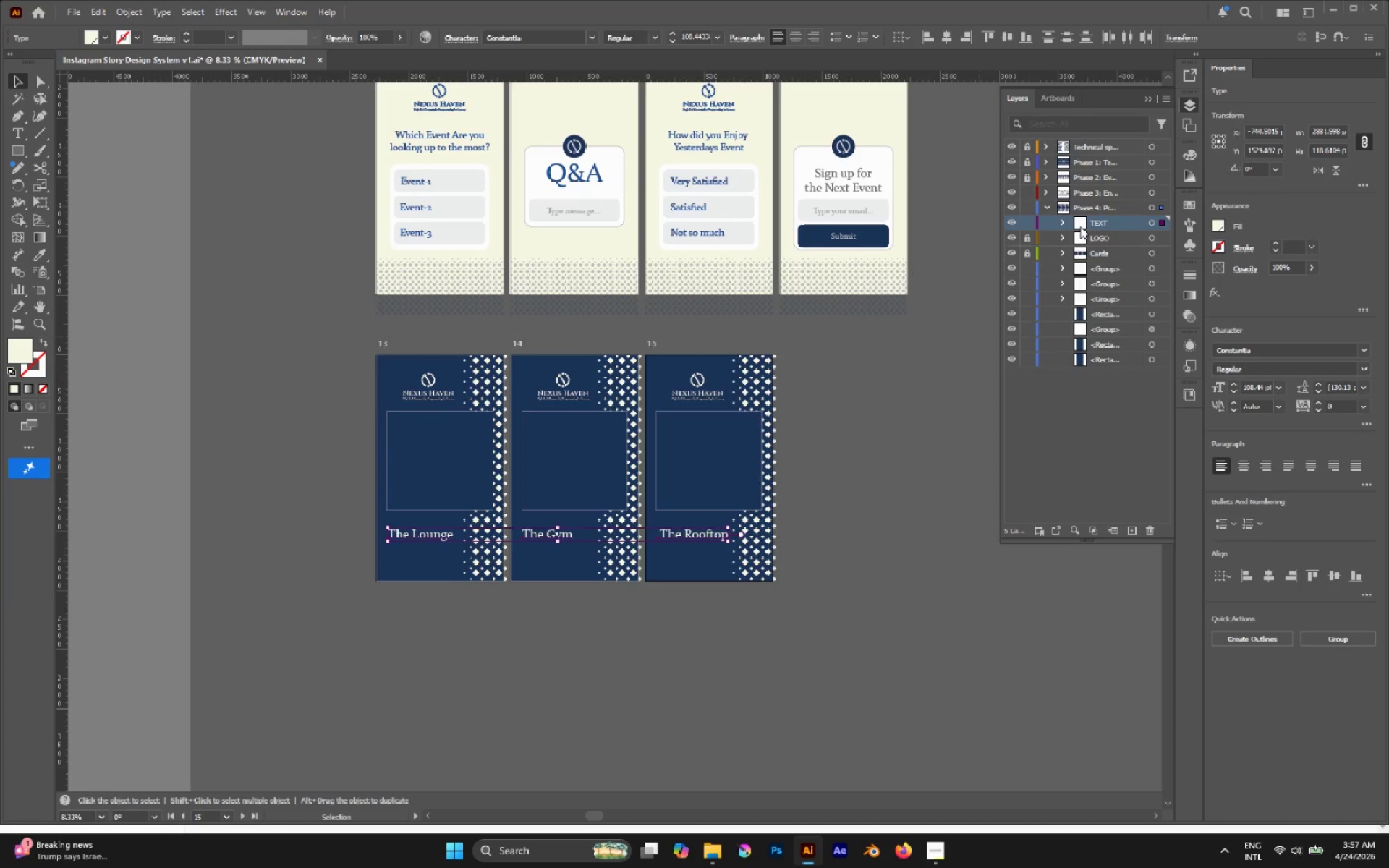 
mouse_move([1038, 234])
 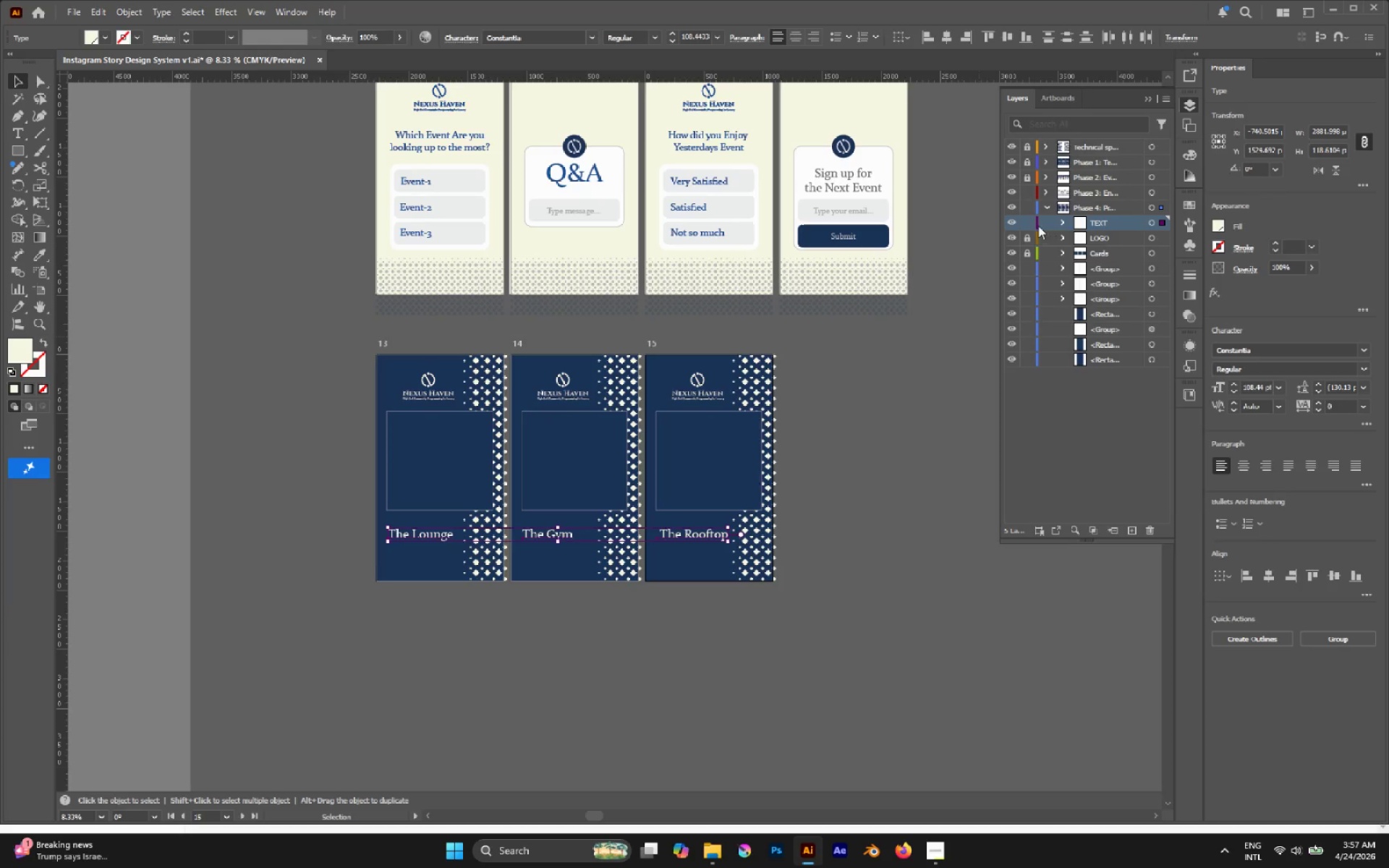 
left_click([1027, 220])
 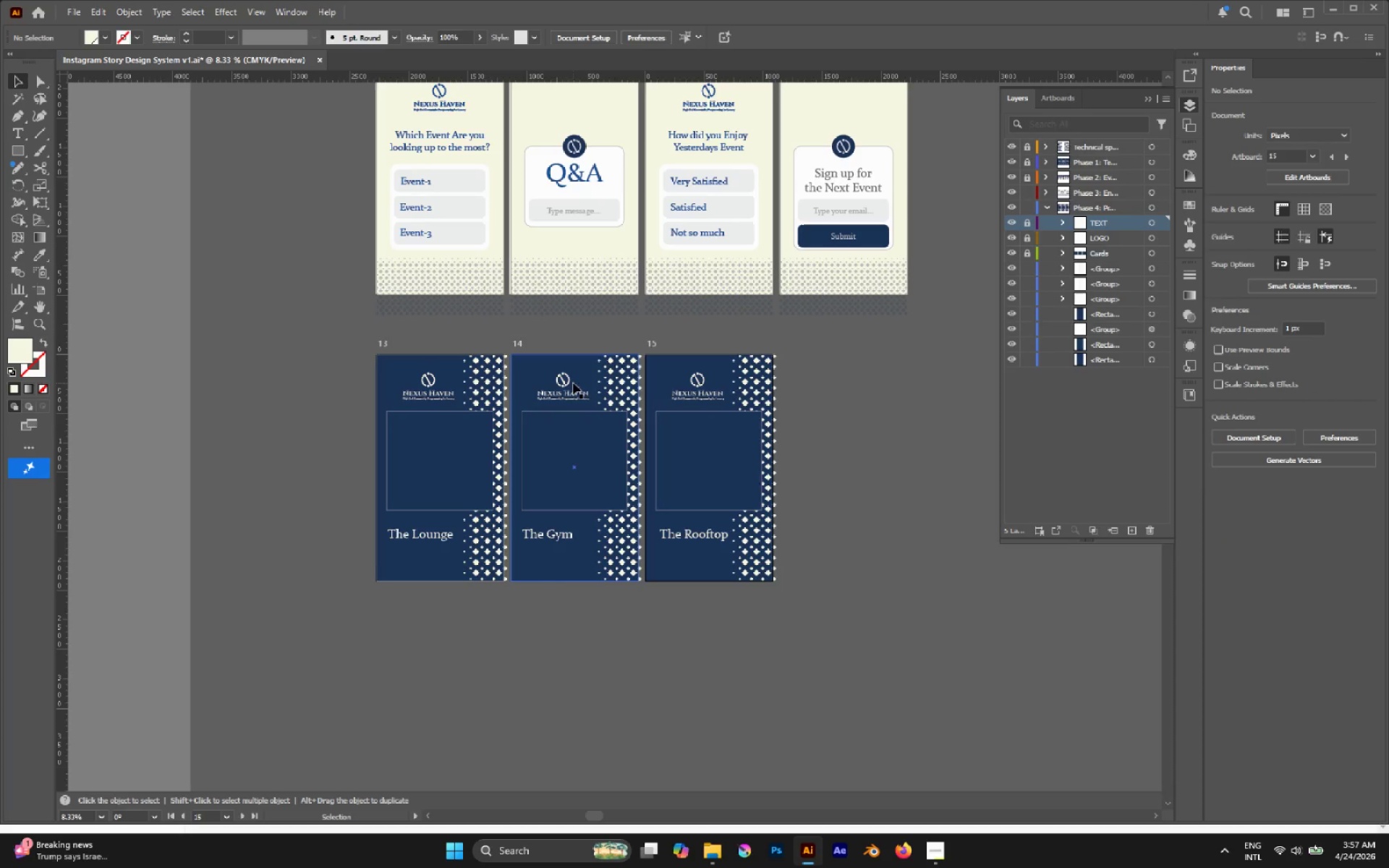 
left_click([608, 379])
 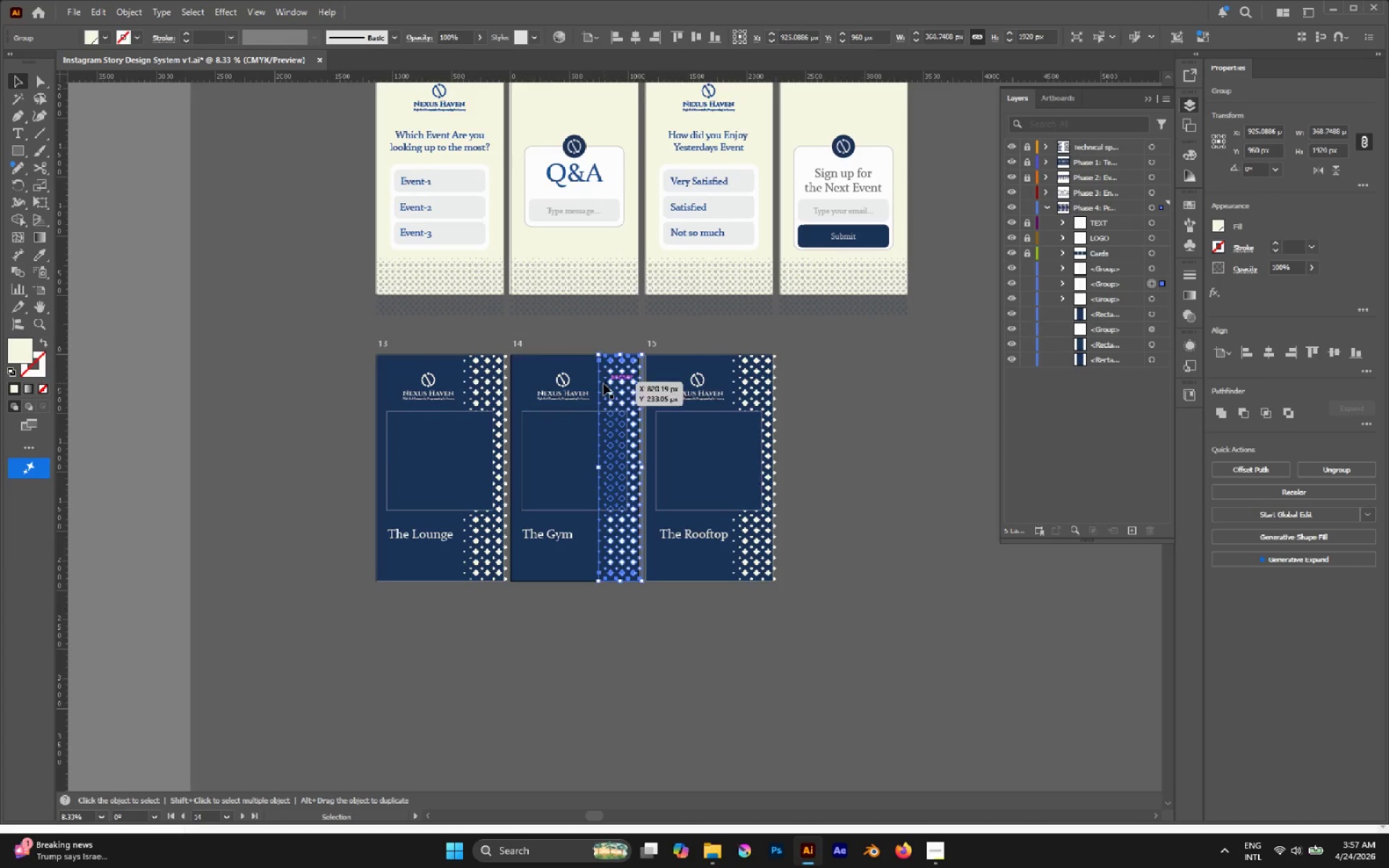 
hold_key(key=ShiftLeft, duration=2.41)
left_click([757, 375])
 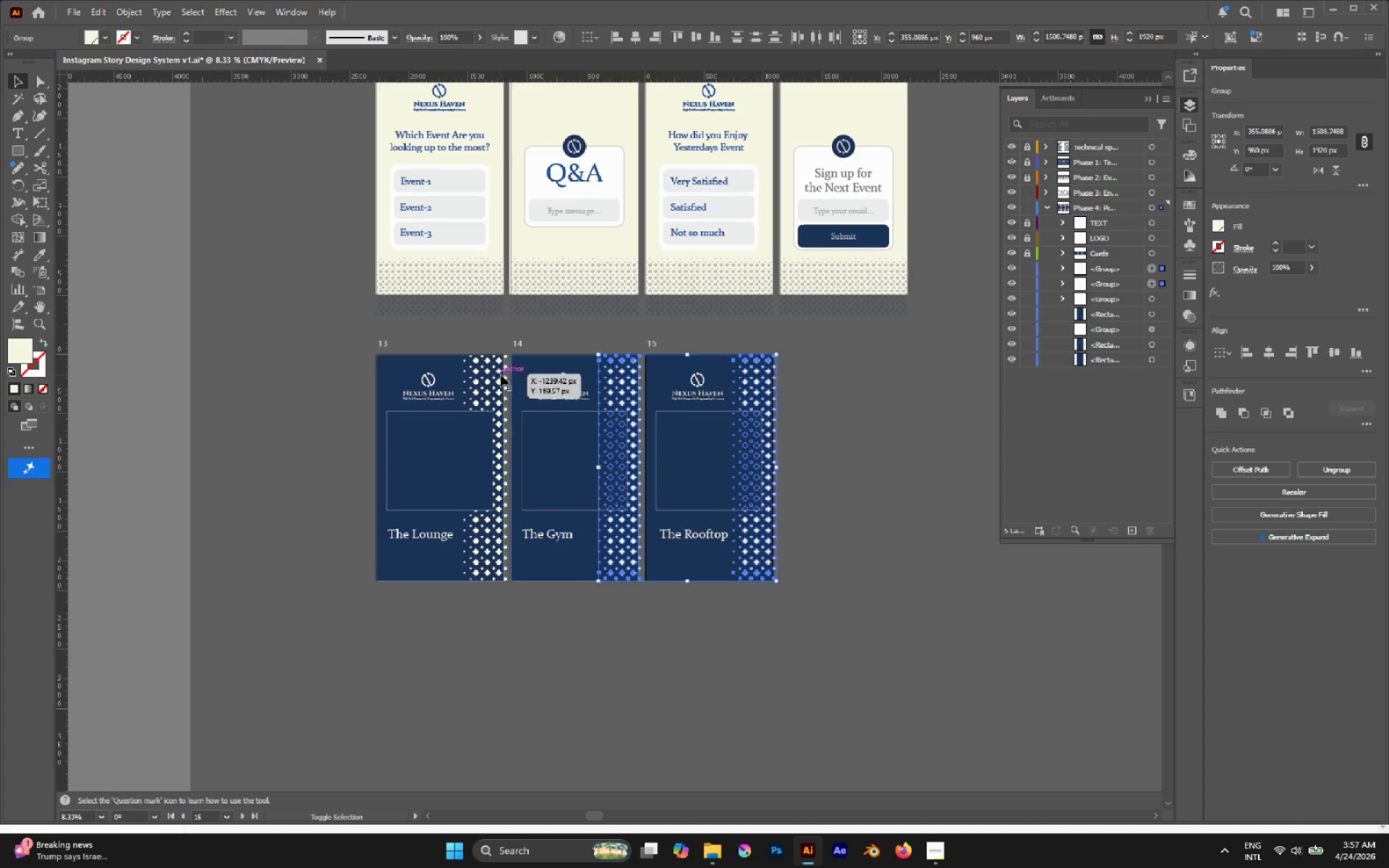 
left_click([498, 374])
 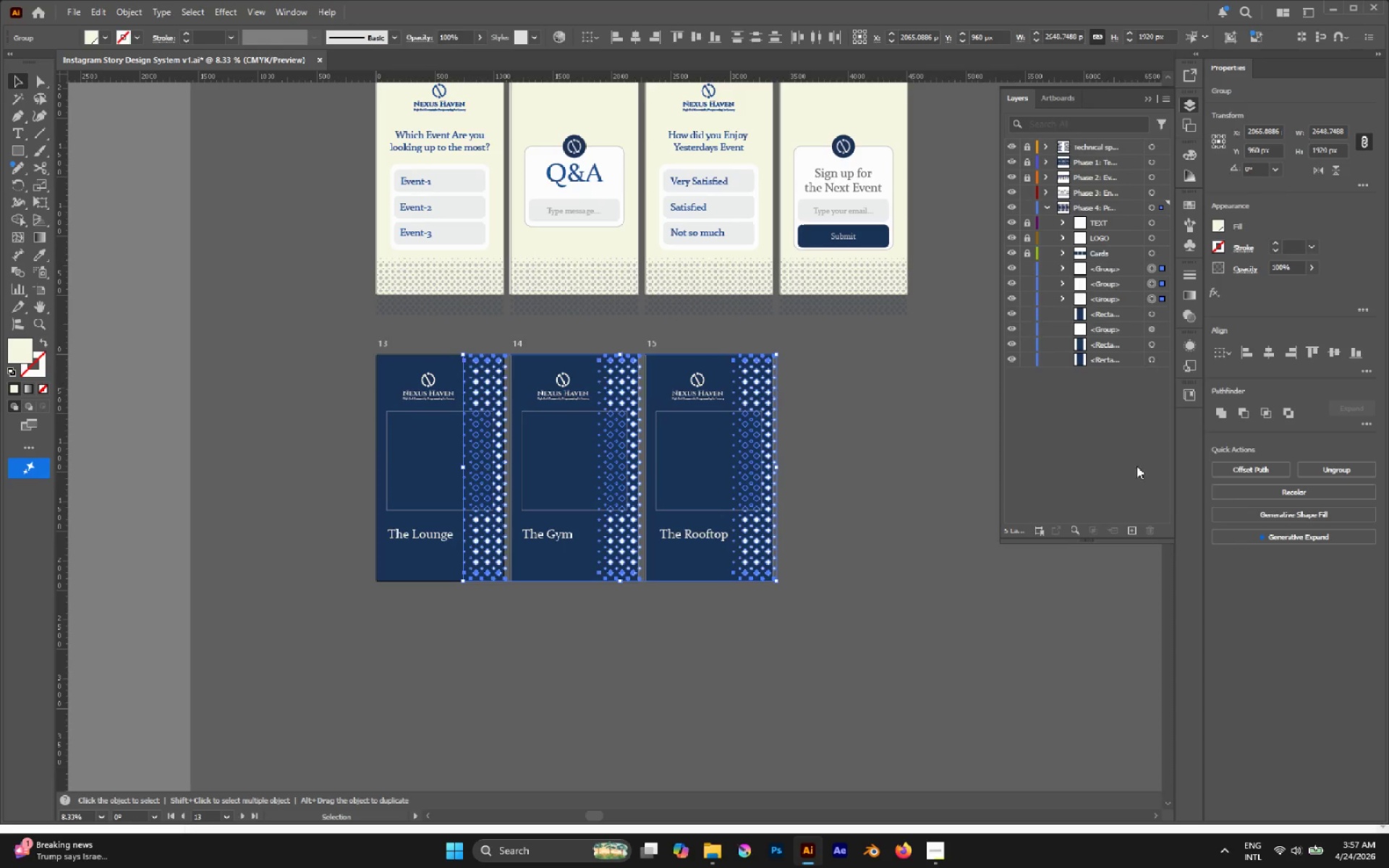 
left_click([1136, 529])
 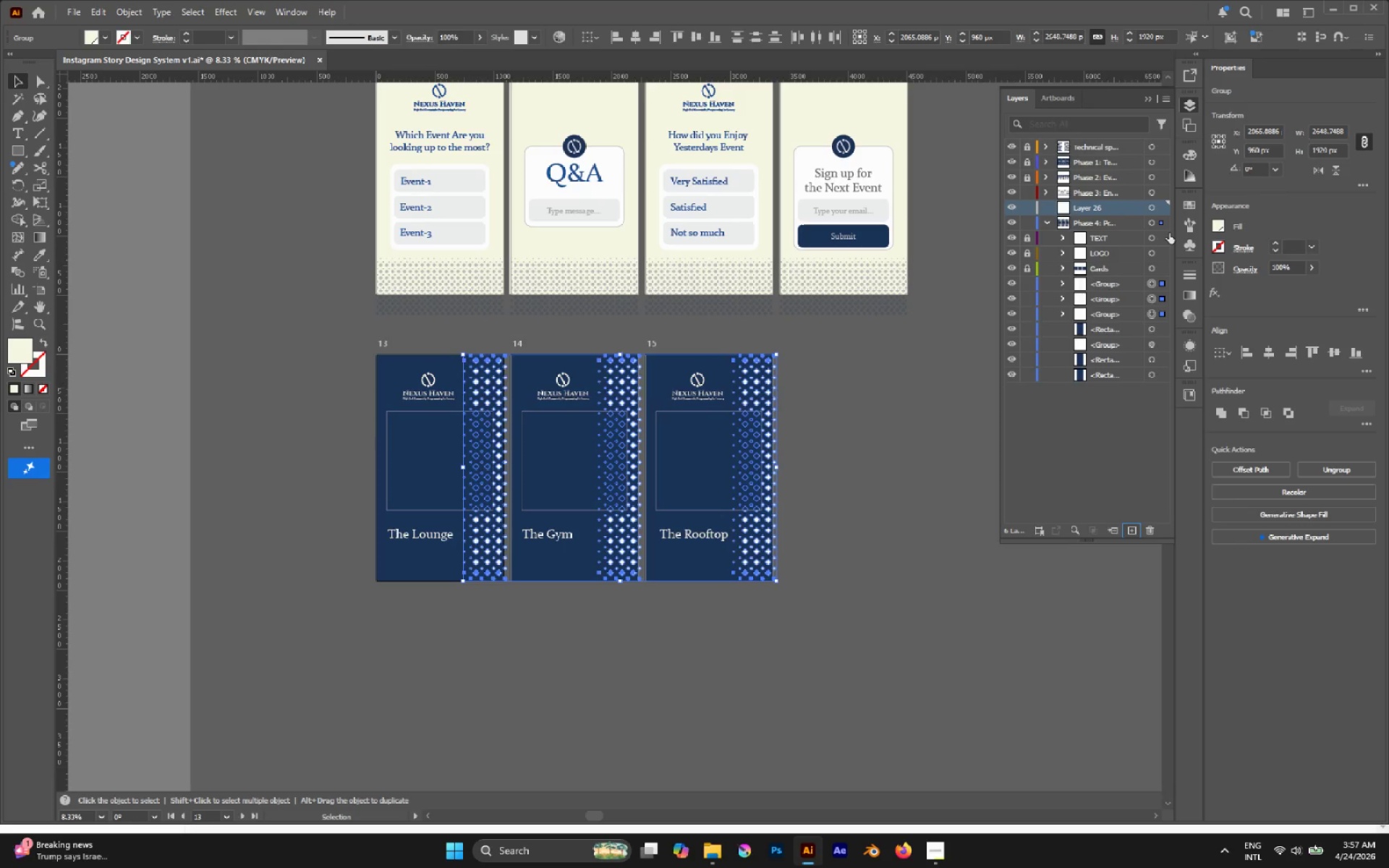 
left_click_drag(start_coordinate=[1163, 220], to_coordinate=[1160, 209])
 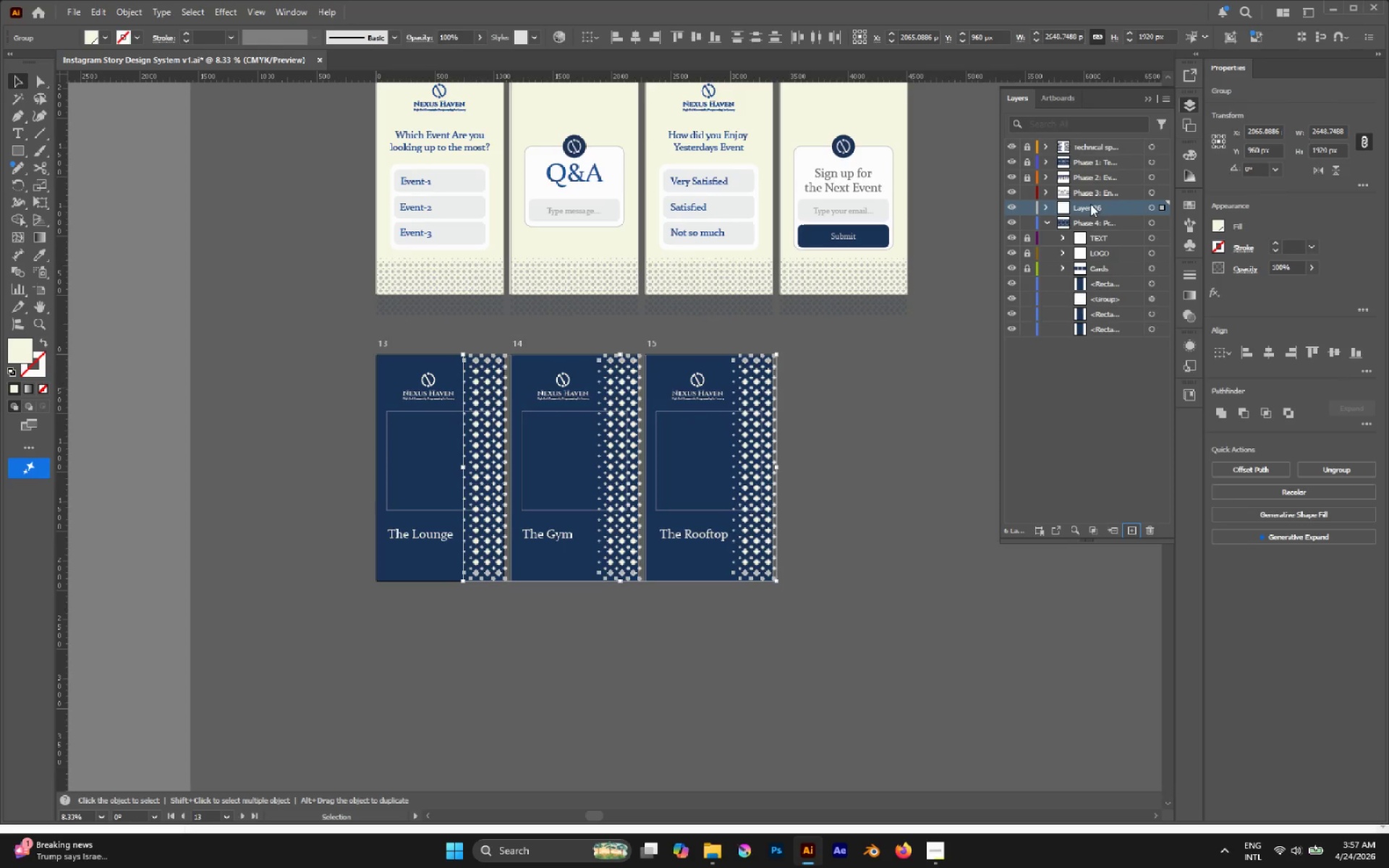 
double_click([1090, 204])
 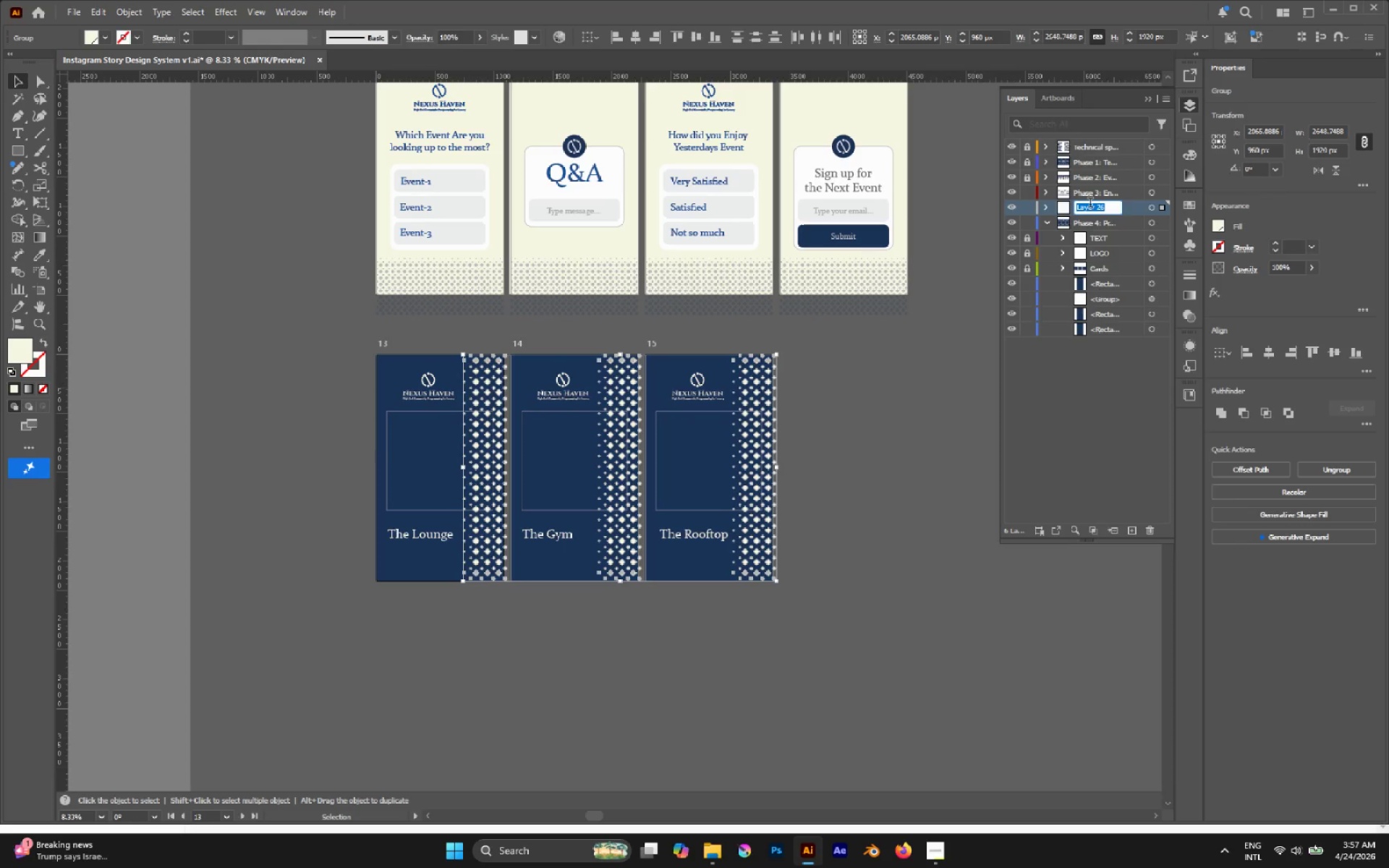 
type(PATTERN)
 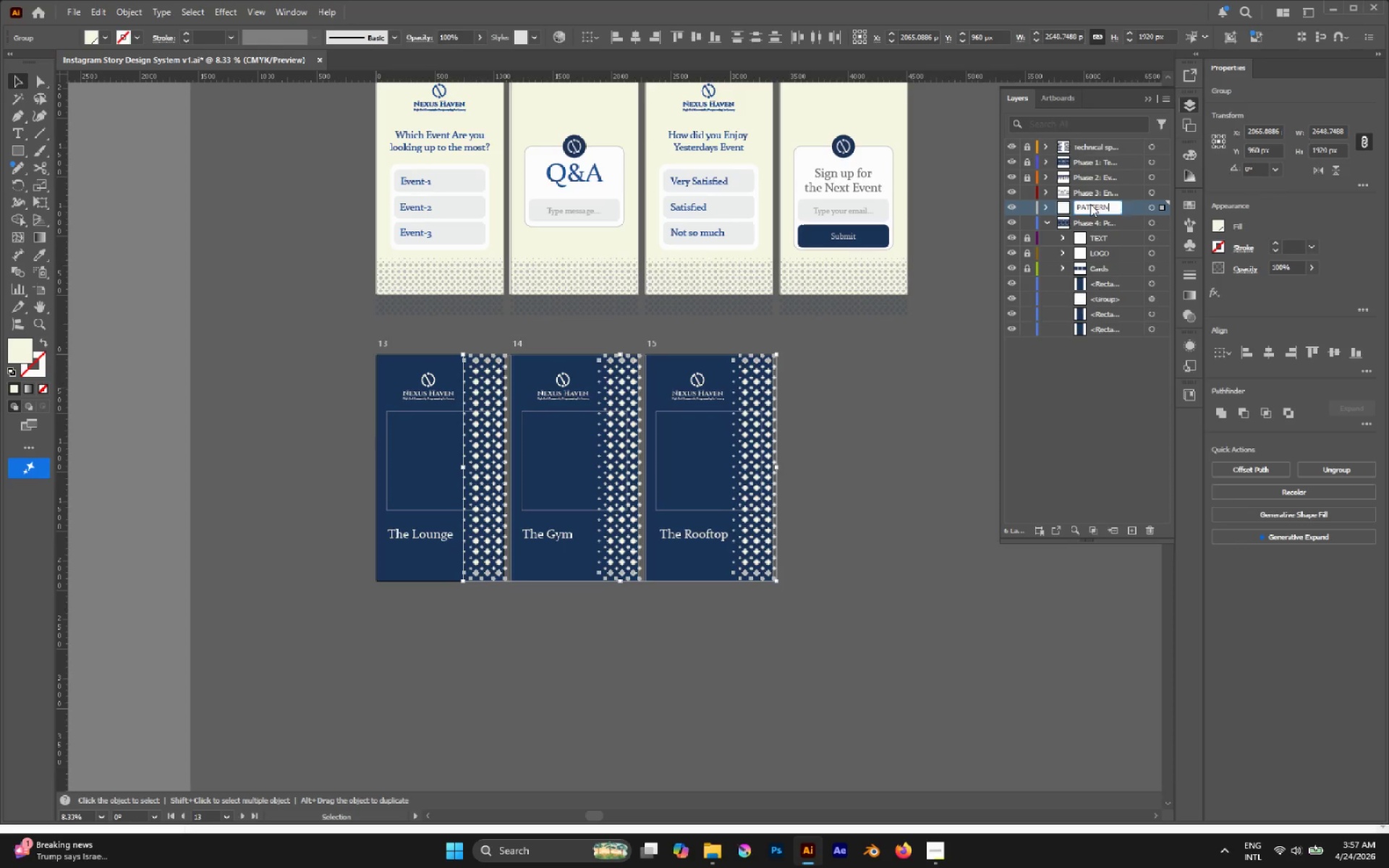 
key(Enter)
 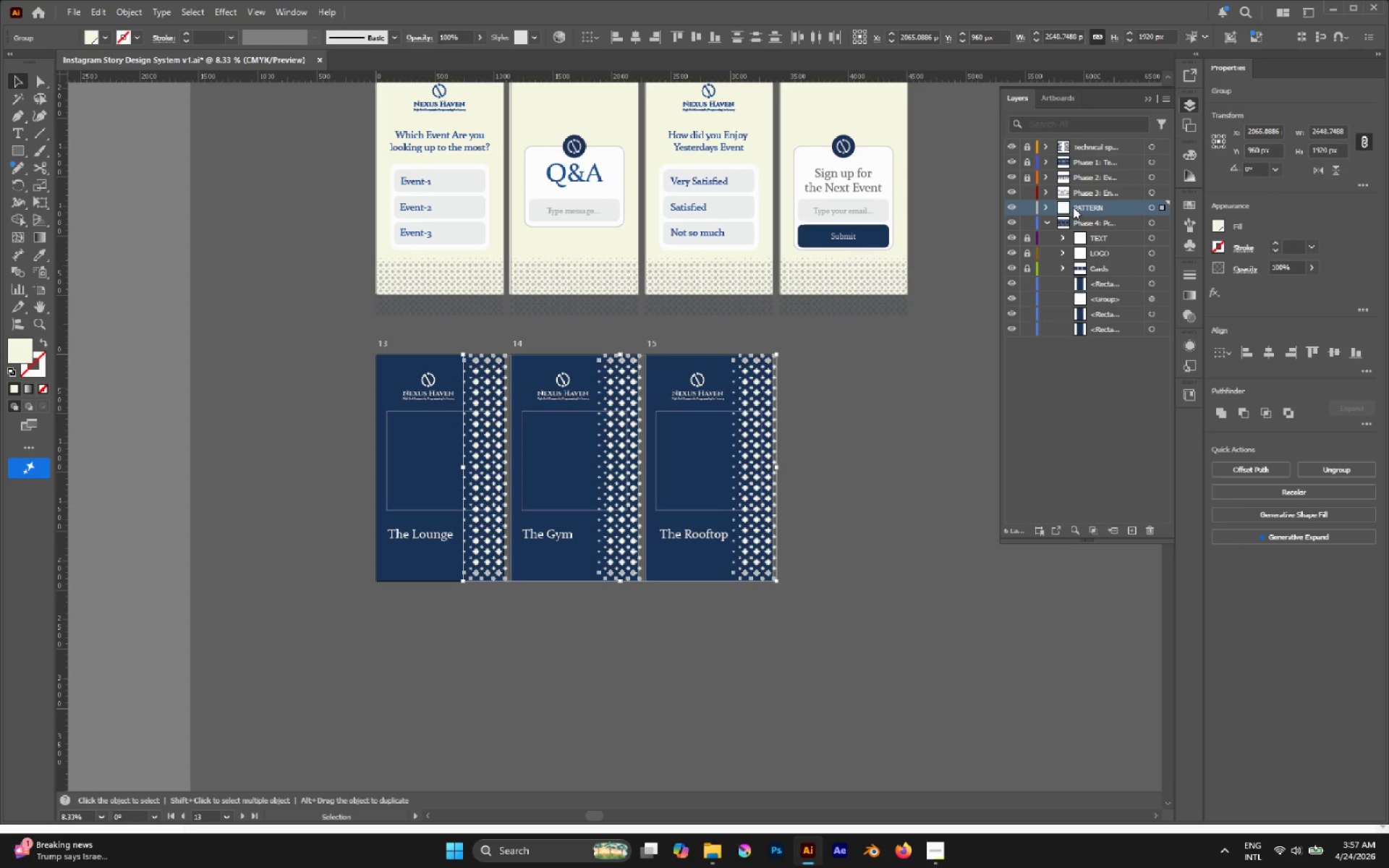 
left_click_drag(start_coordinate=[1073, 207], to_coordinate=[1089, 279])
 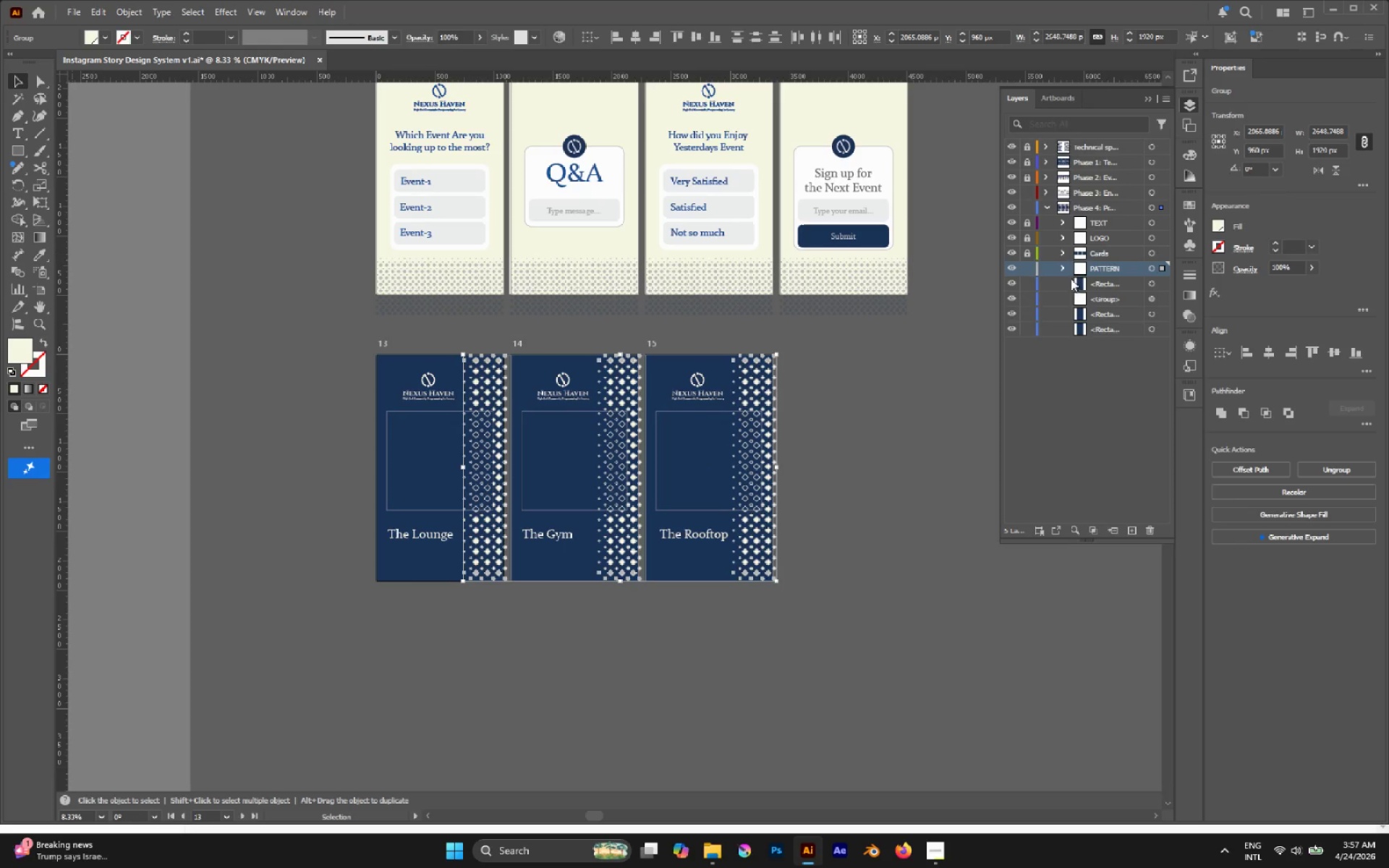 
left_click([1028, 271])
 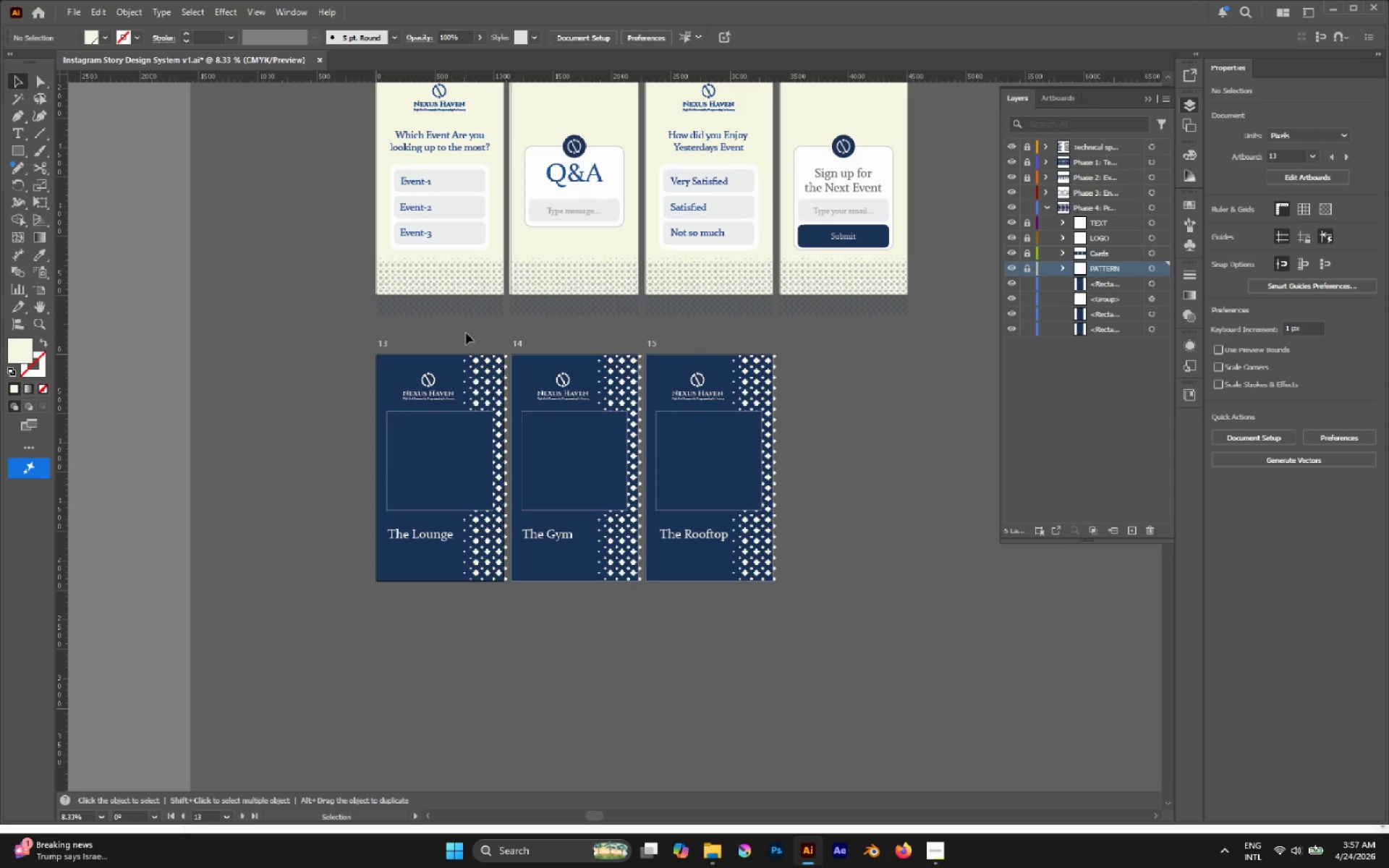 
left_click_drag(start_coordinate=[462, 332], to_coordinate=[682, 367])
 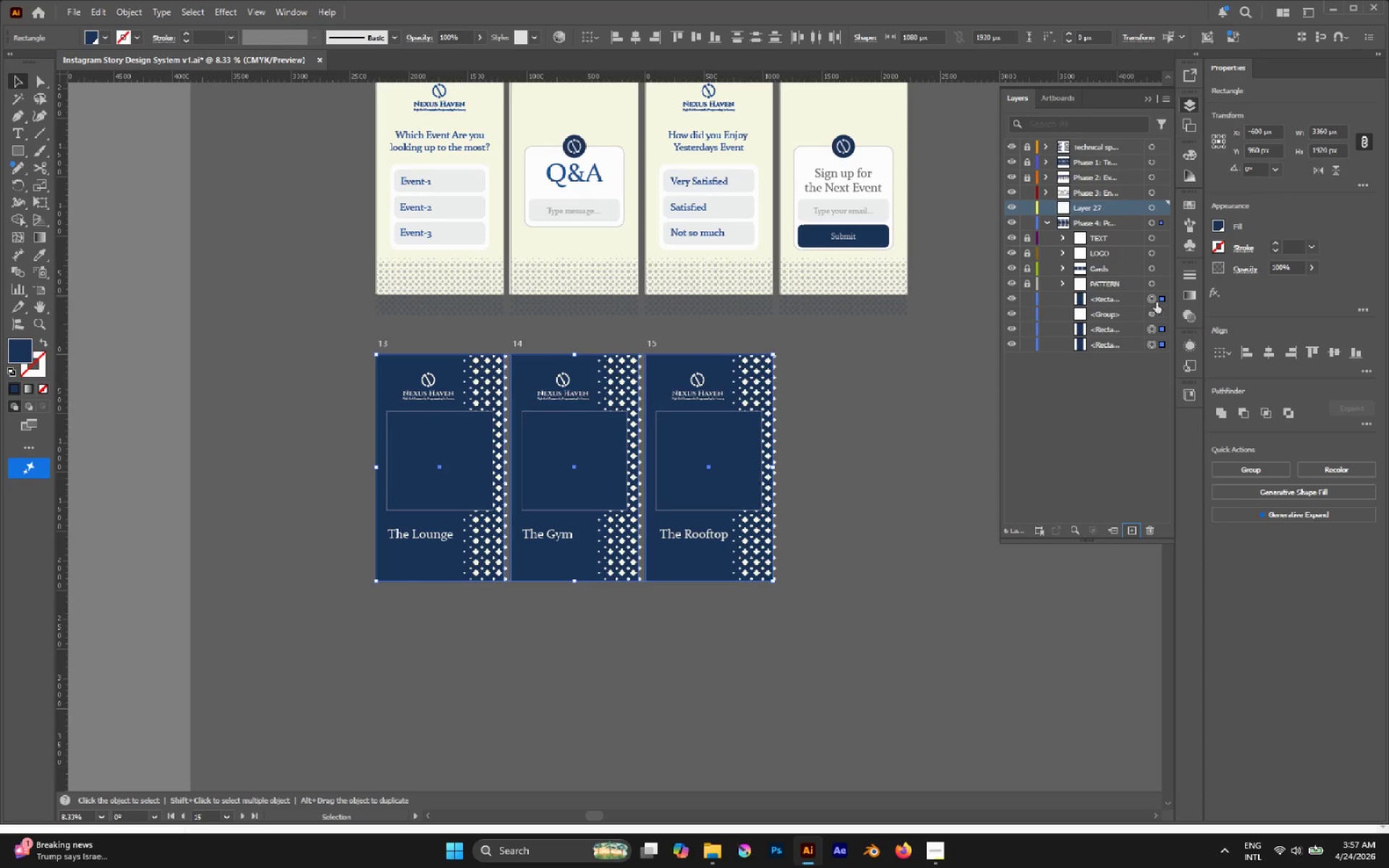 
wait(5.3)
 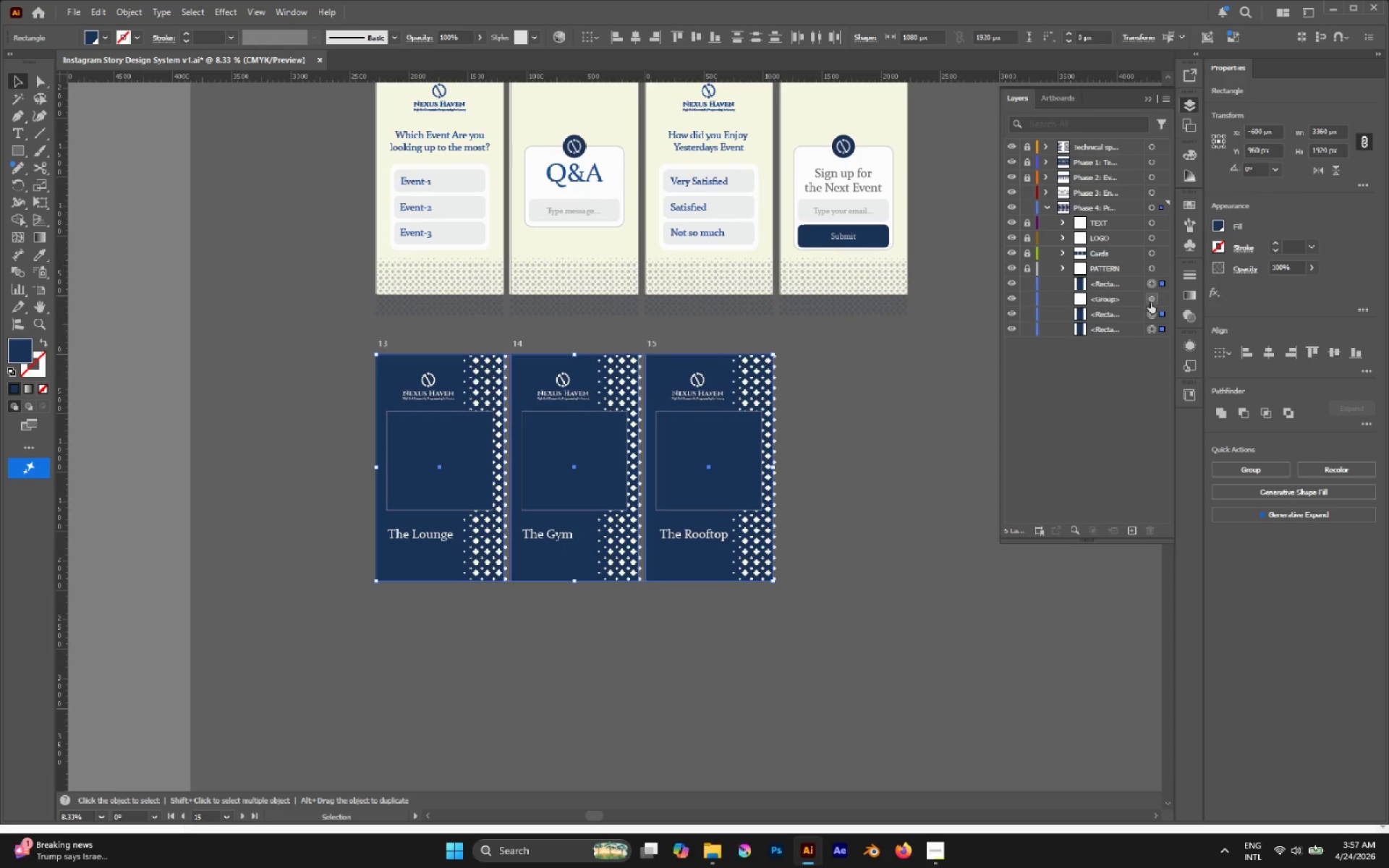 
left_click_drag(start_coordinate=[1161, 221], to_coordinate=[1155, 204])
 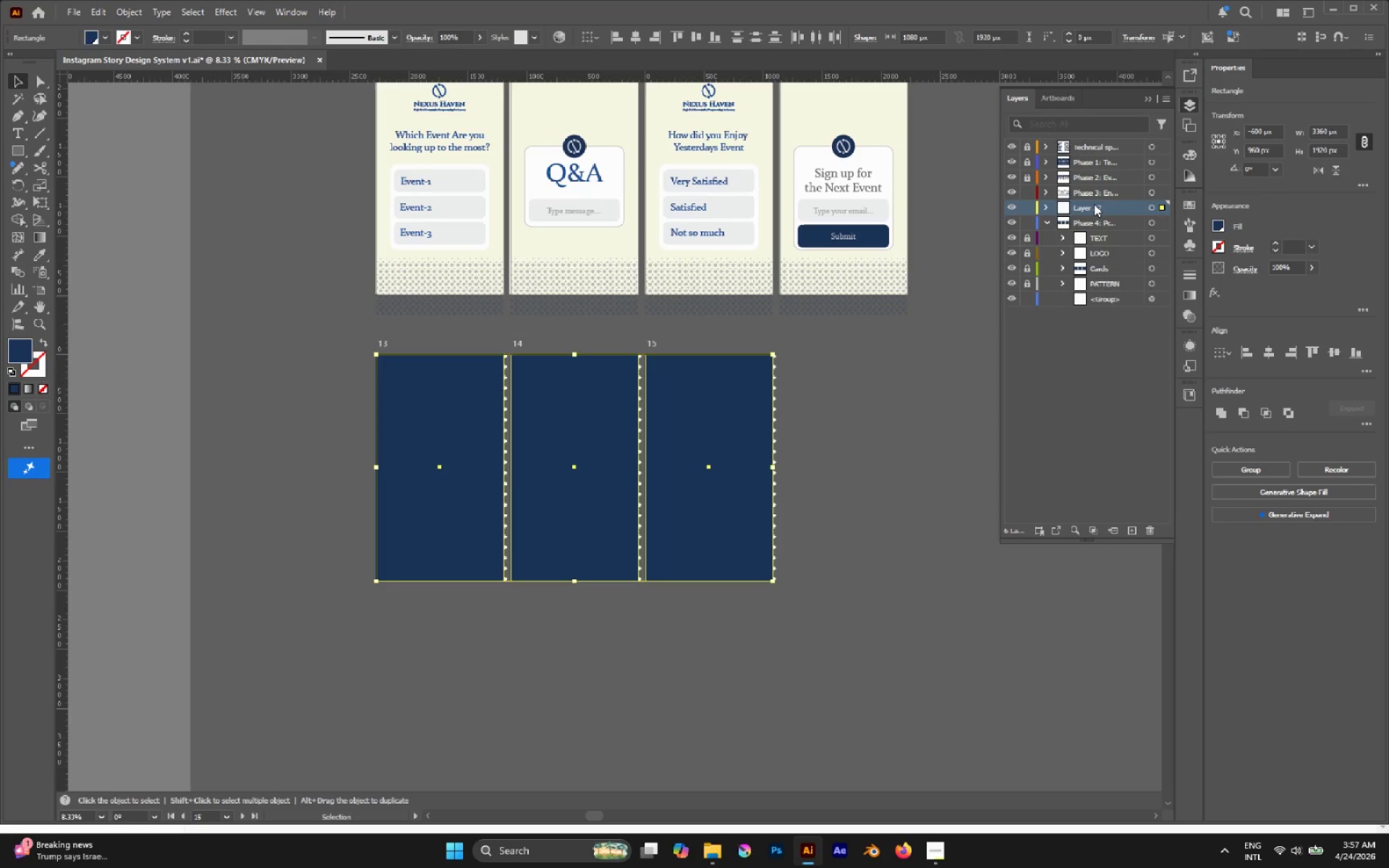 
double_click([1094, 204])
 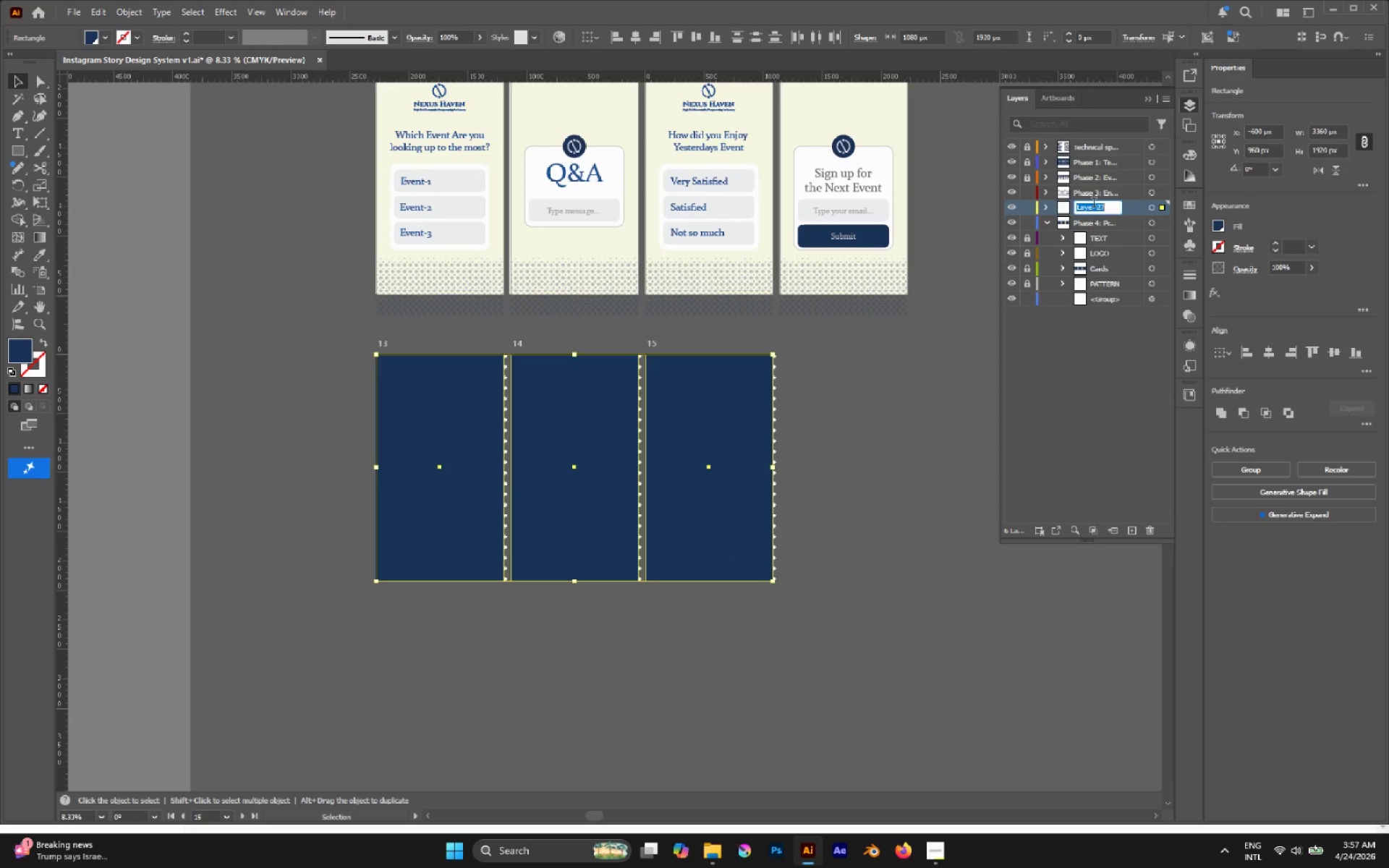 
type(BG)
 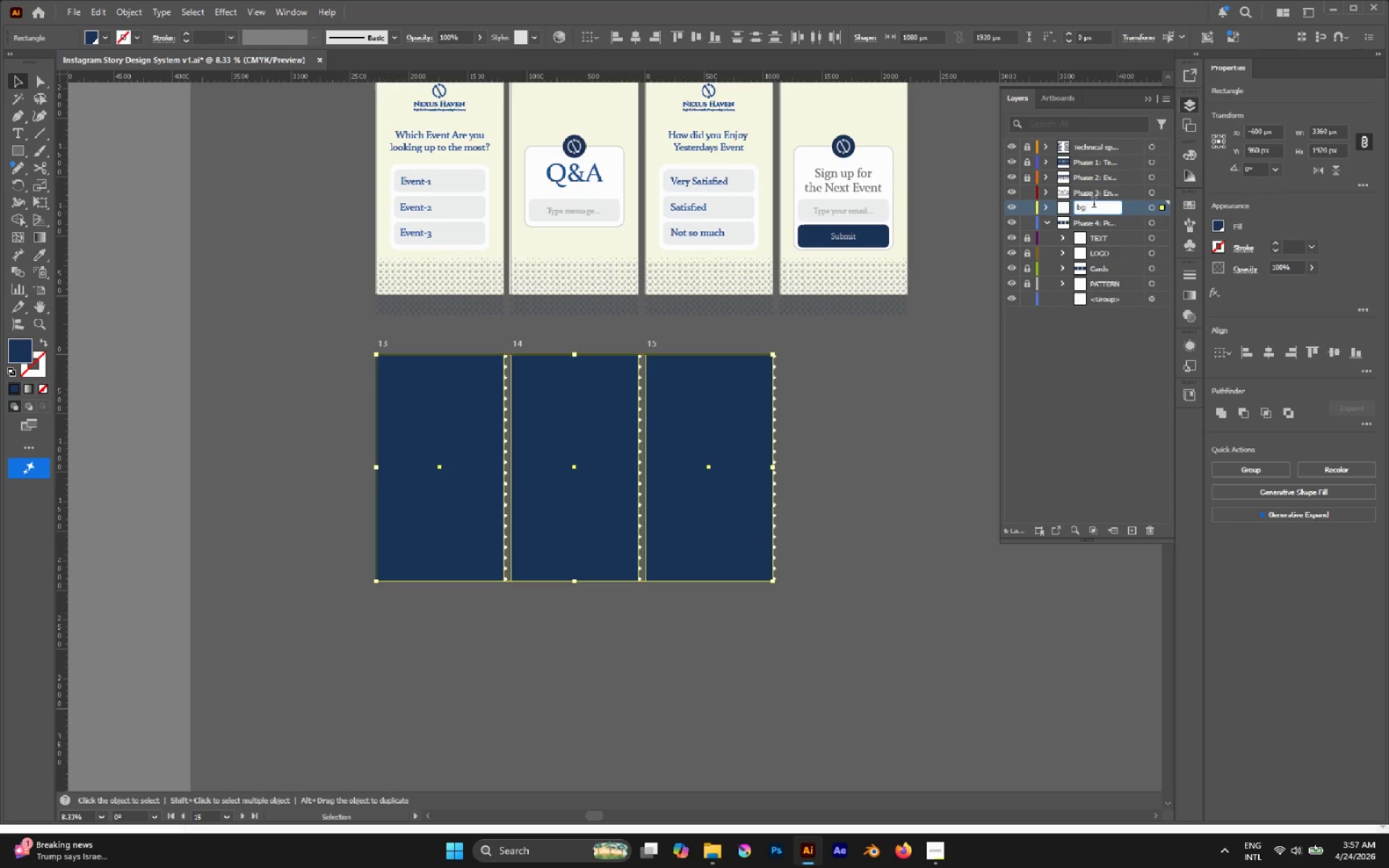 
key(Enter)
 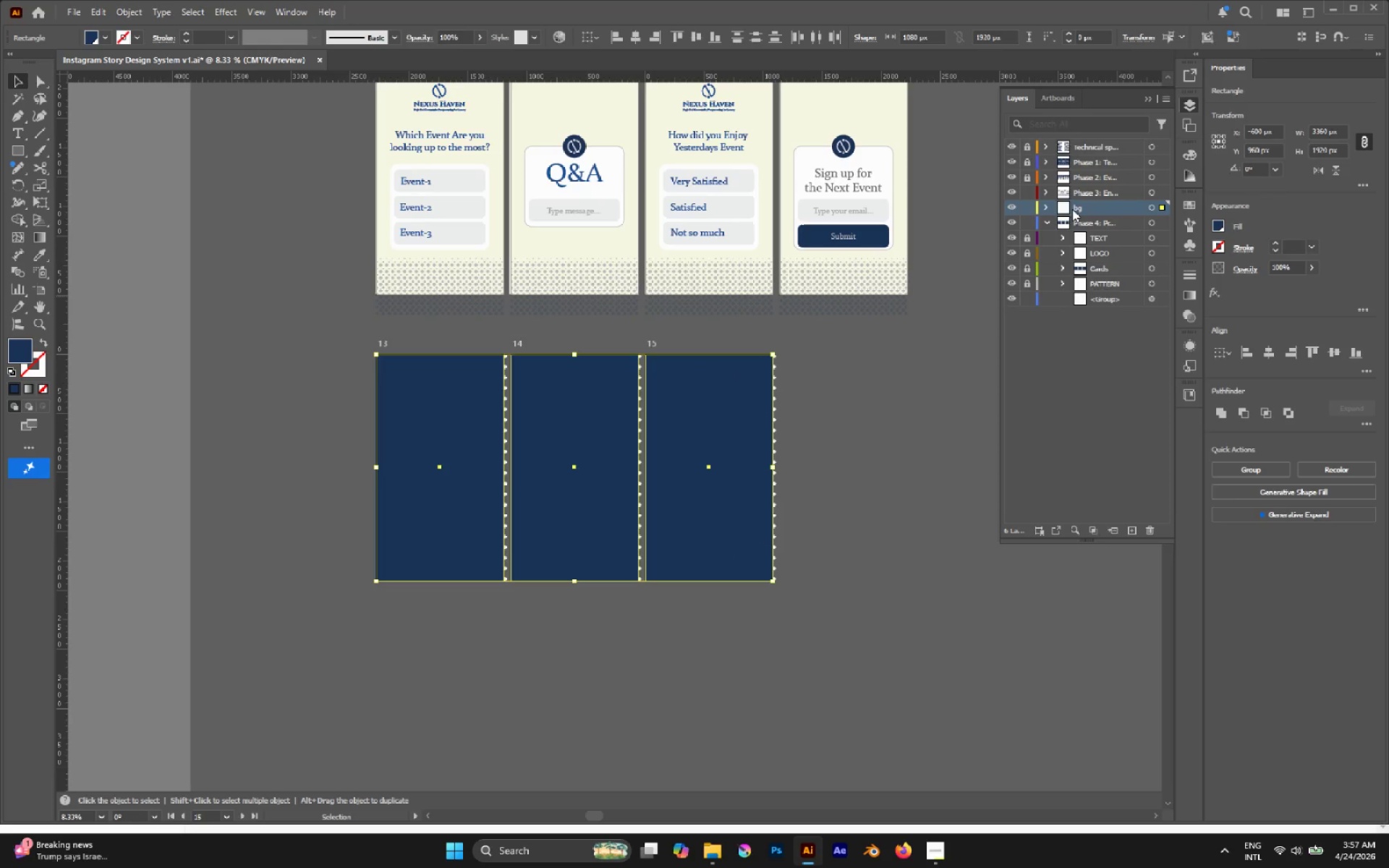 
left_click_drag(start_coordinate=[1071, 208], to_coordinate=[1100, 301])
 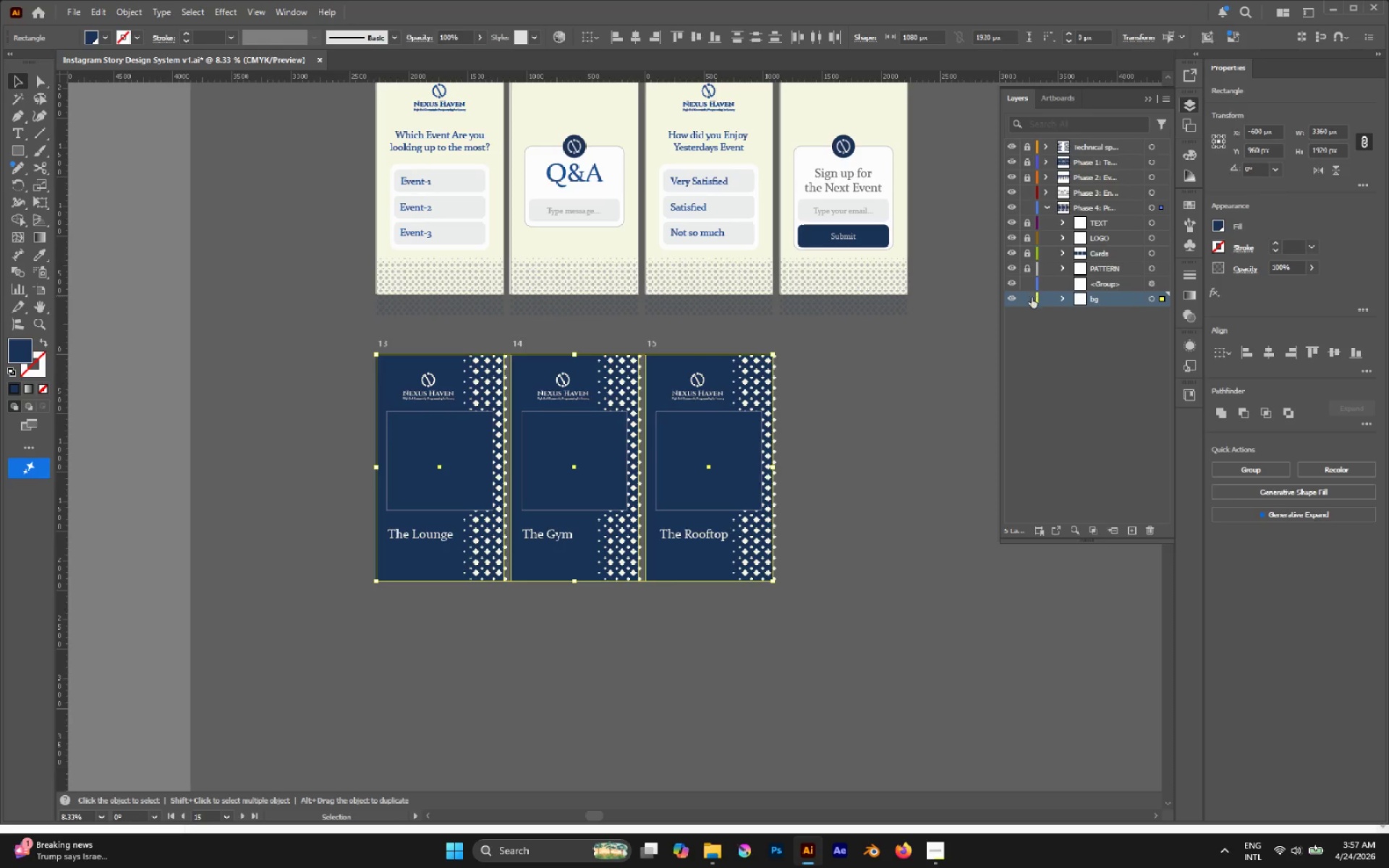 
left_click([1042, 333])
 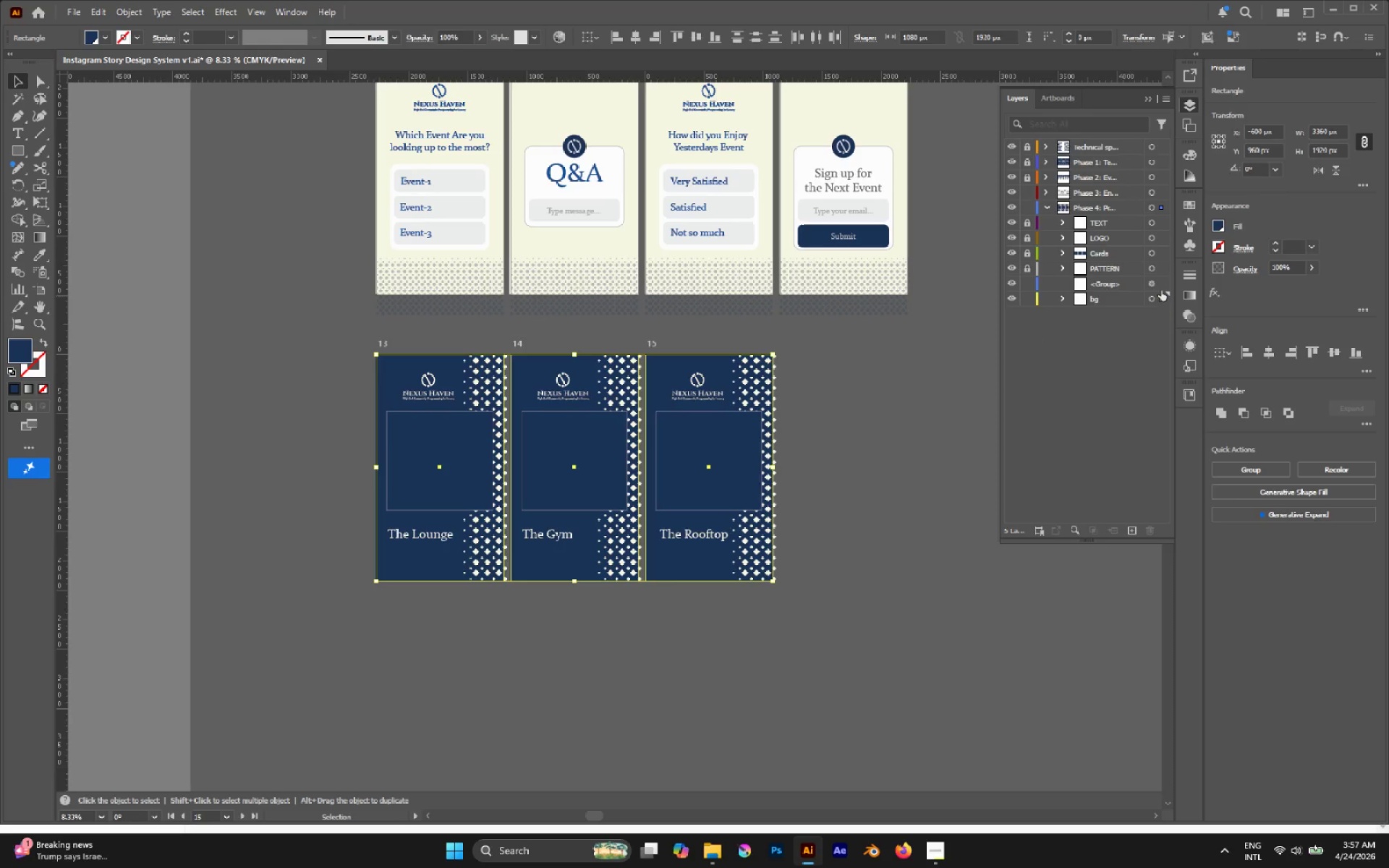 
left_click([1160, 284])
 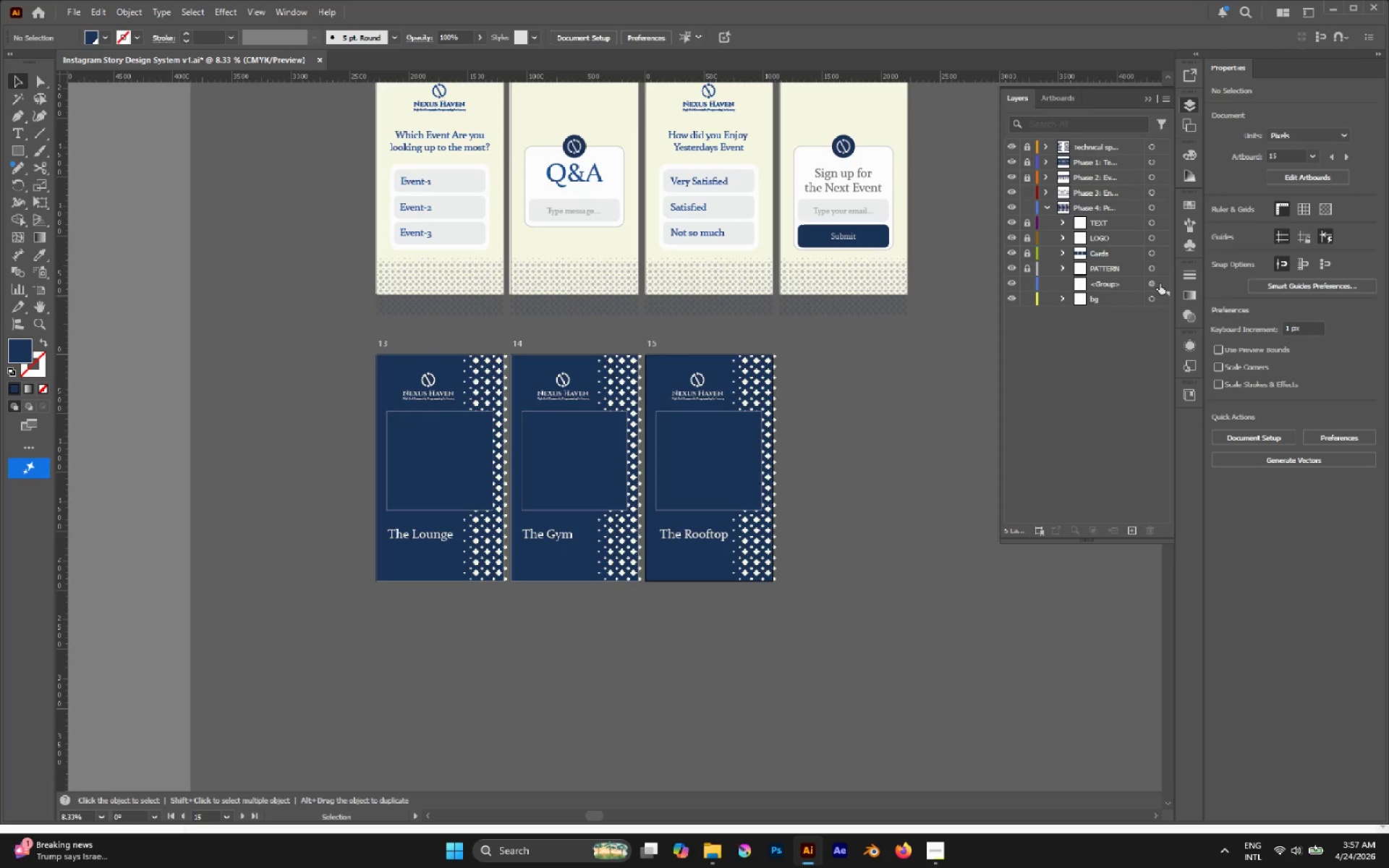 
left_click([1160, 284])
 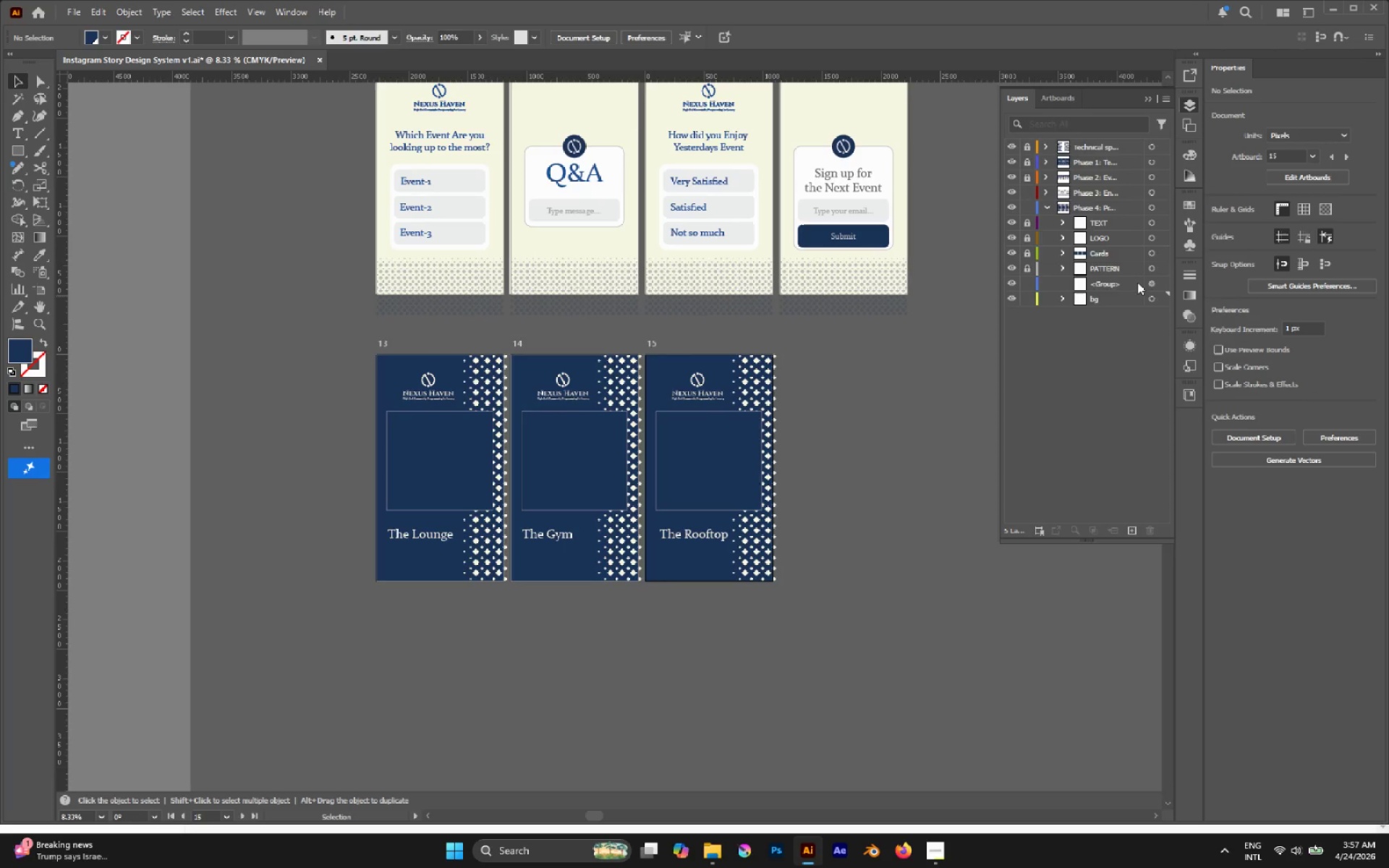 
left_click([1095, 282])
 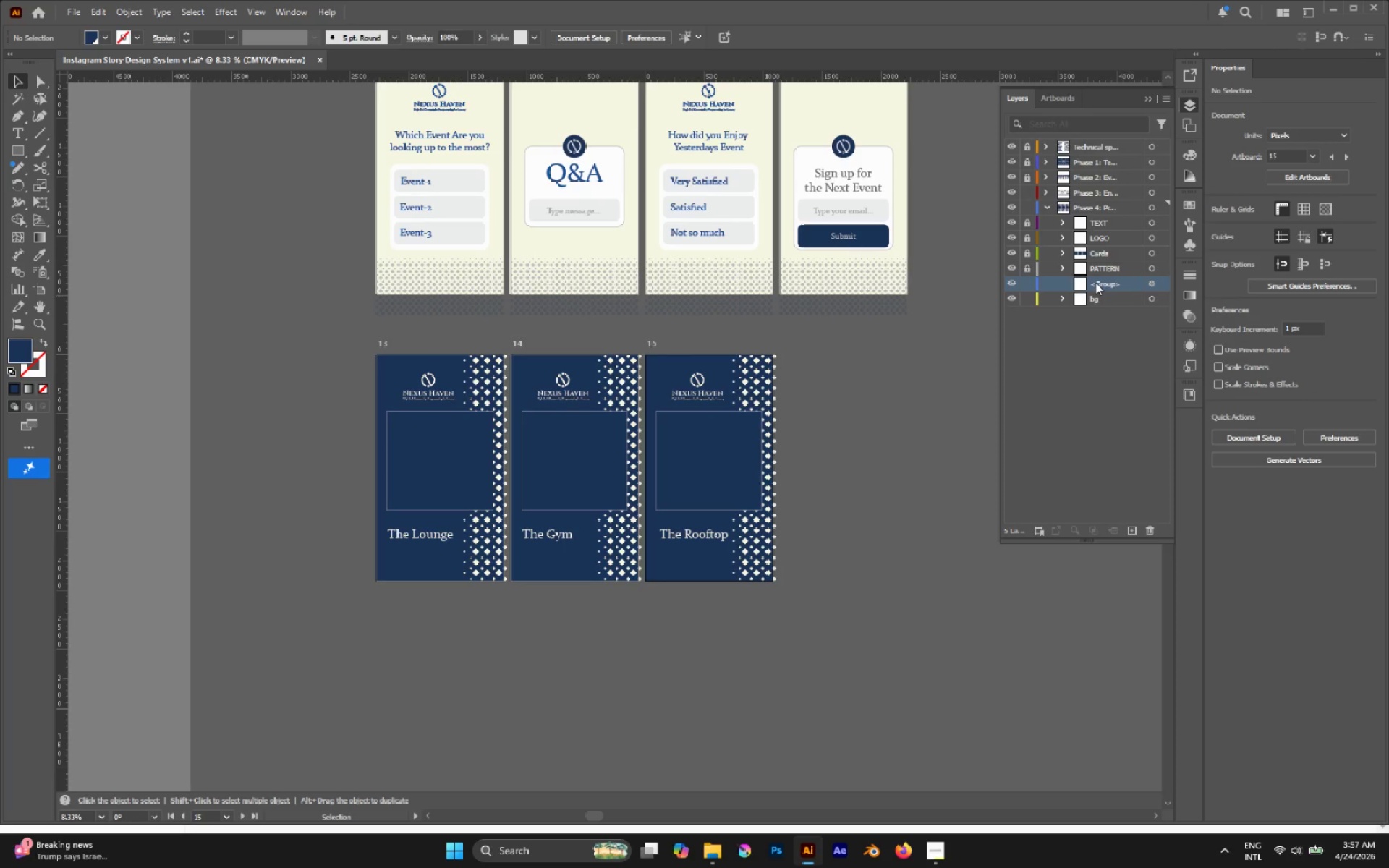 
key(Delete)
 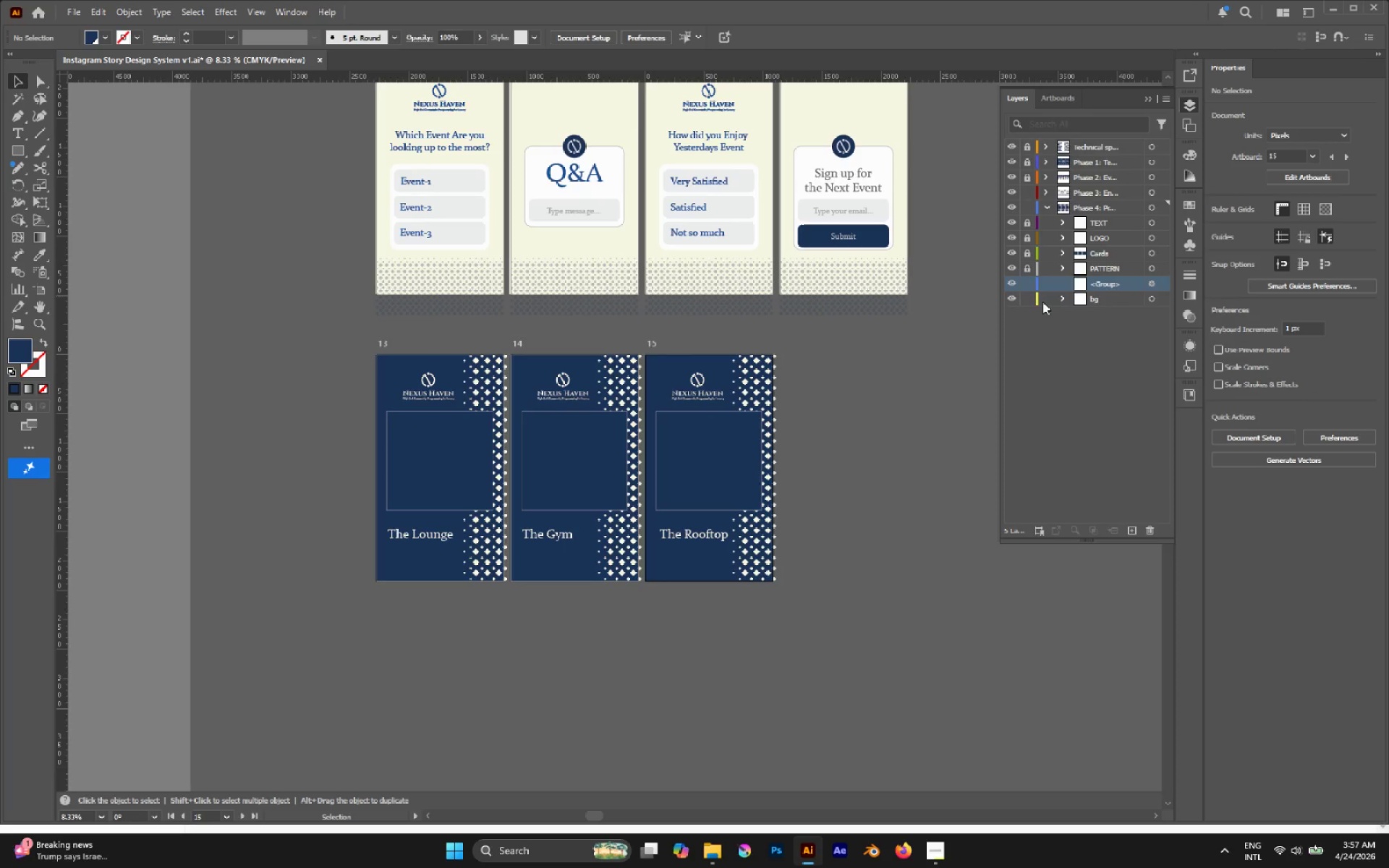 
left_click([1026, 299])
 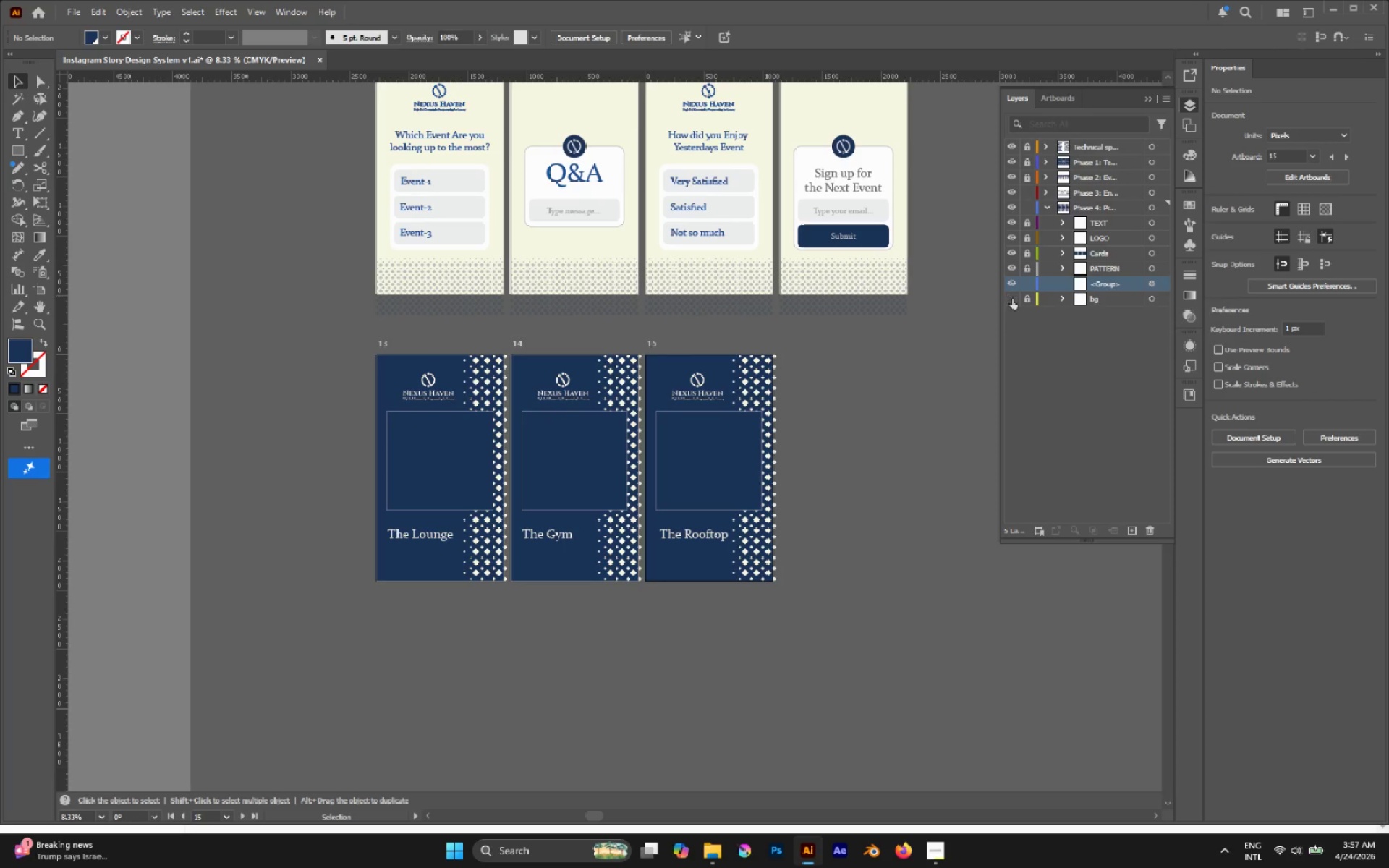 
double_click([1012, 299])
 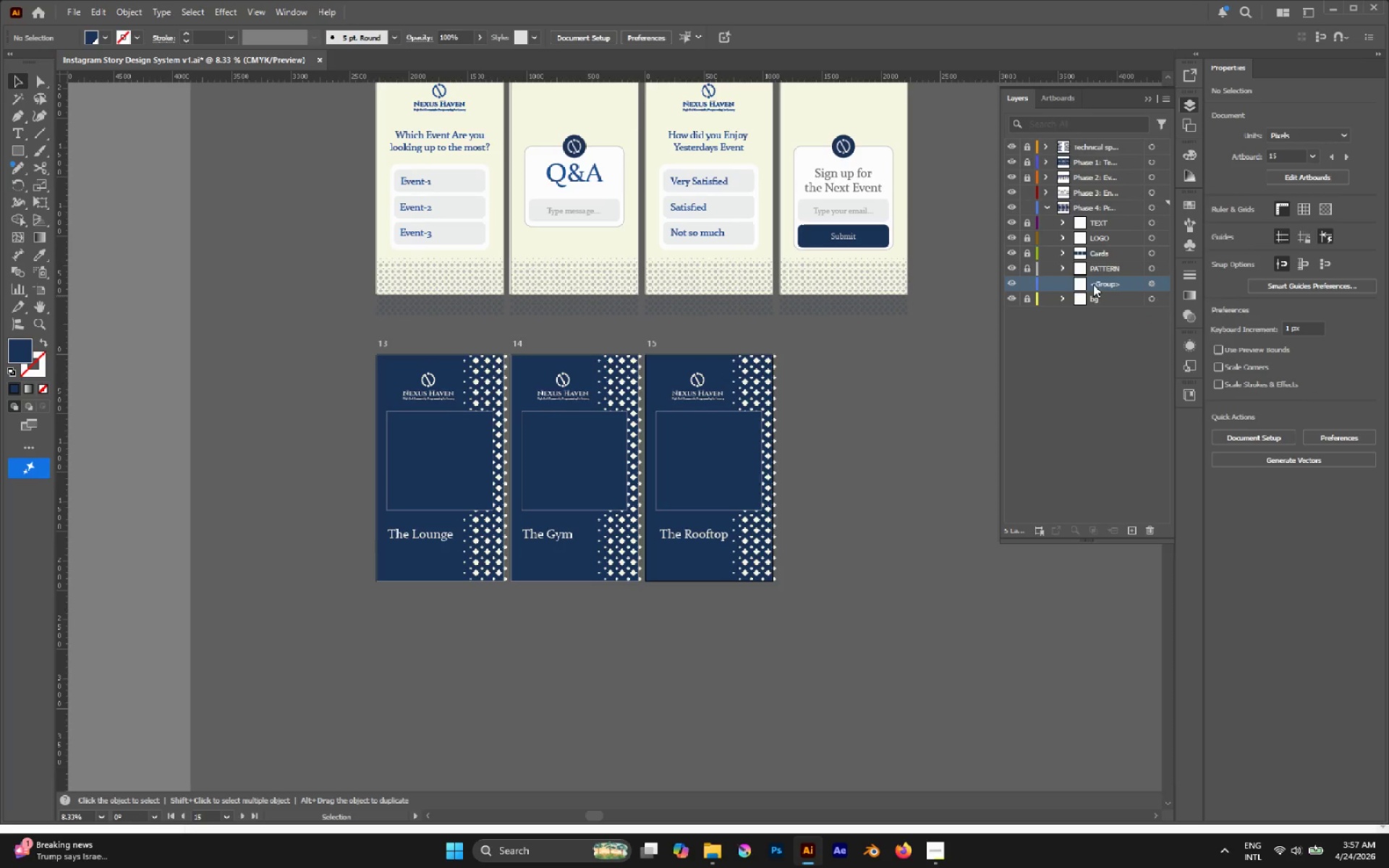 
key(Control+Z)
 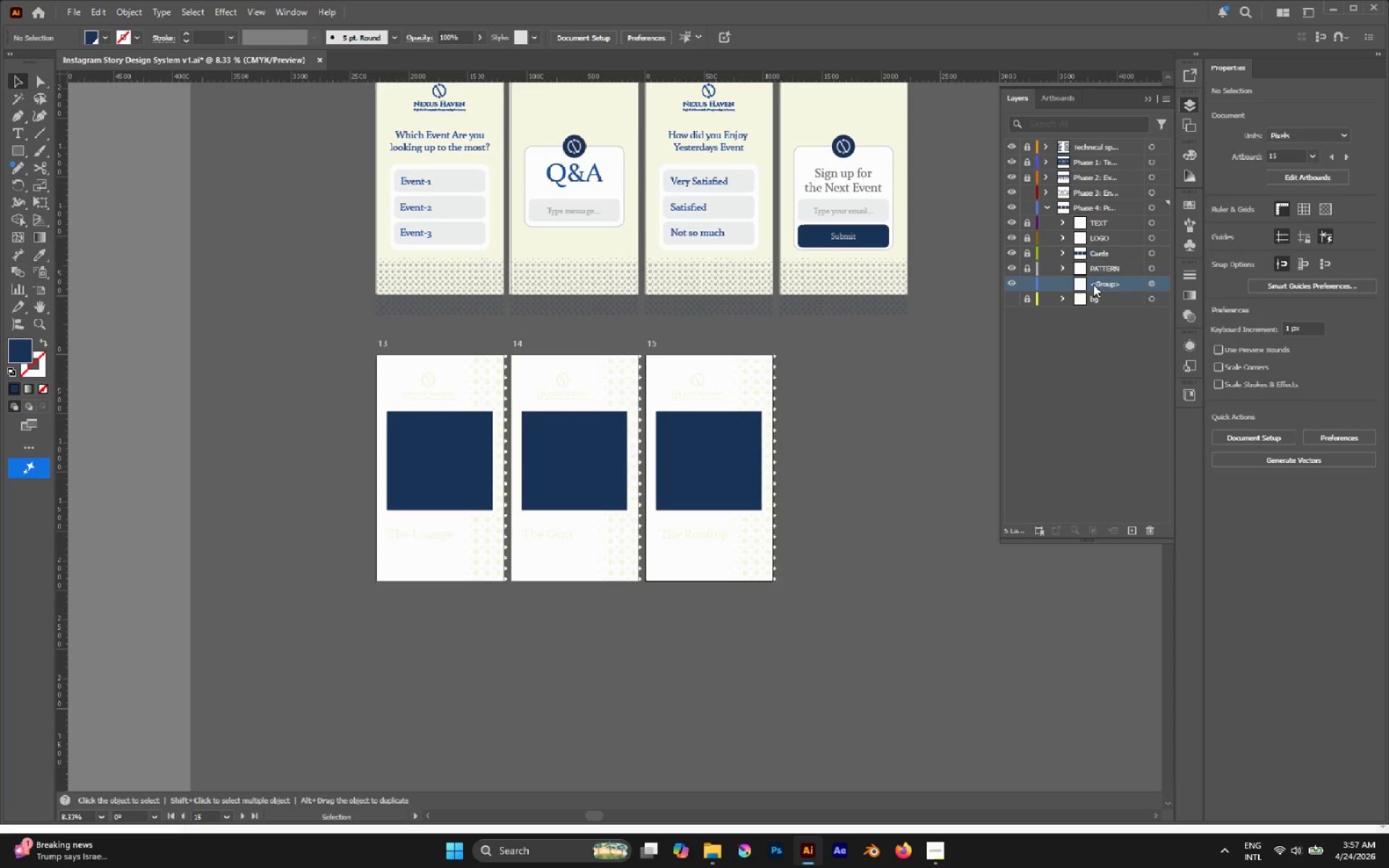 
key(Control+Z)
 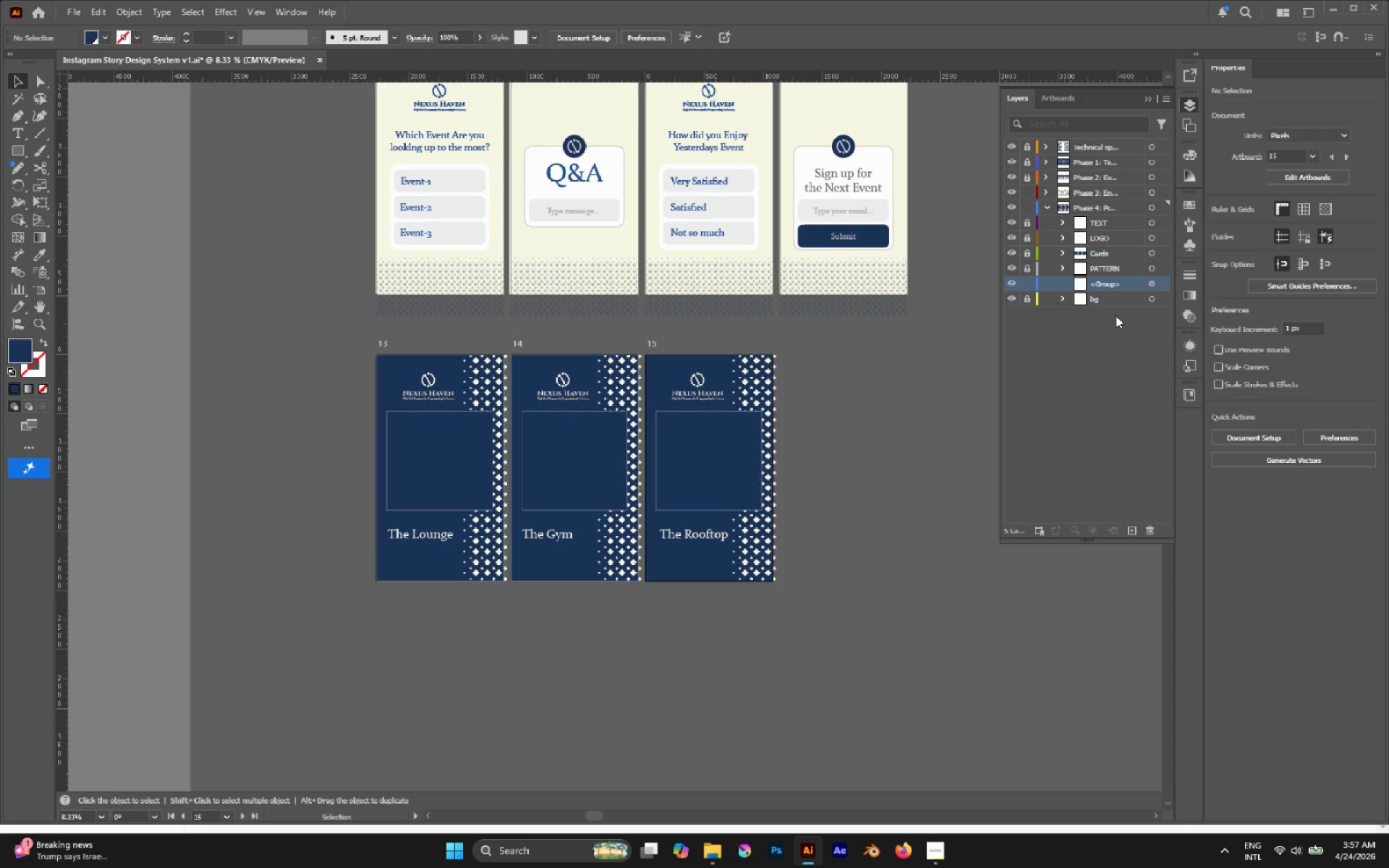 
key(Control+Z)
 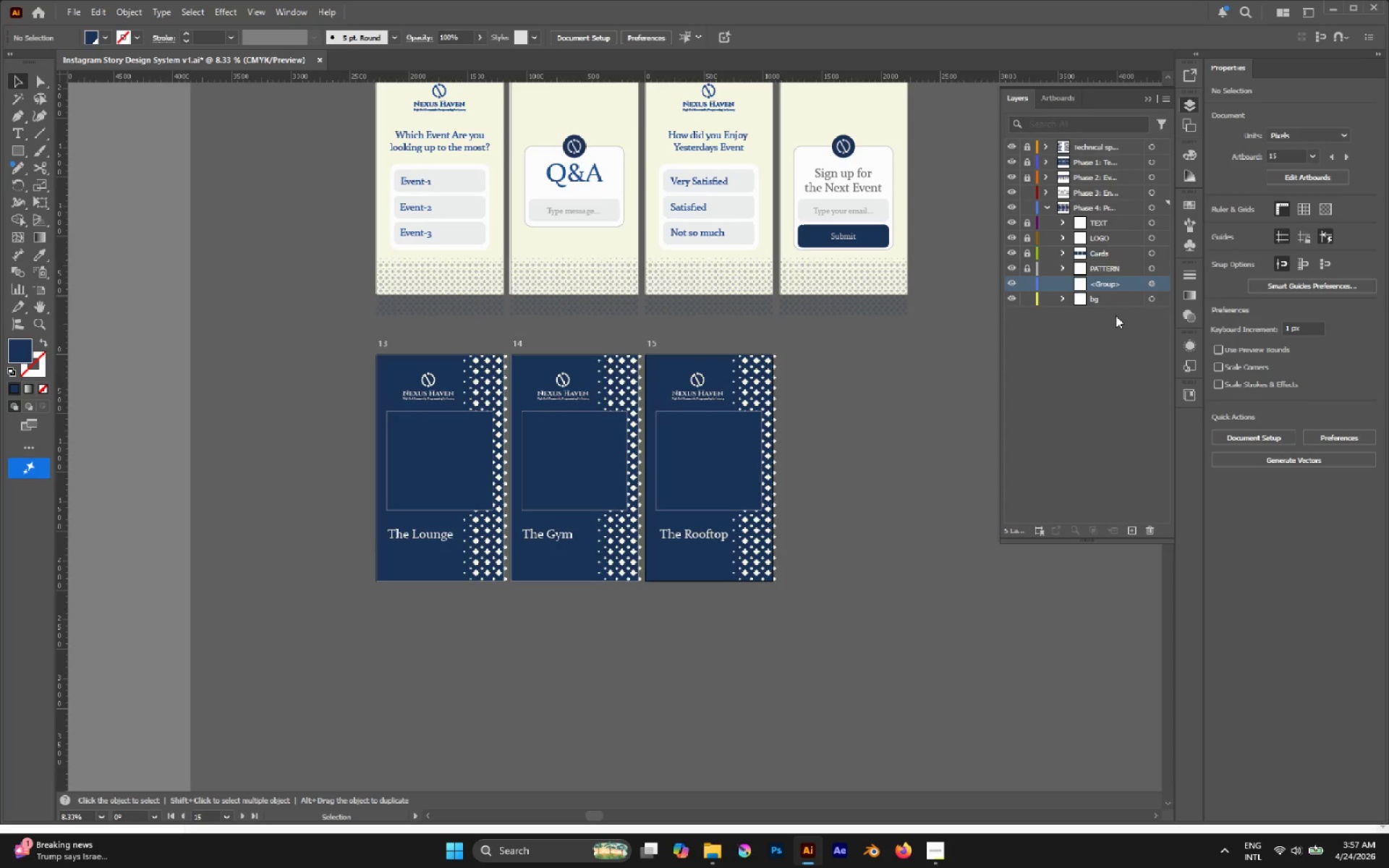 
key(Control+Z)
 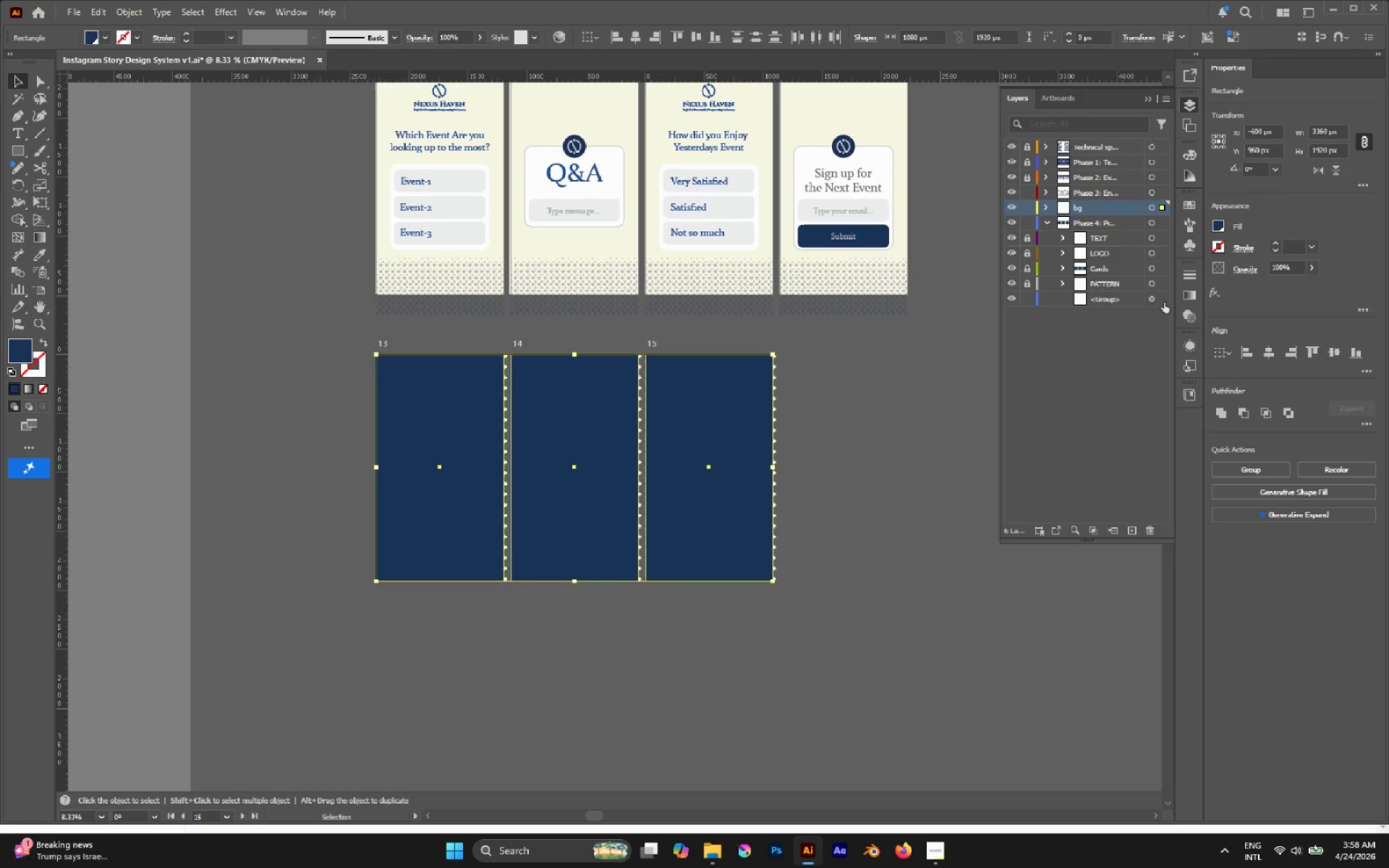 
left_click([1165, 297])
 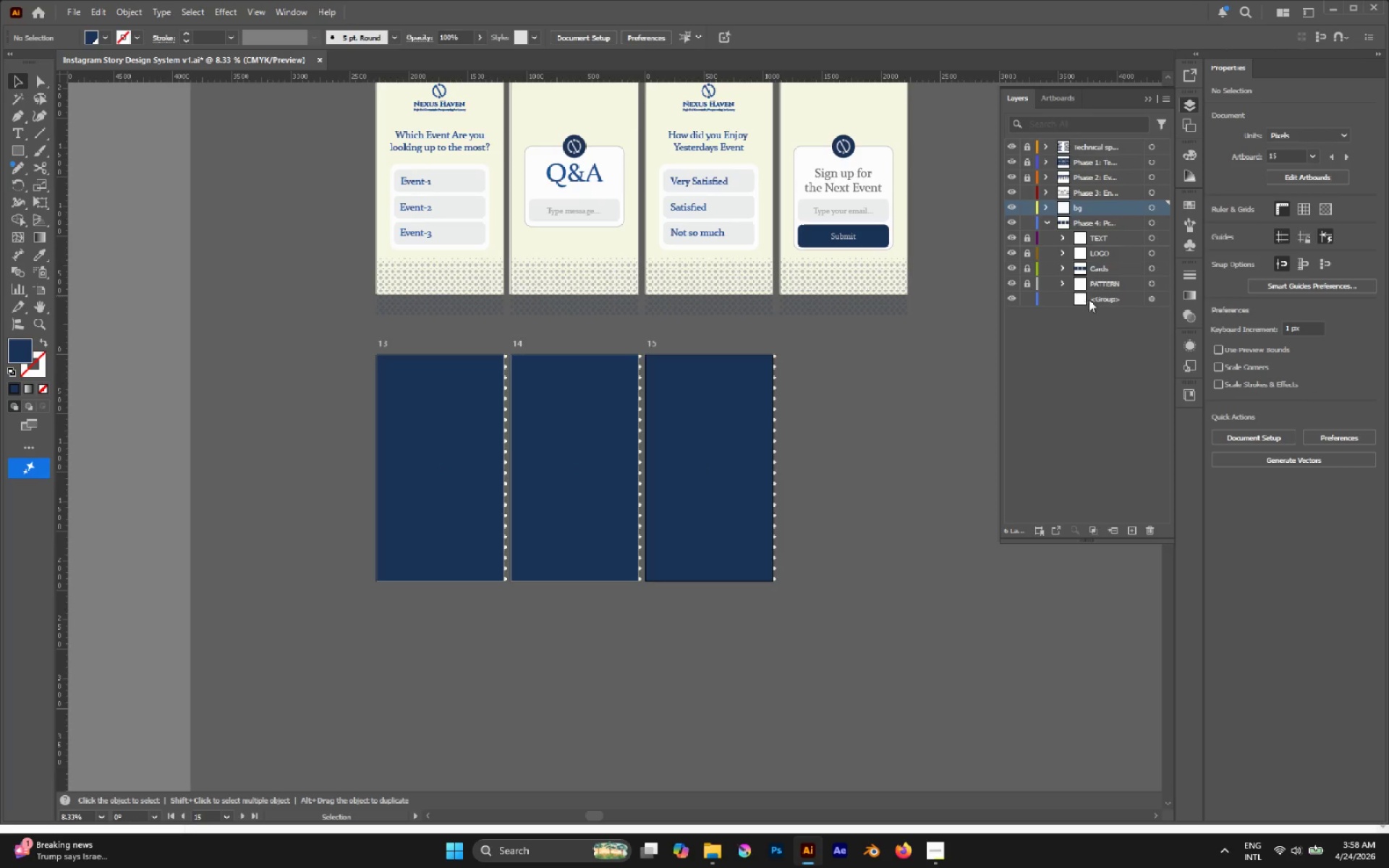 
left_click([1094, 299])
 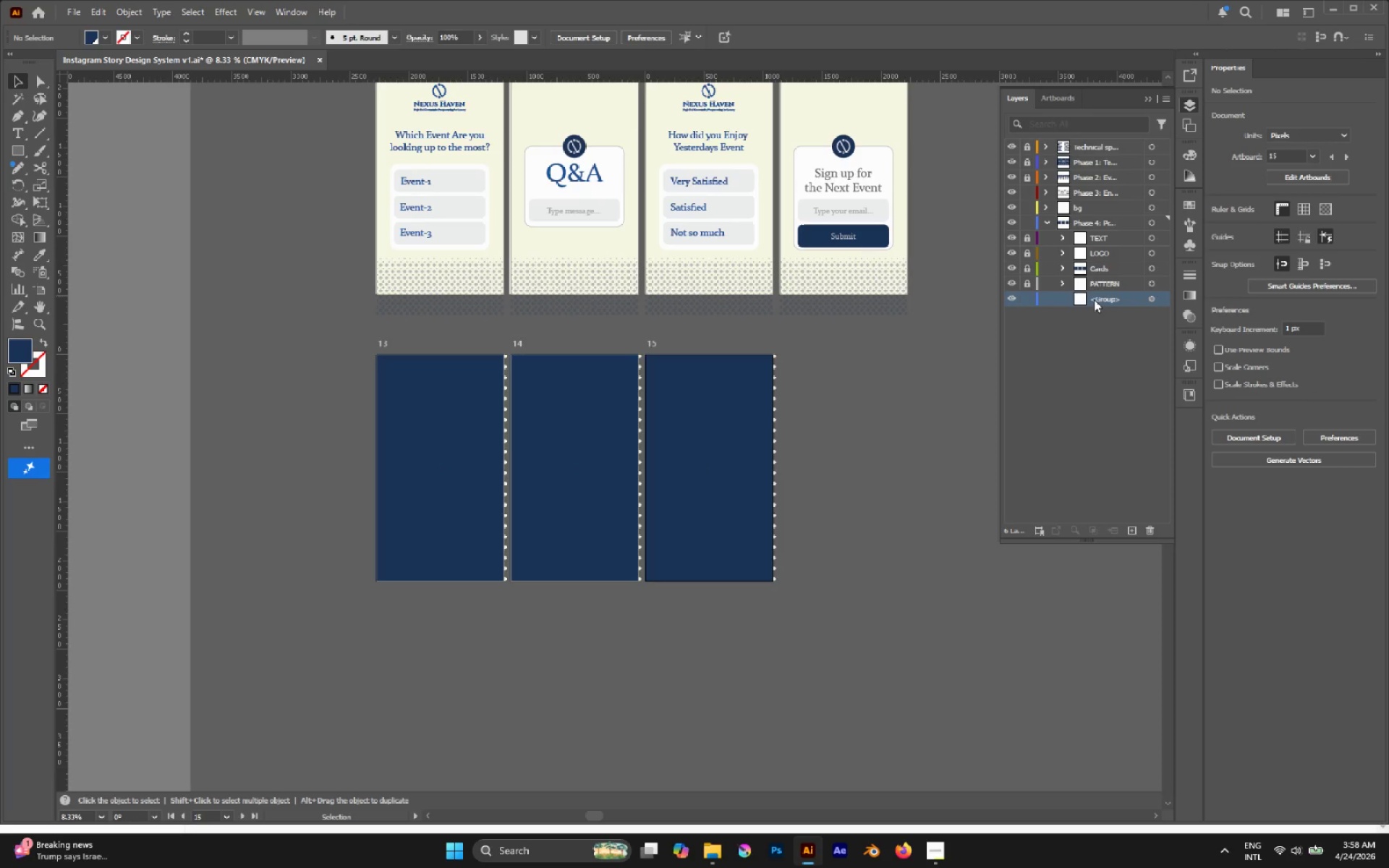 
key(Delete)
 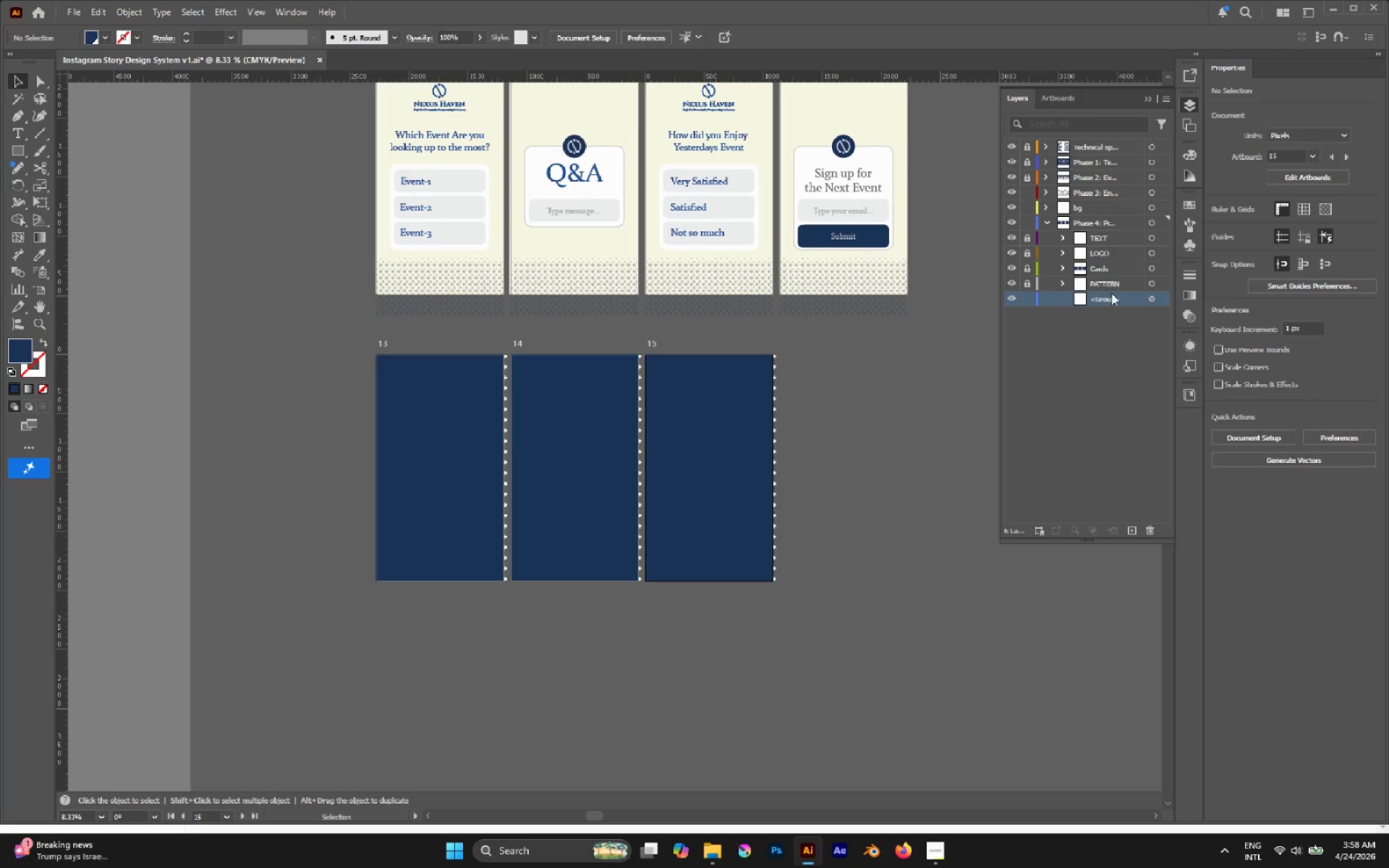 
left_click_drag(start_coordinate=[1114, 301], to_coordinate=[1150, 532])
 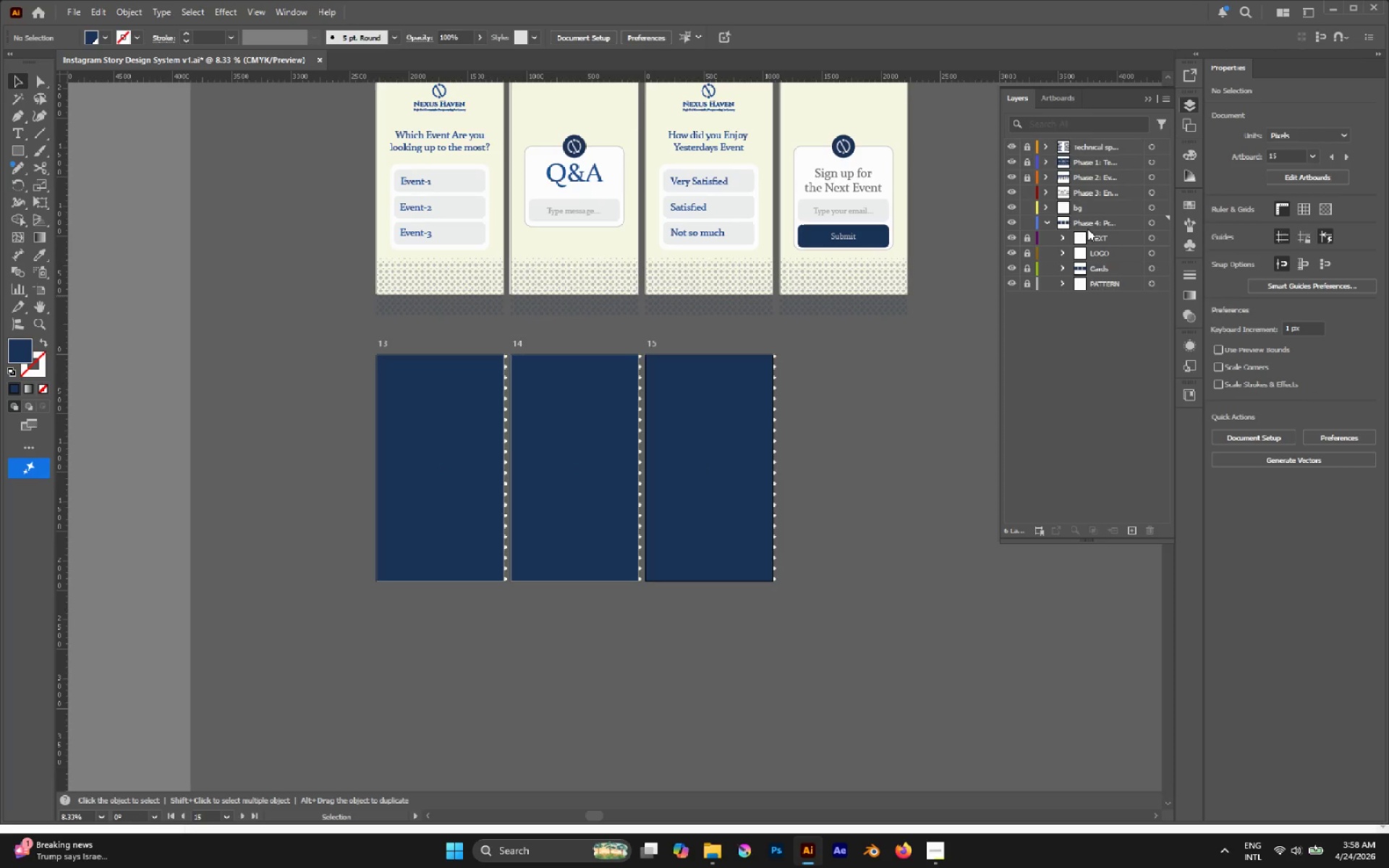 
left_click_drag(start_coordinate=[1076, 208], to_coordinate=[1092, 295])
 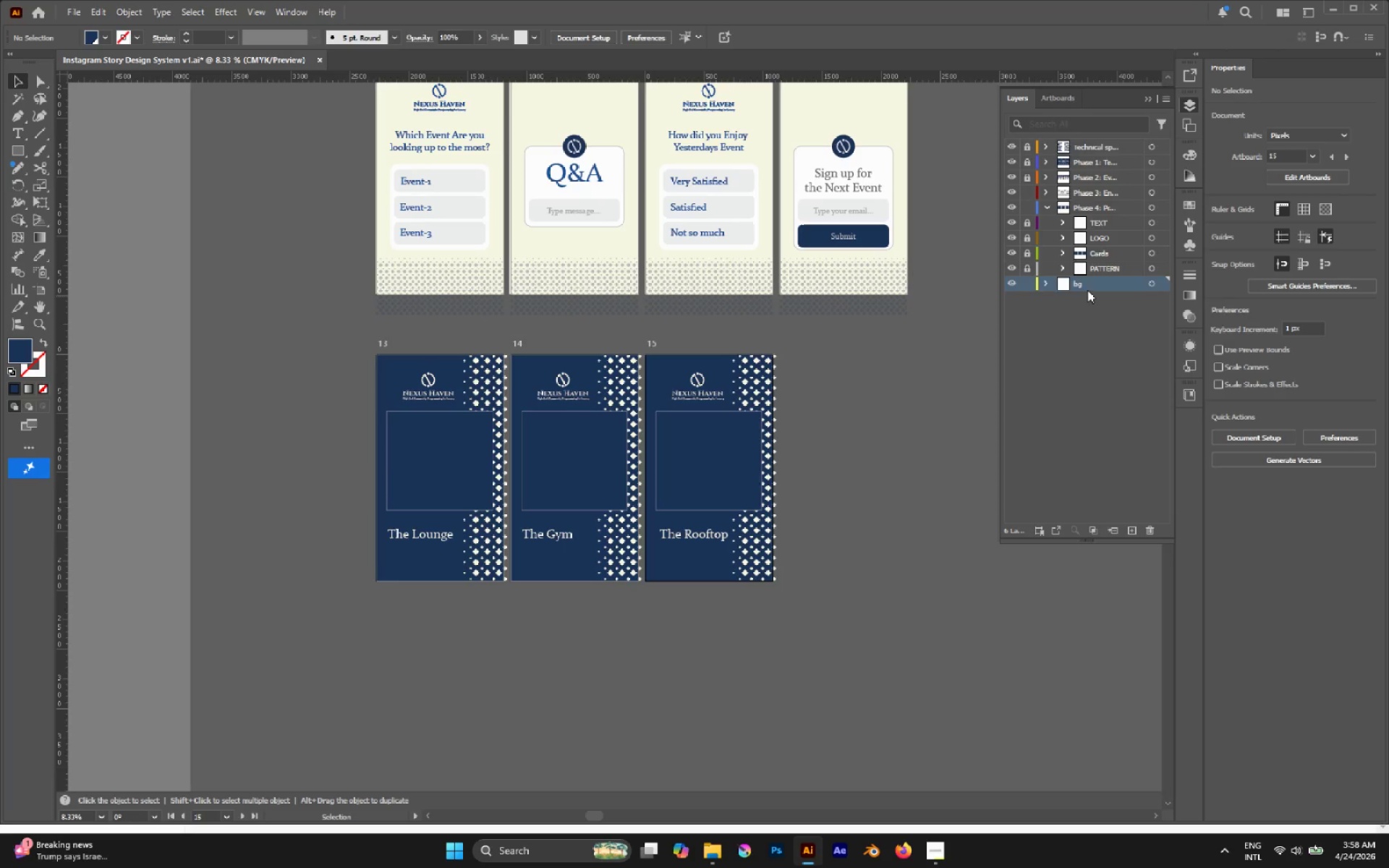 
left_click_drag(start_coordinate=[1087, 289], to_coordinate=[1097, 215])
 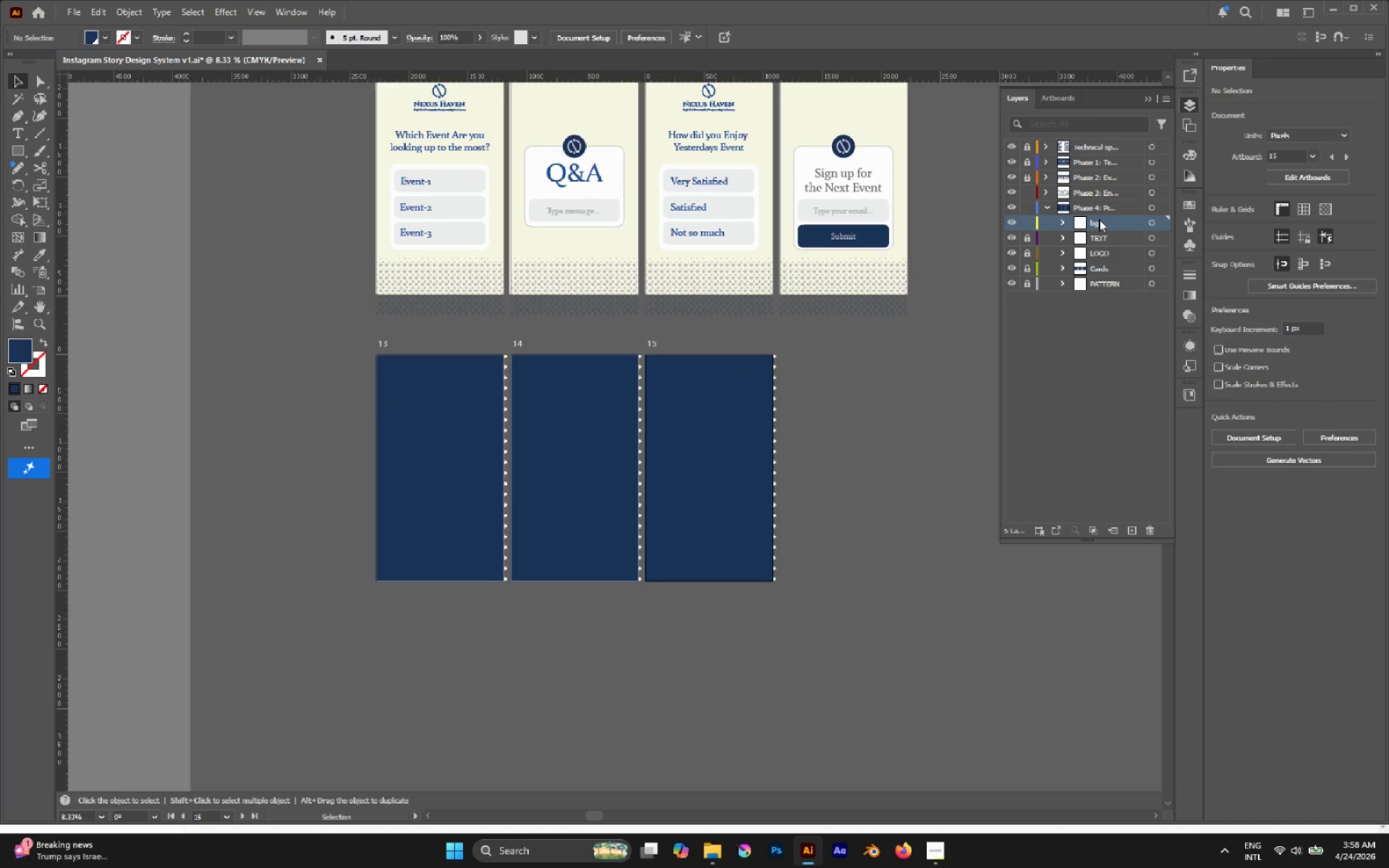 
left_click_drag(start_coordinate=[1099, 219], to_coordinate=[1116, 292])
 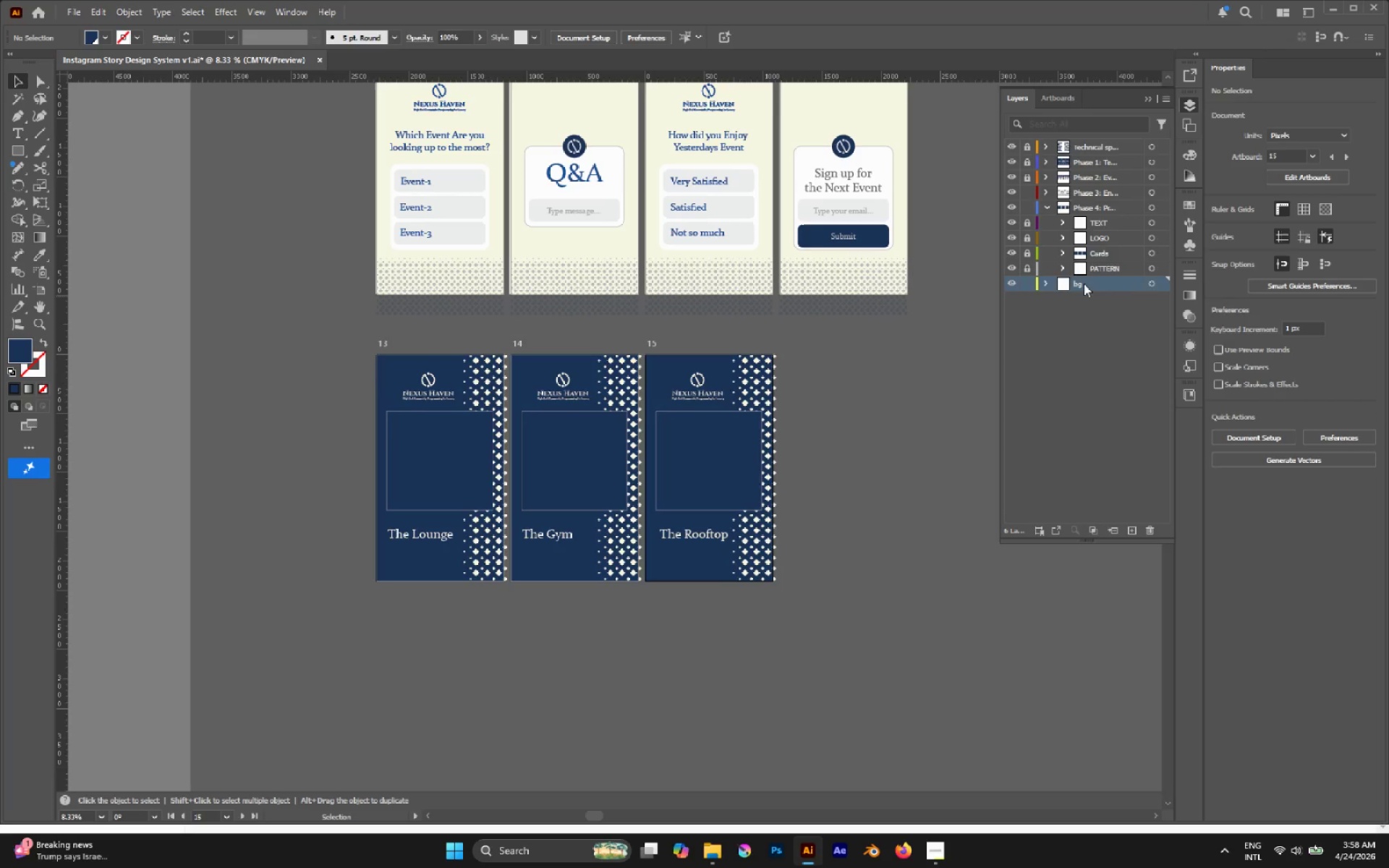 
left_click_drag(start_coordinate=[1080, 284], to_coordinate=[1090, 278])
 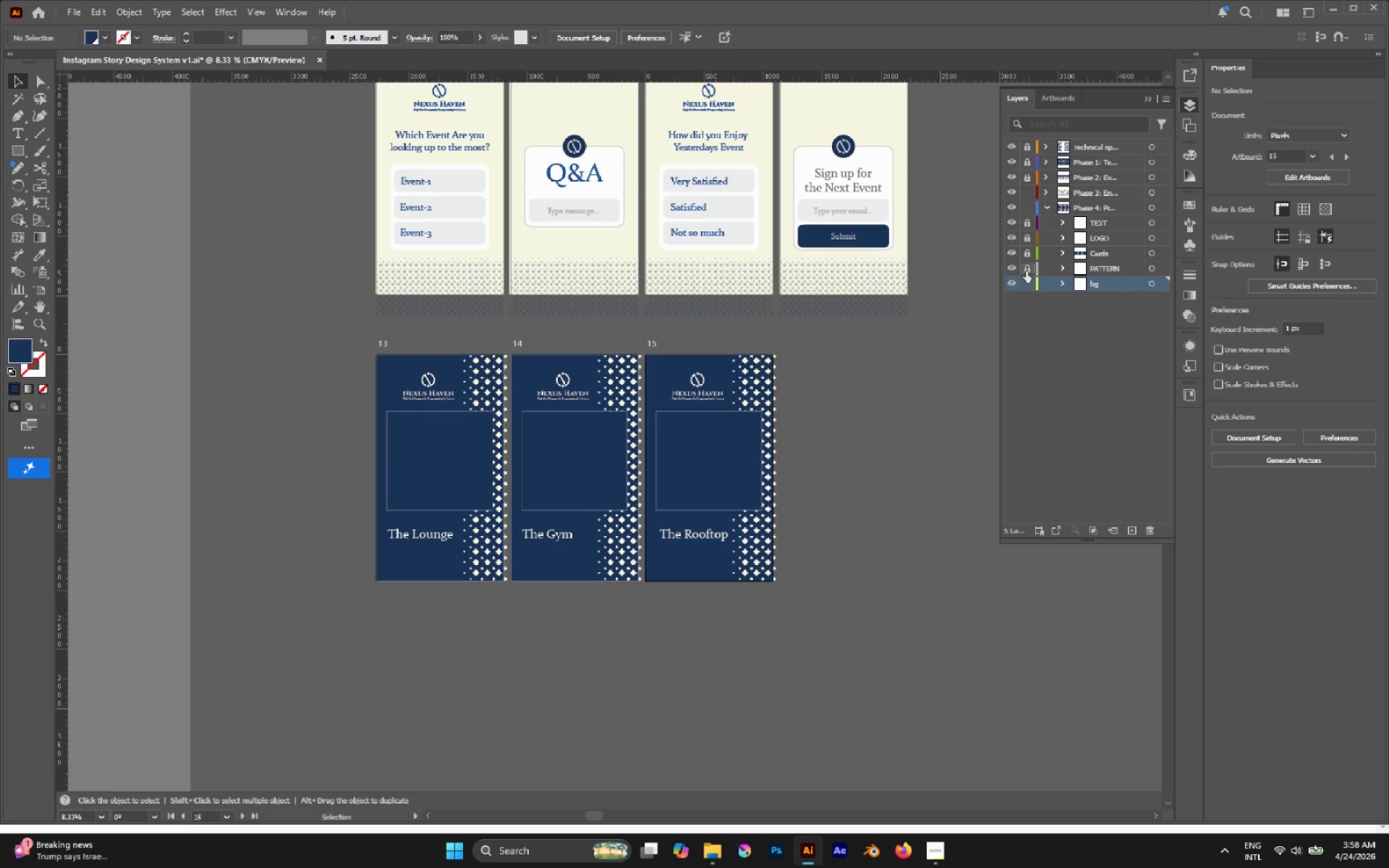 
left_click_drag(start_coordinate=[1026, 271], to_coordinate=[1021, 228])
 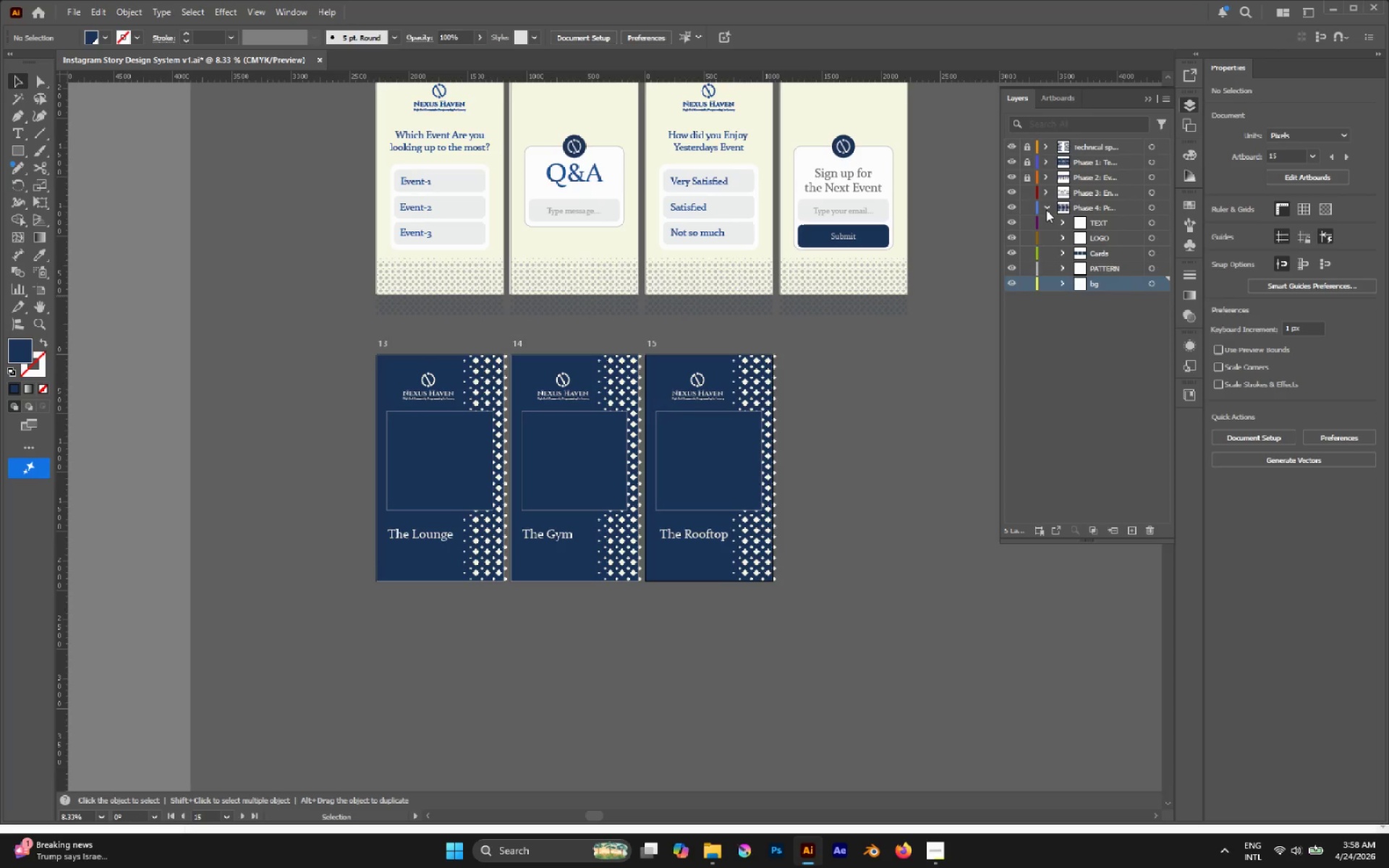 
left_click([1048, 208])
 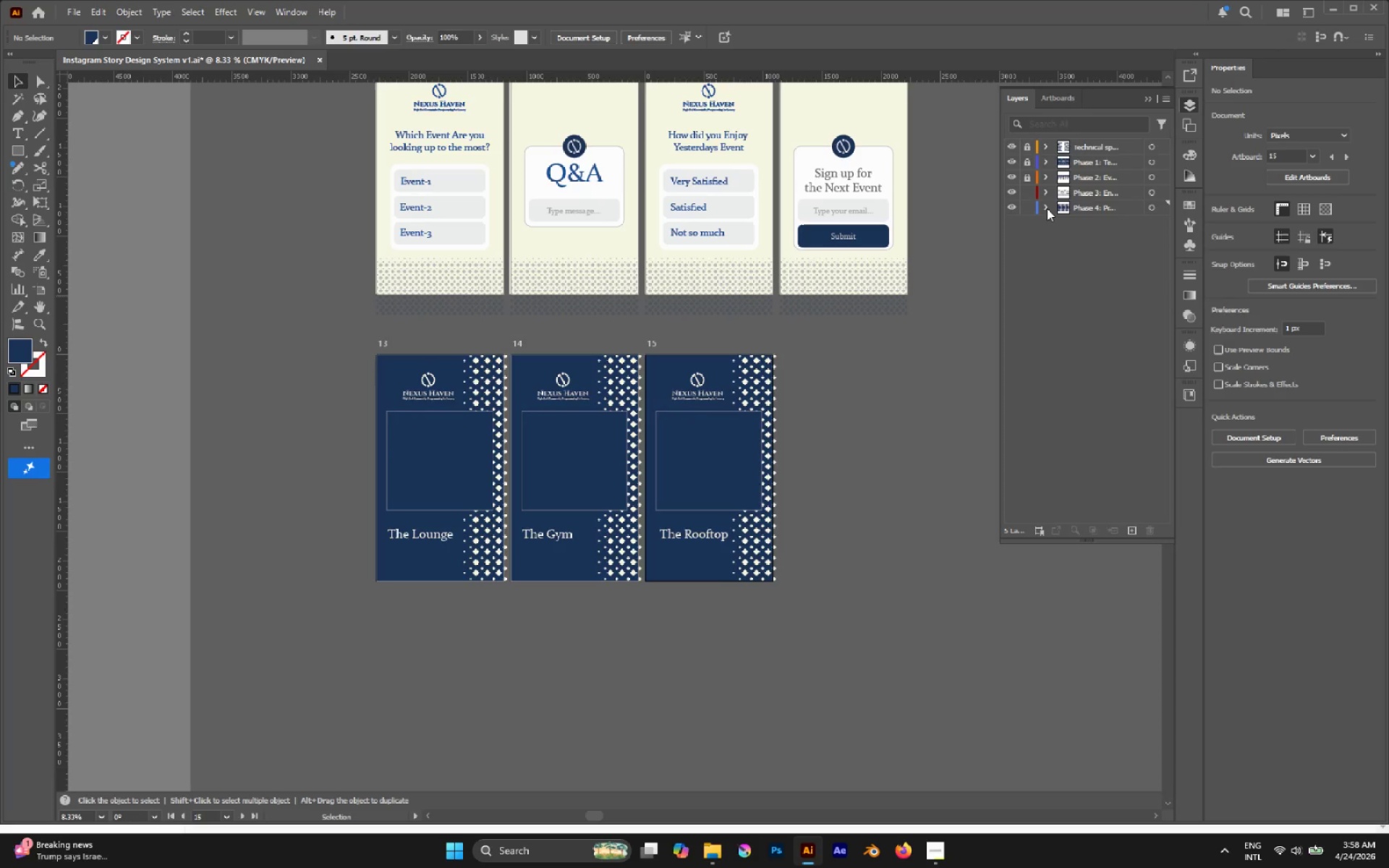 
left_click([1047, 208])
 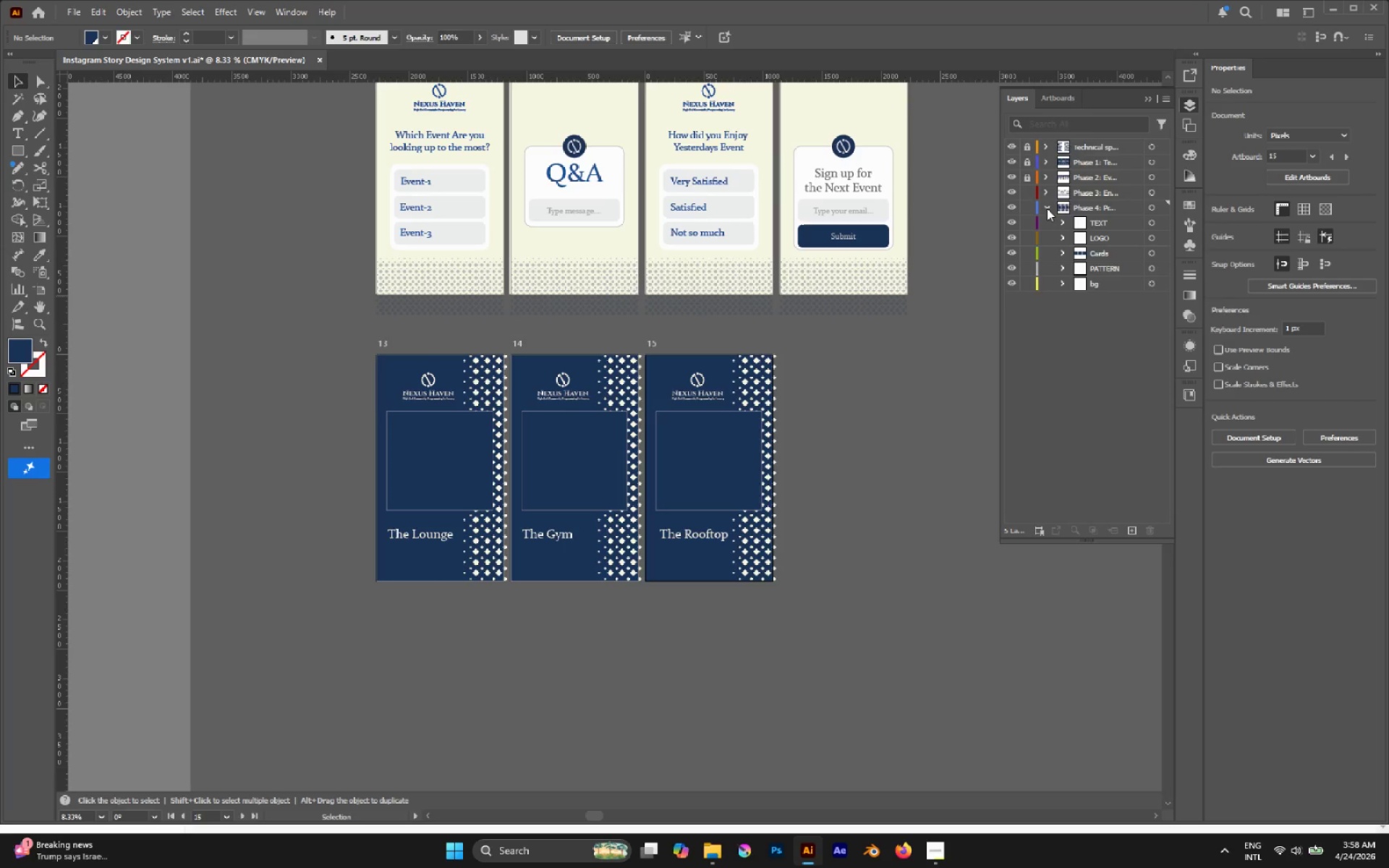 
left_click([1047, 208])
 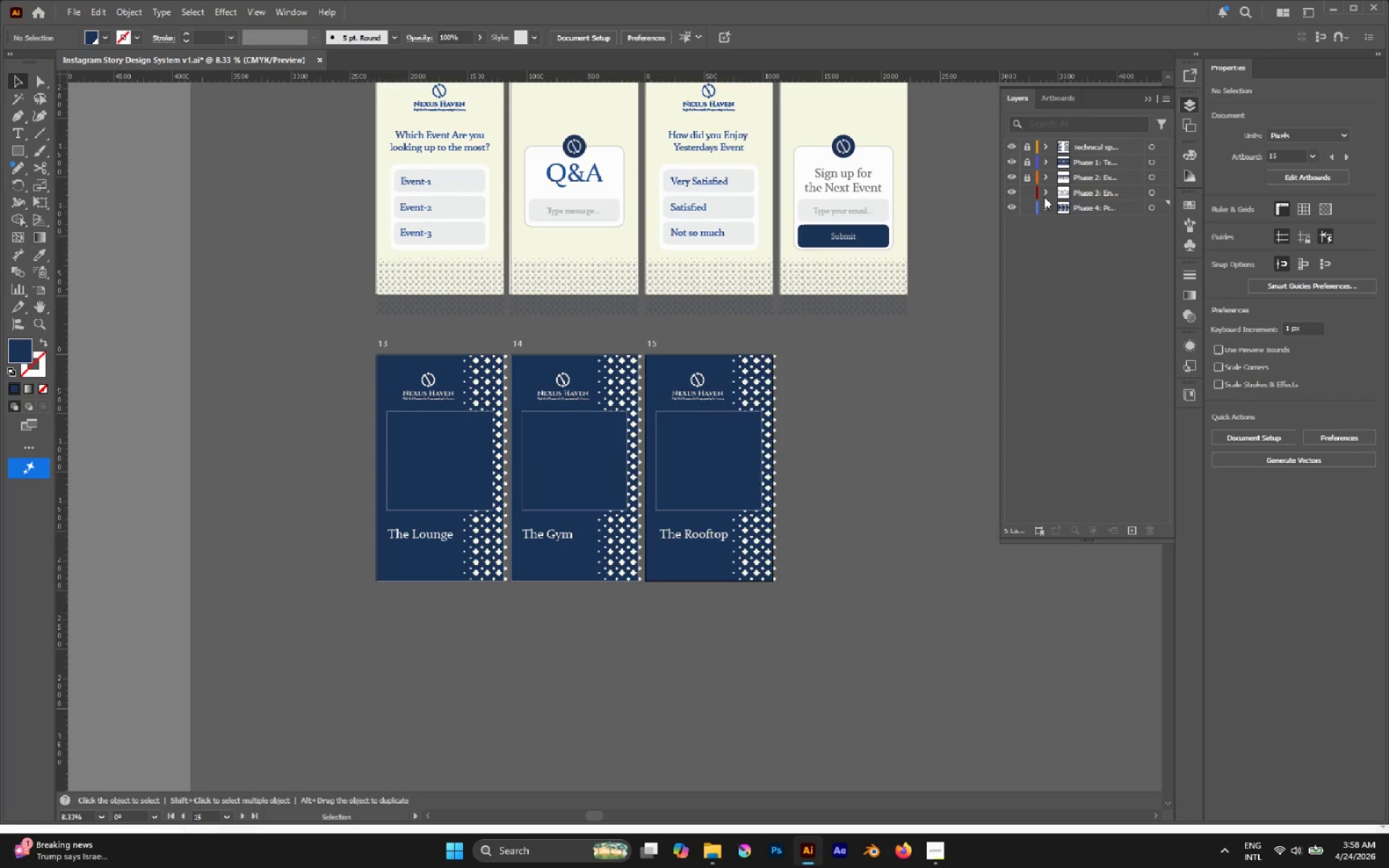 
left_click([1044, 196])
 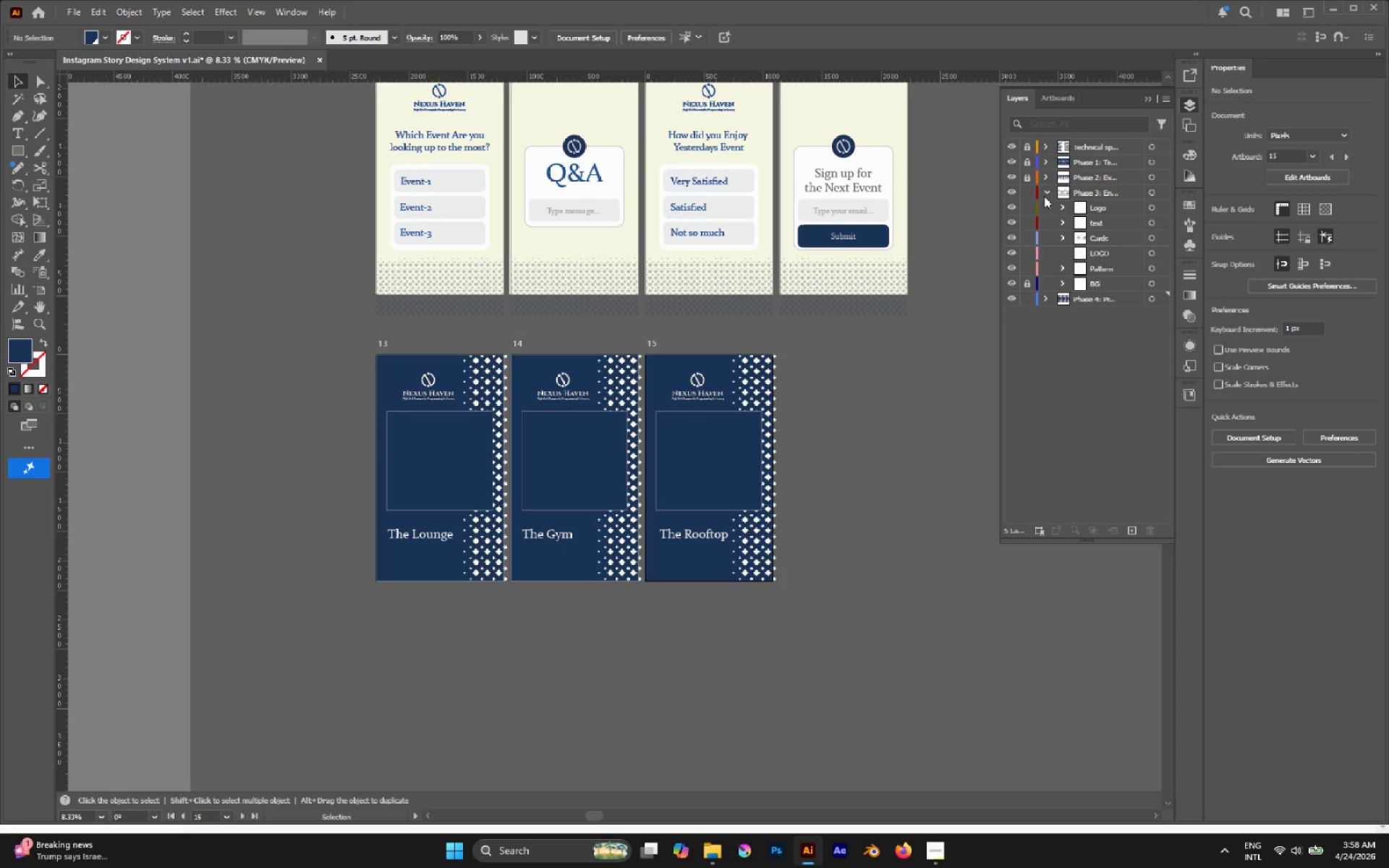 
left_click([1044, 196])
 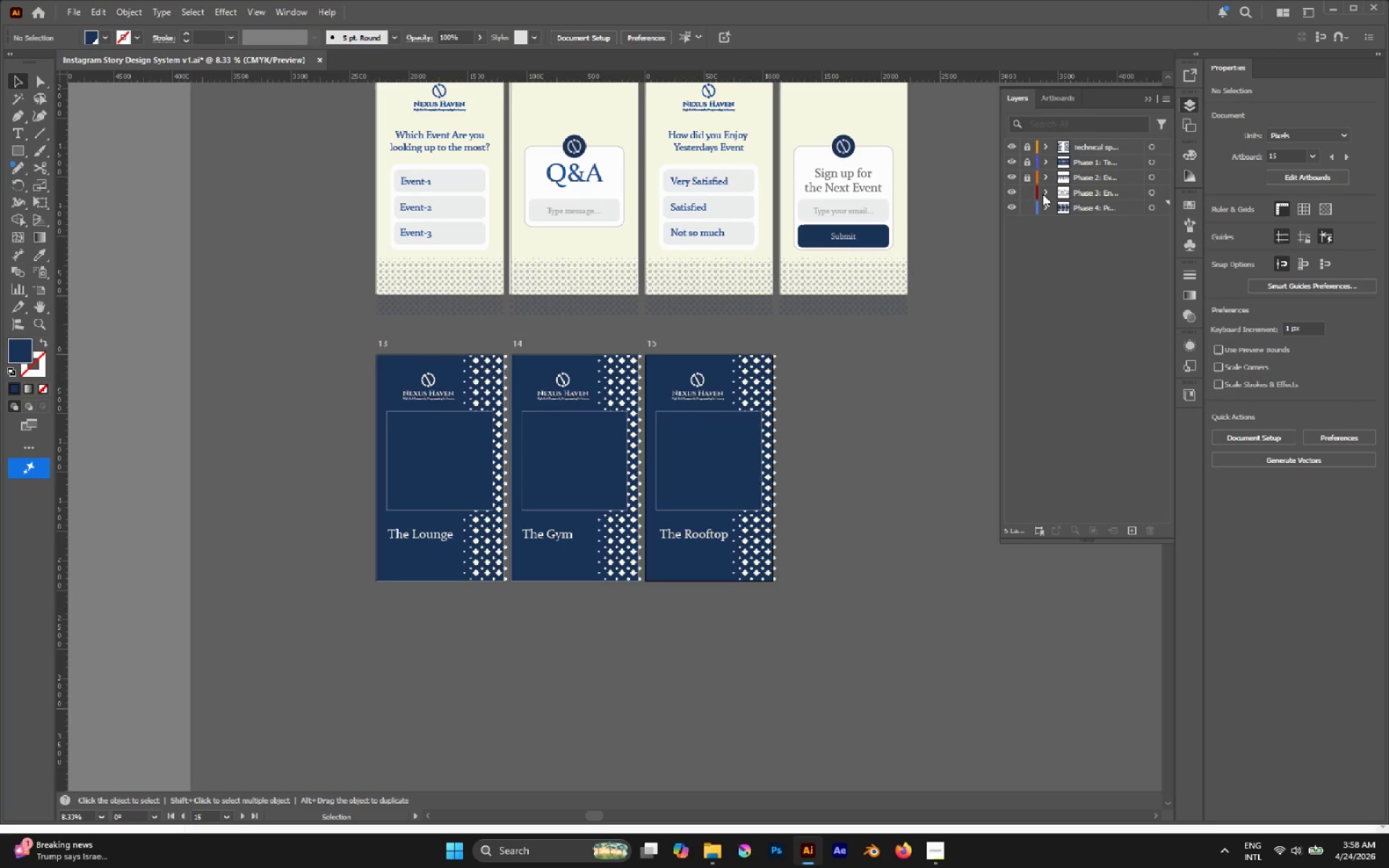 
left_click([1042, 194])
 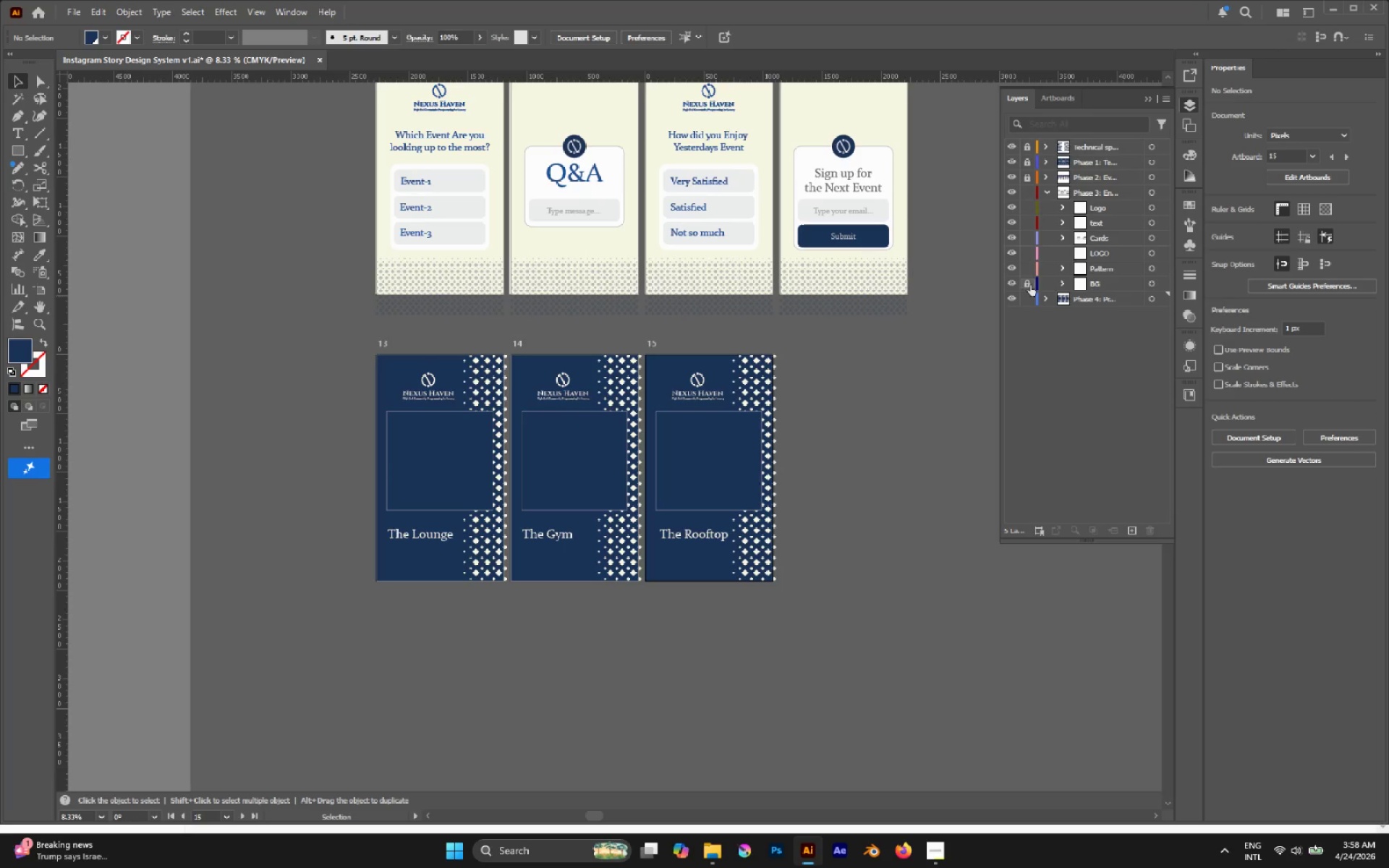 
left_click([1029, 284])
 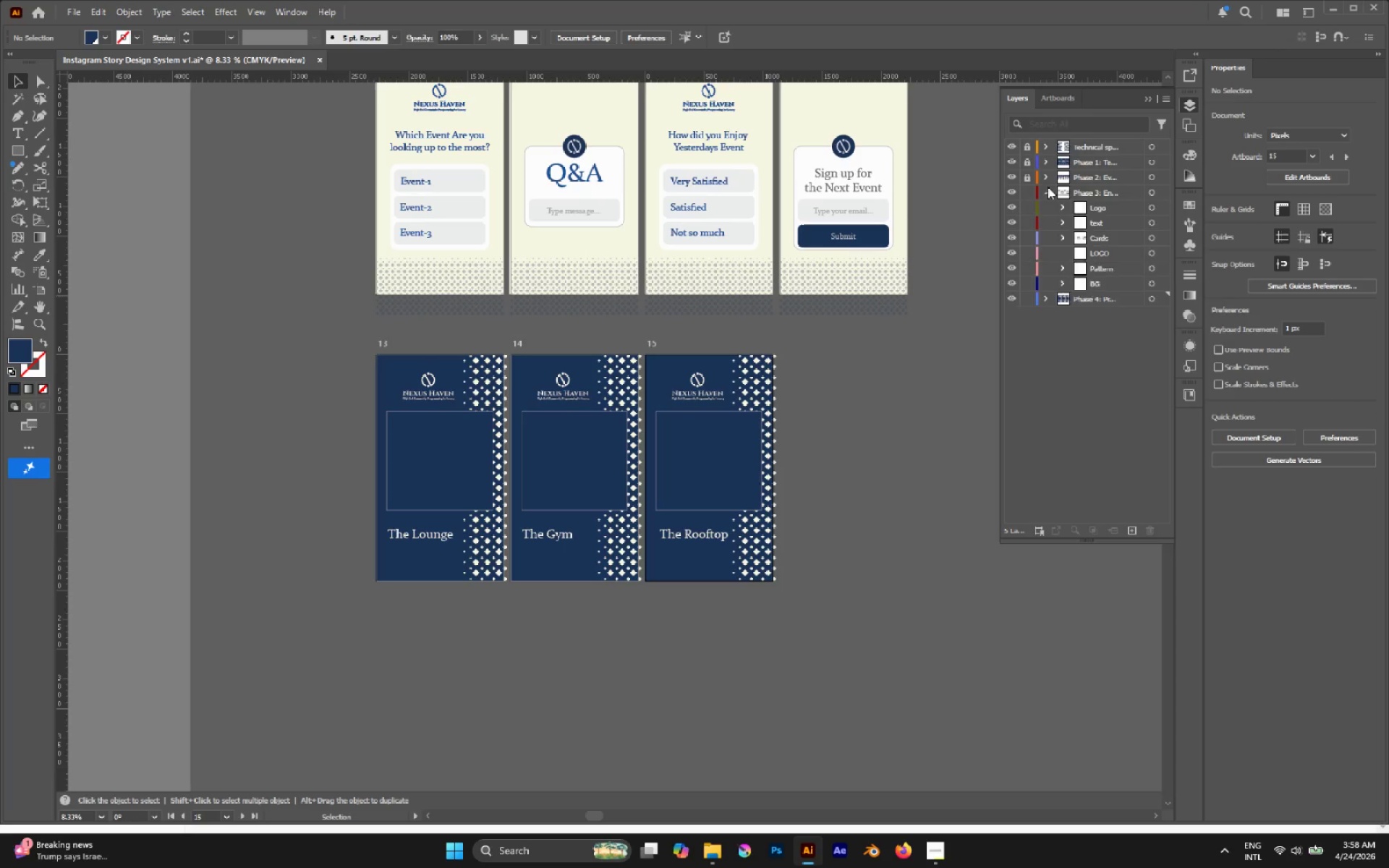 
double_click([1046, 176])
 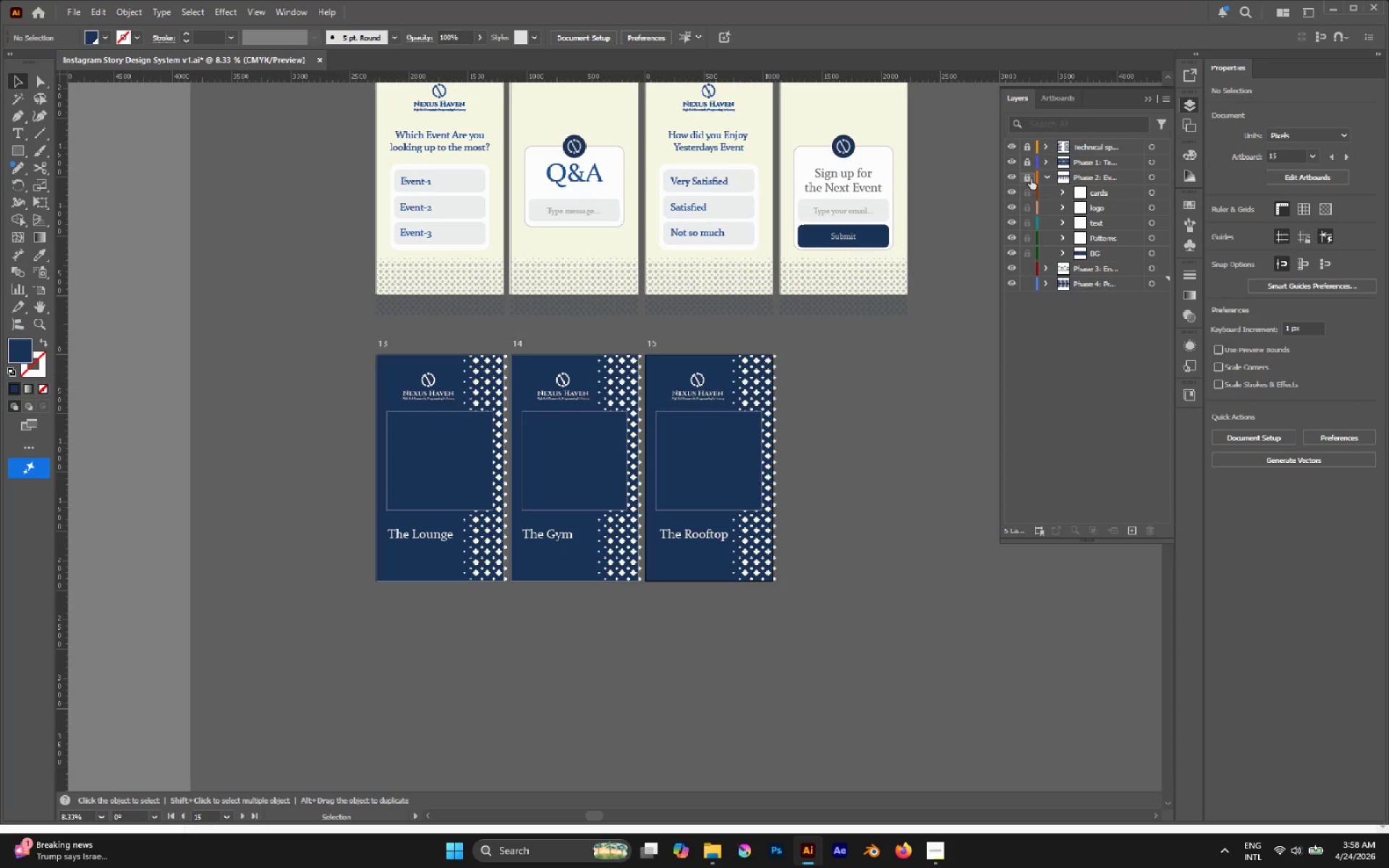 
left_click([1029, 179])
 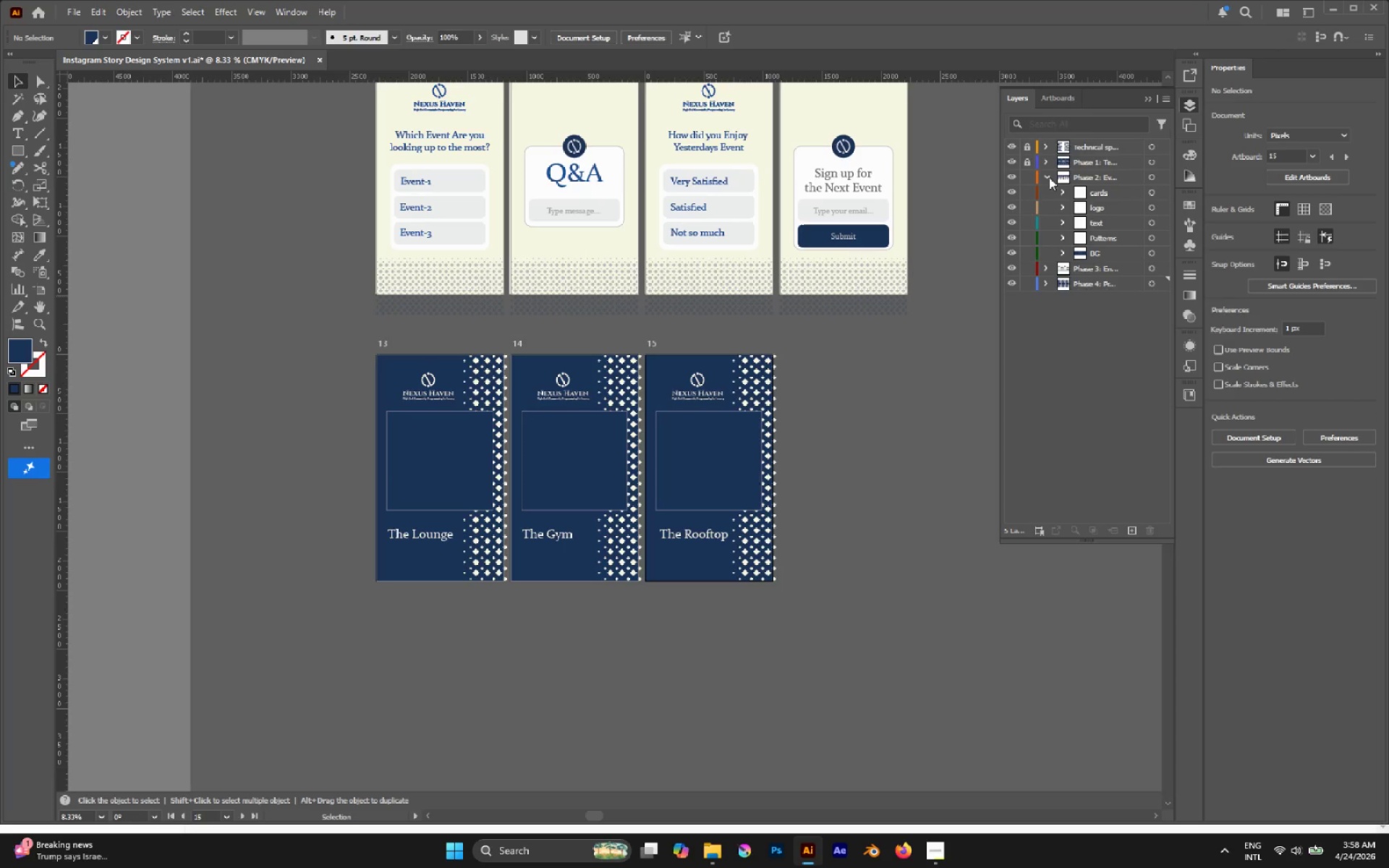 
left_click([1049, 177])
 